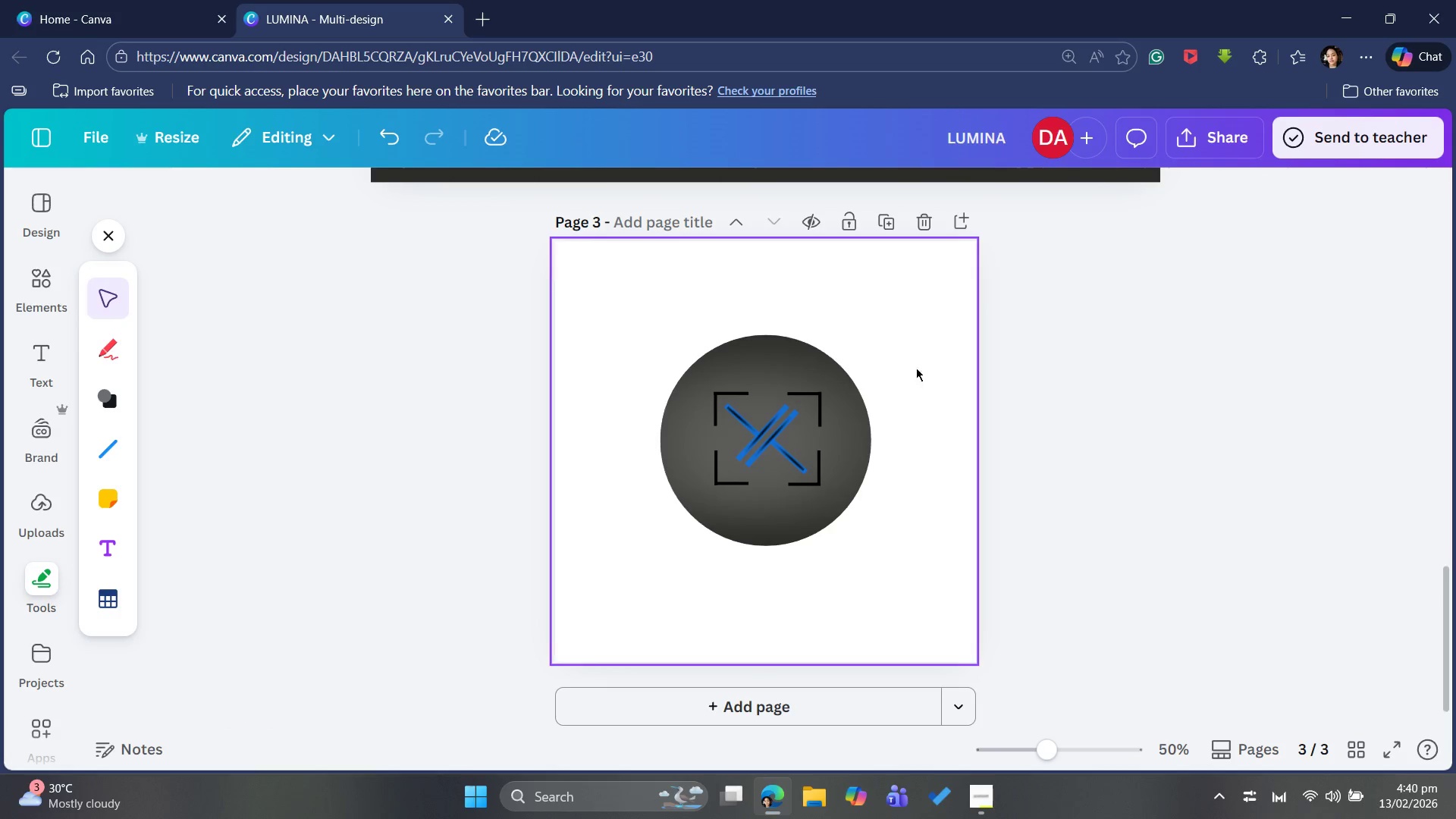 
wait(5.22)
 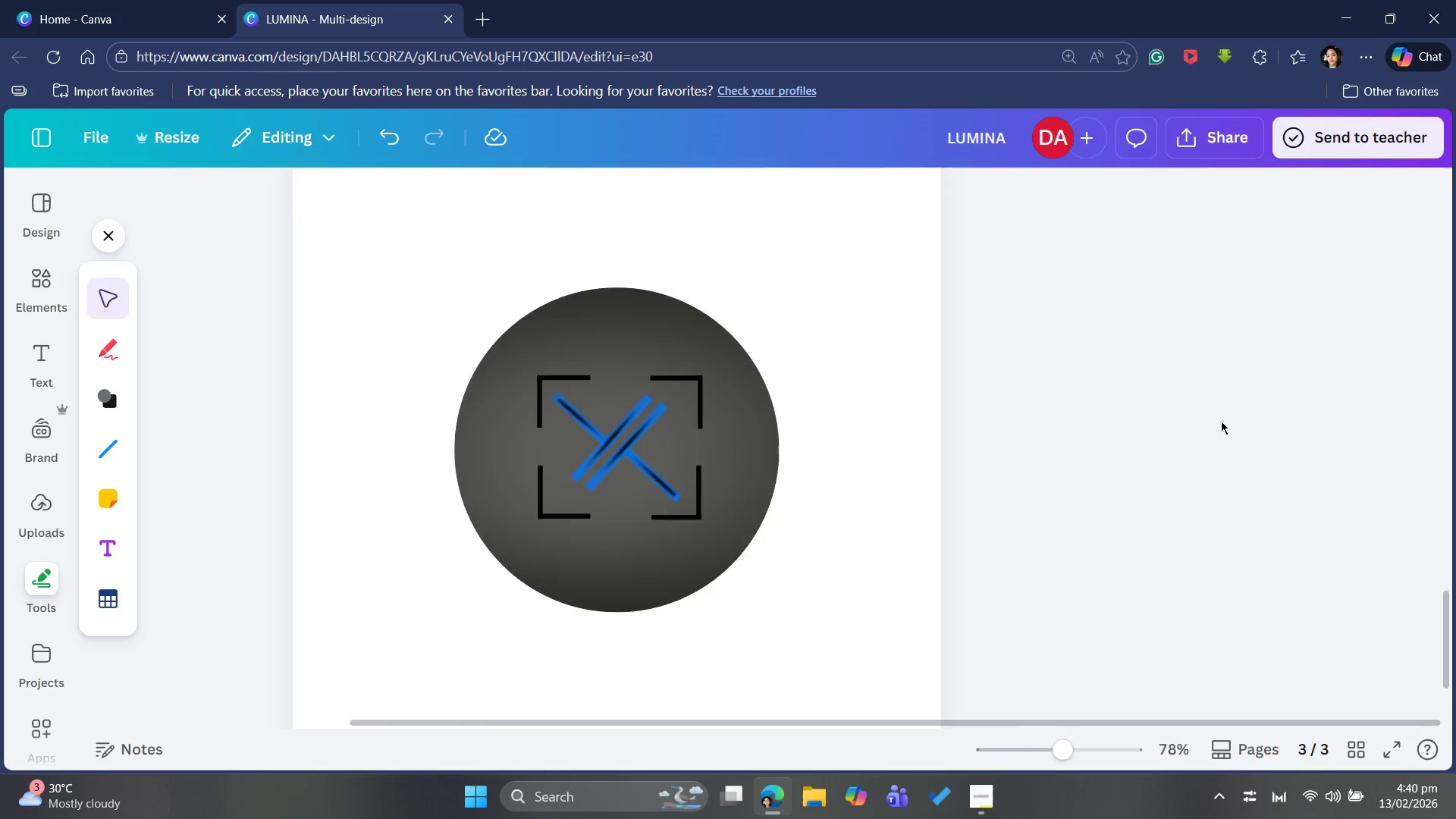 
left_click_drag(start_coordinate=[784, 428], to_coordinate=[780, 427])
 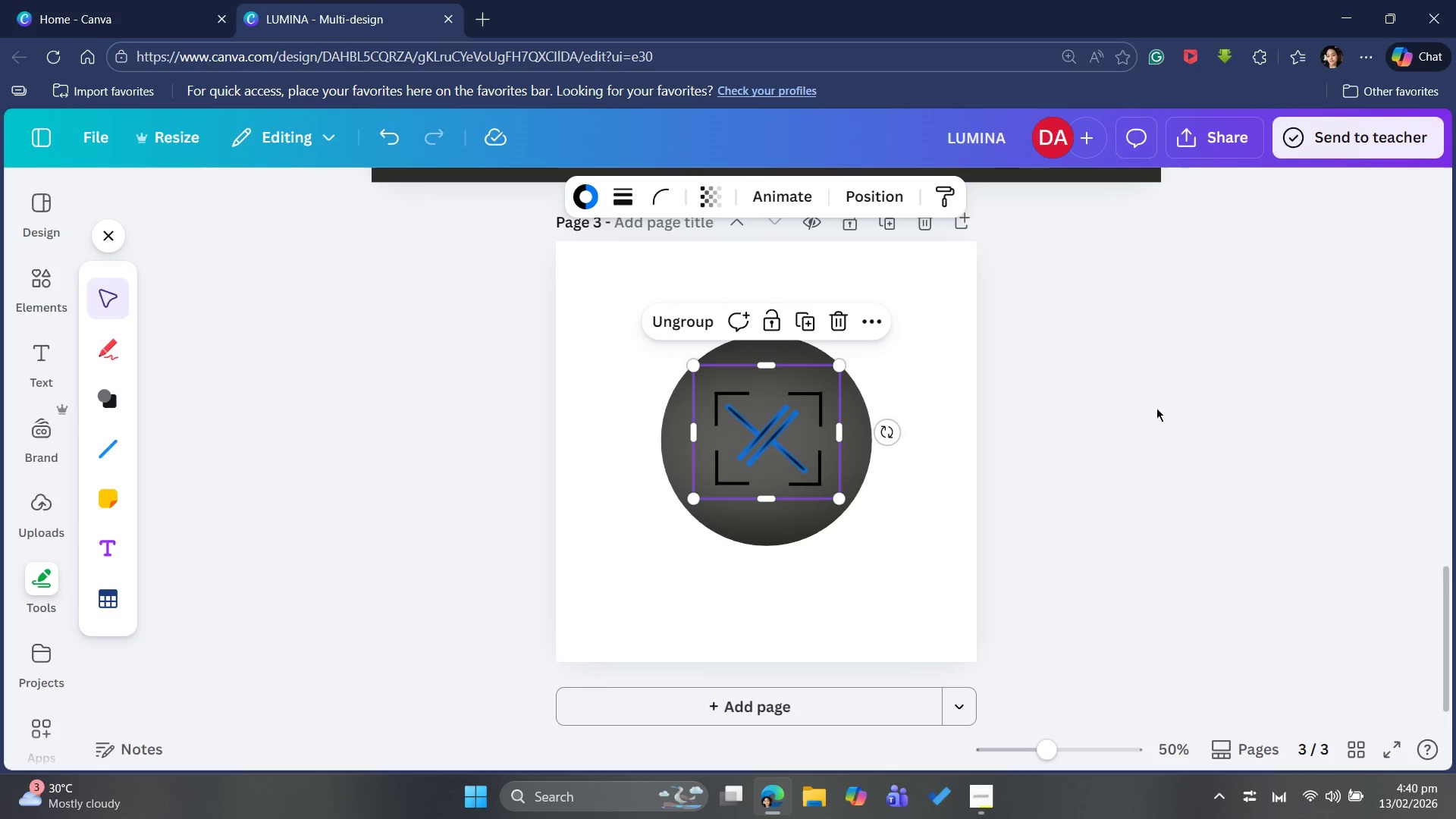 
left_click([1163, 410])
 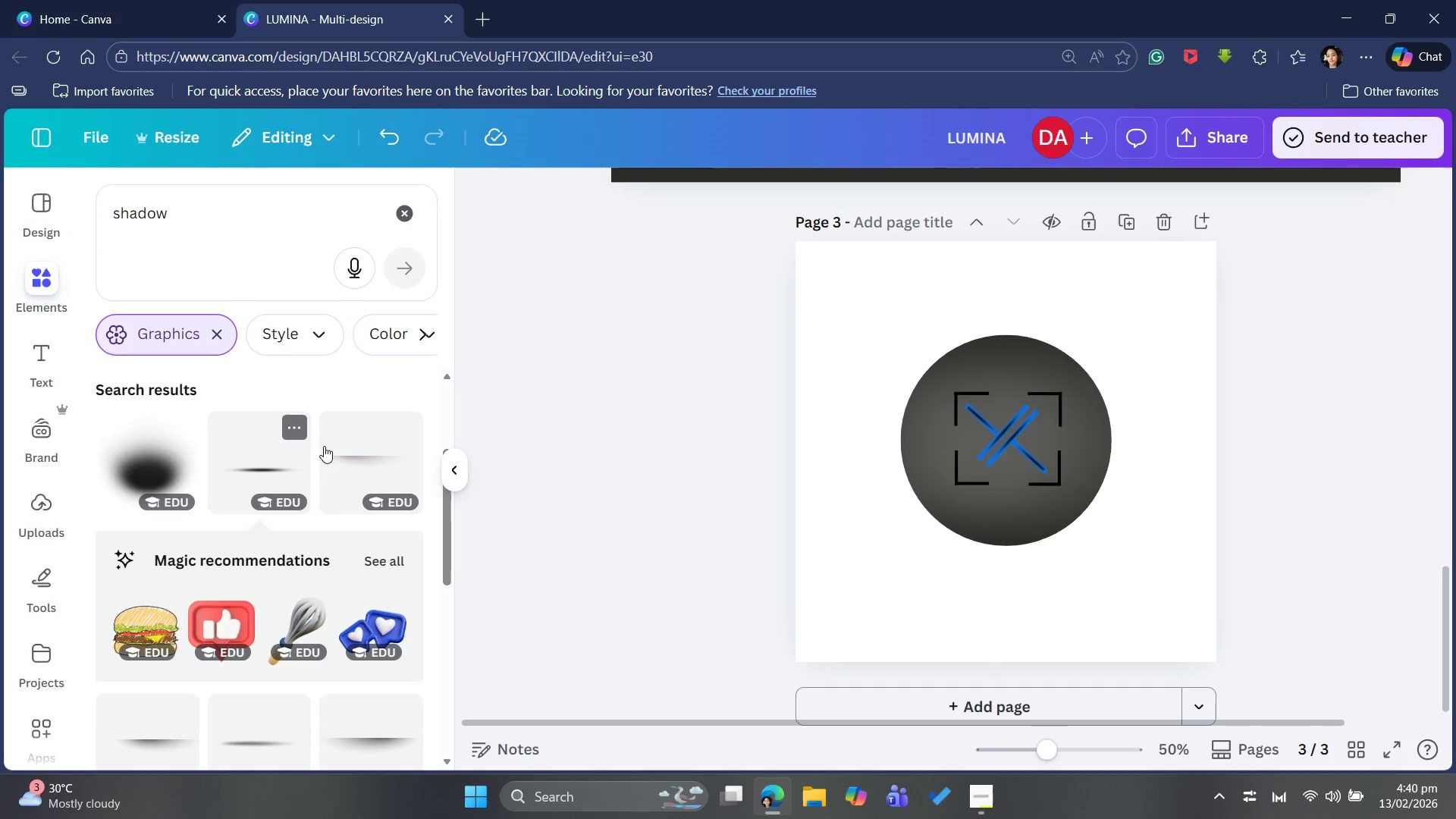 
wait(6.47)
 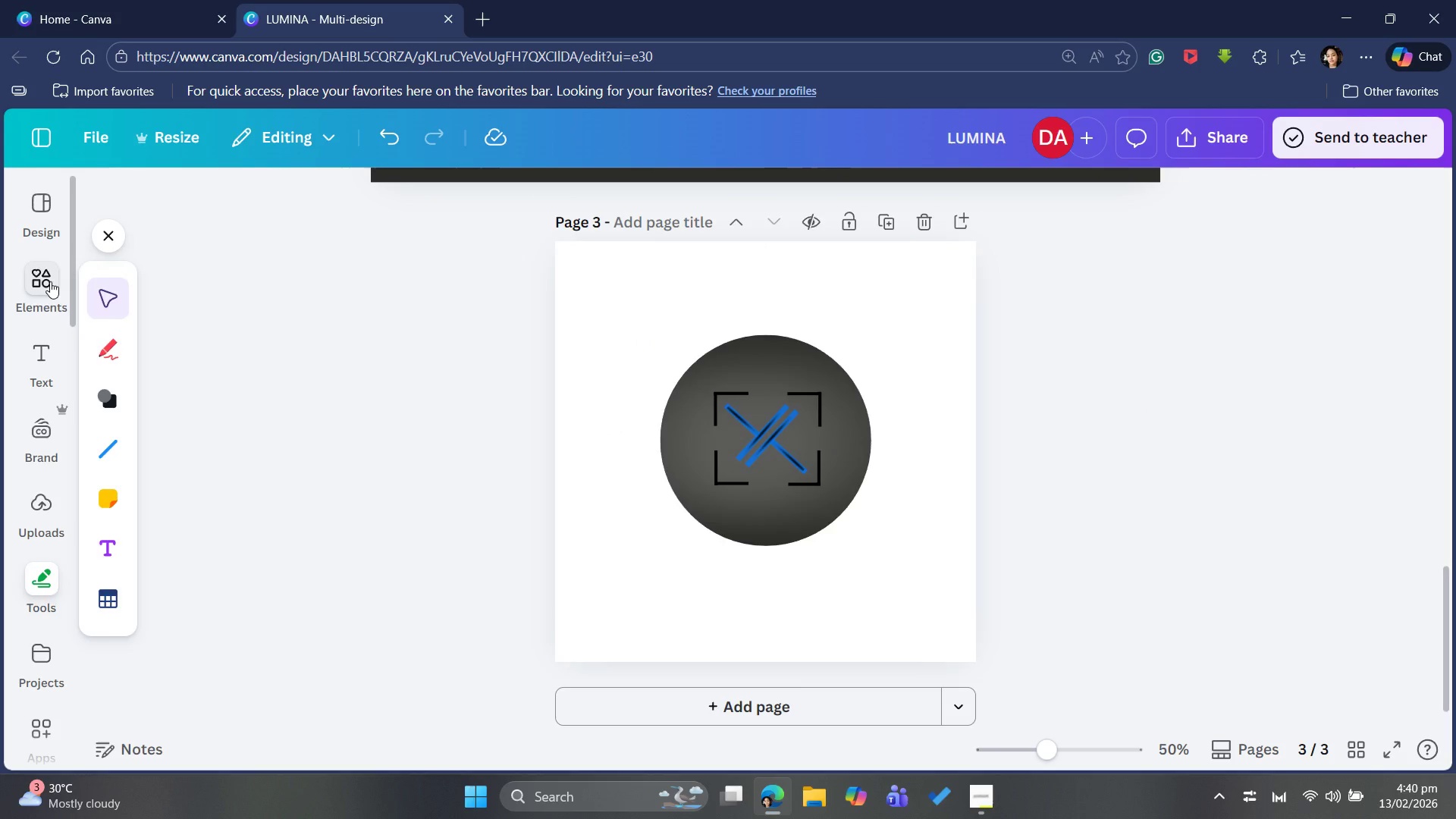 
left_click([361, 426])
 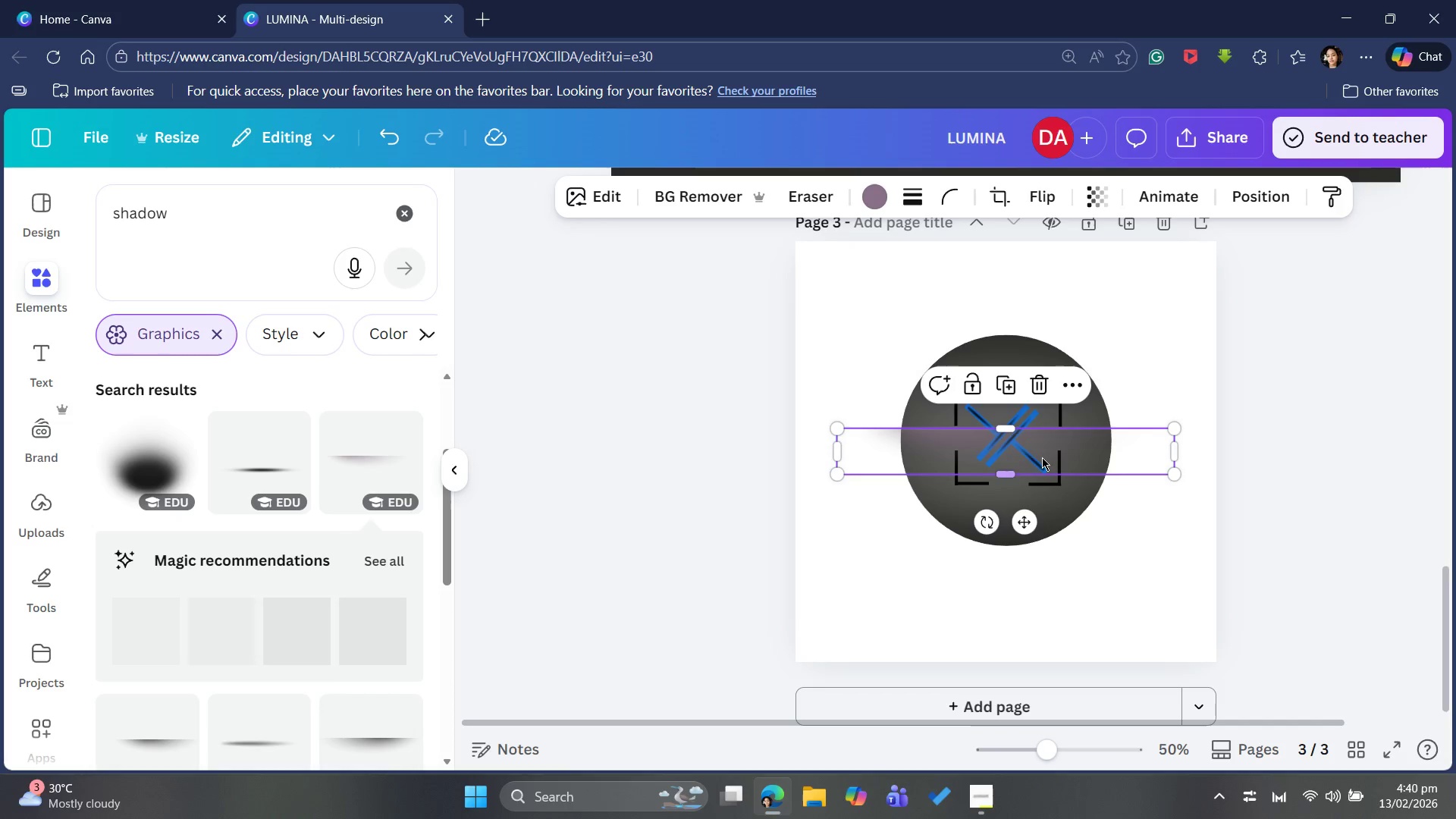 
left_click_drag(start_coordinate=[1028, 457], to_coordinate=[1038, 603])
 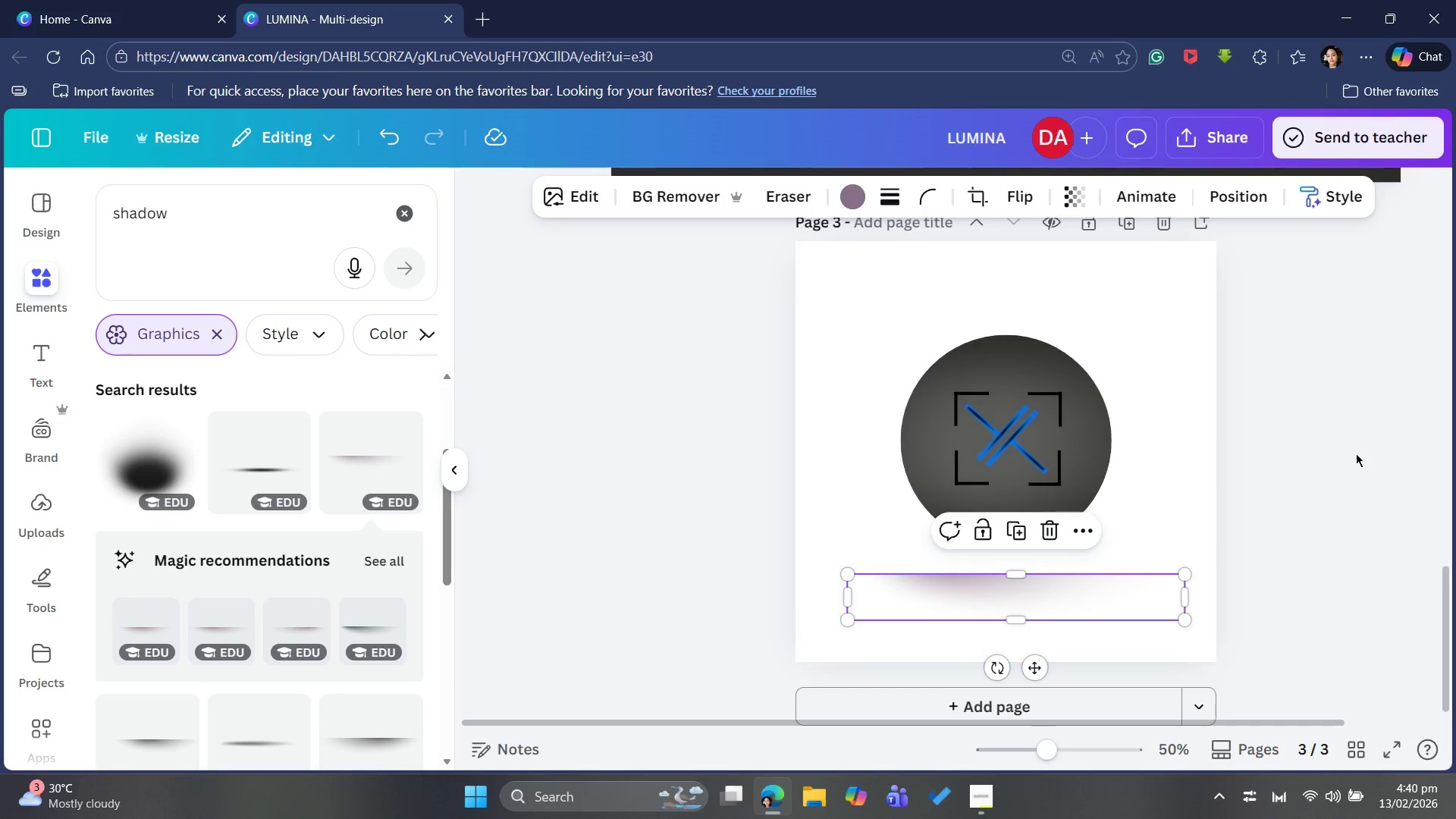 
left_click([1434, 410])
 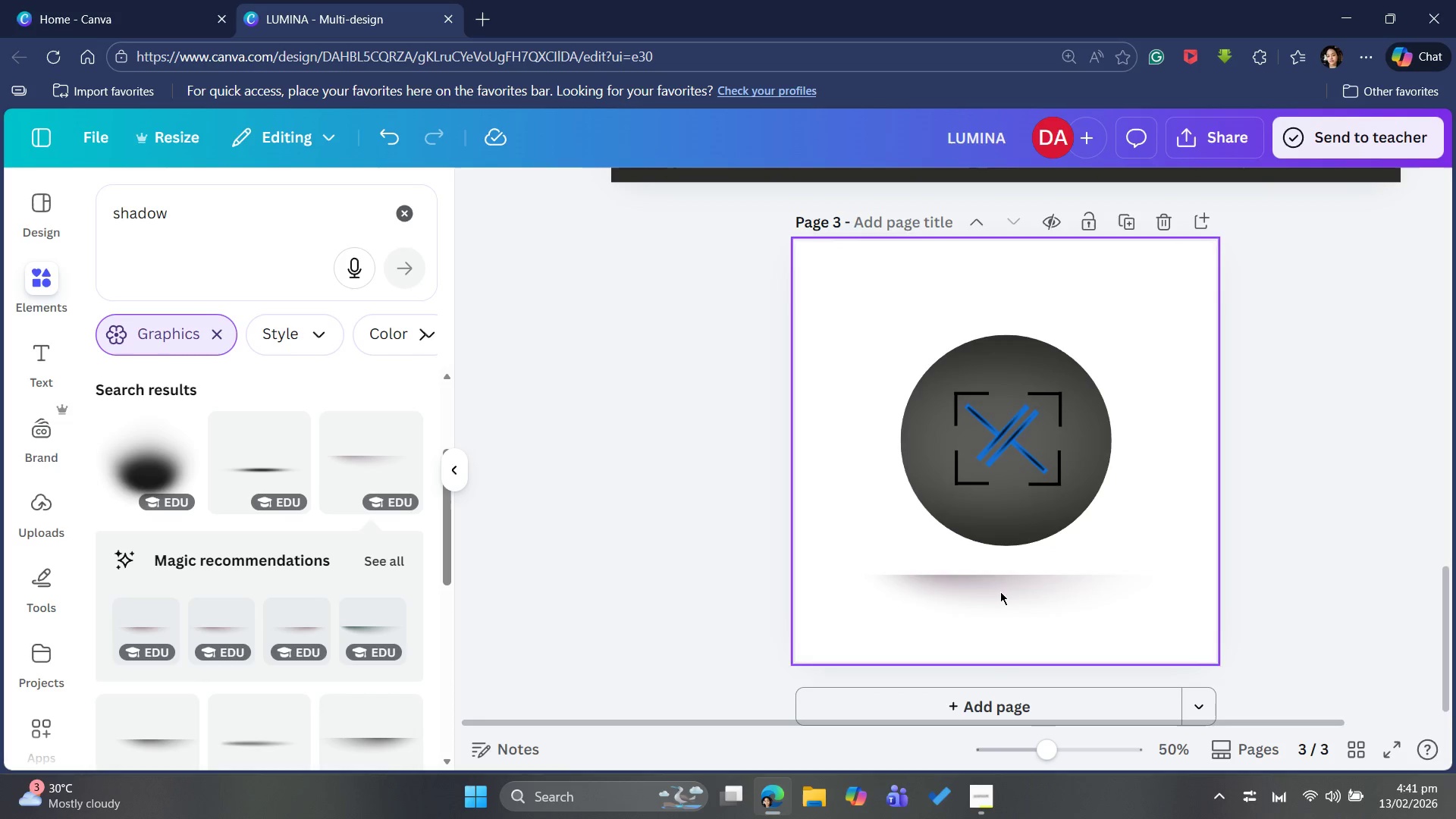 
key(Backspace)
 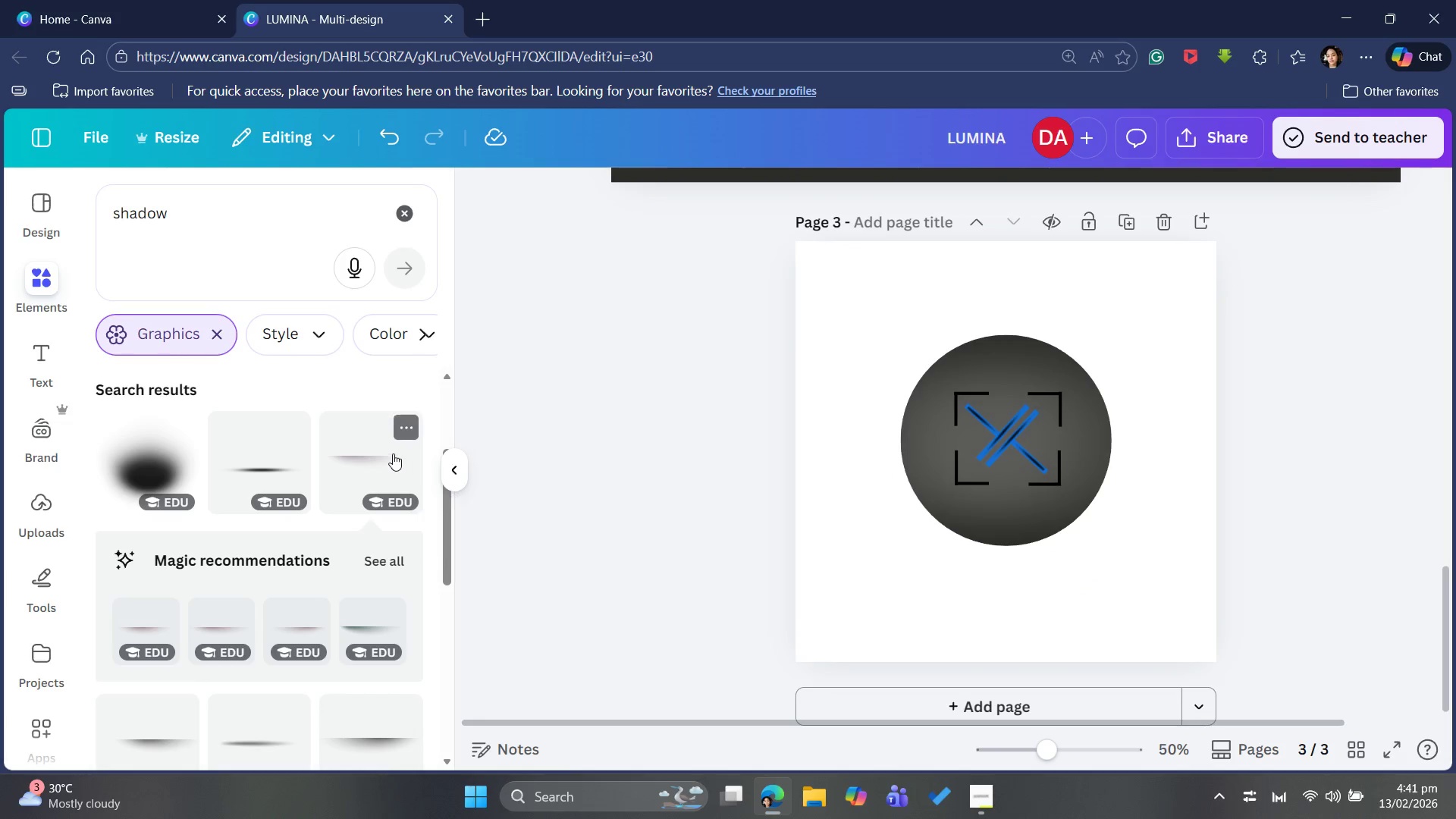 
scroll: coordinate [339, 469], scroll_direction: down, amount: 2.0
 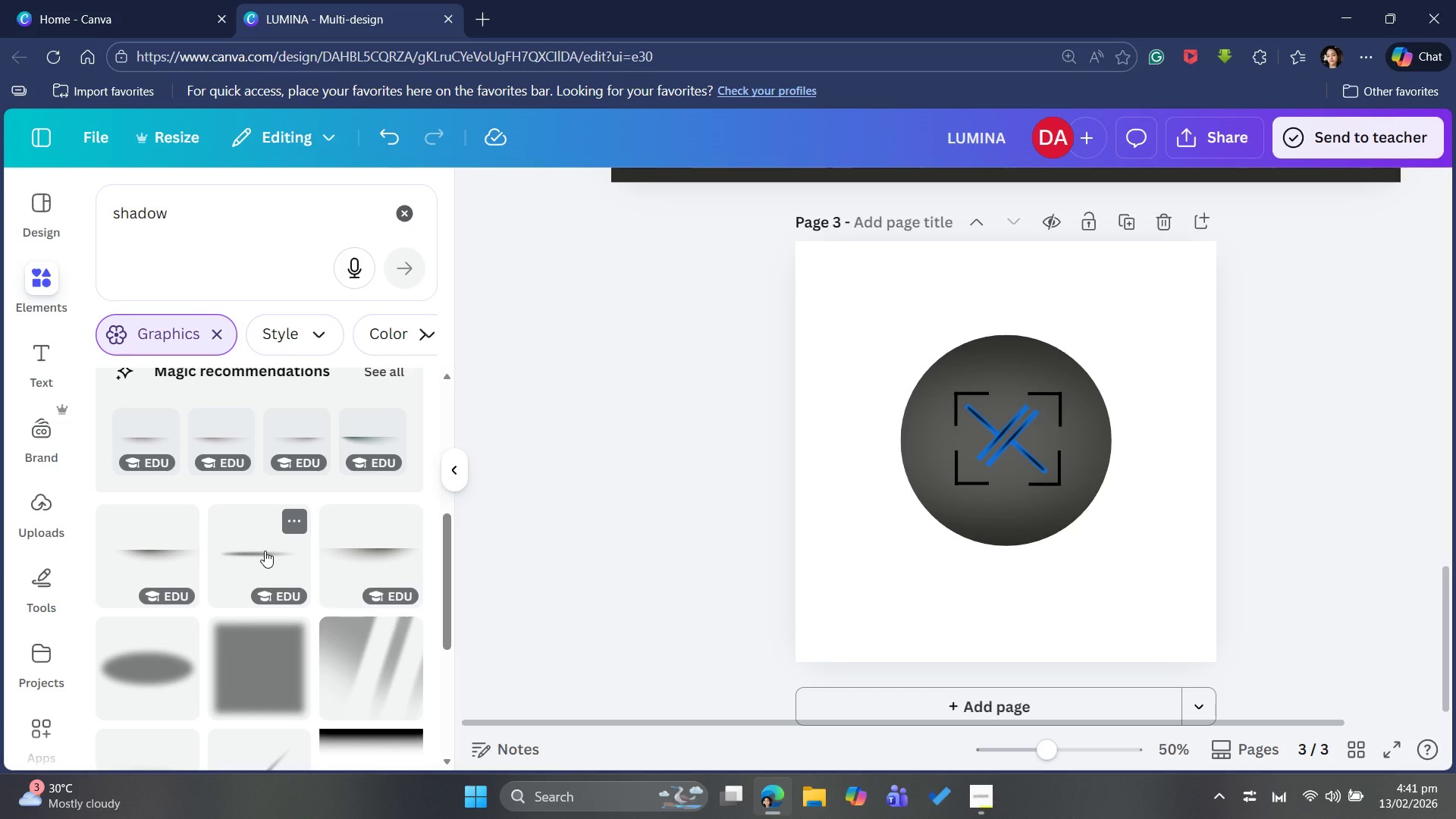 
left_click([252, 572])
 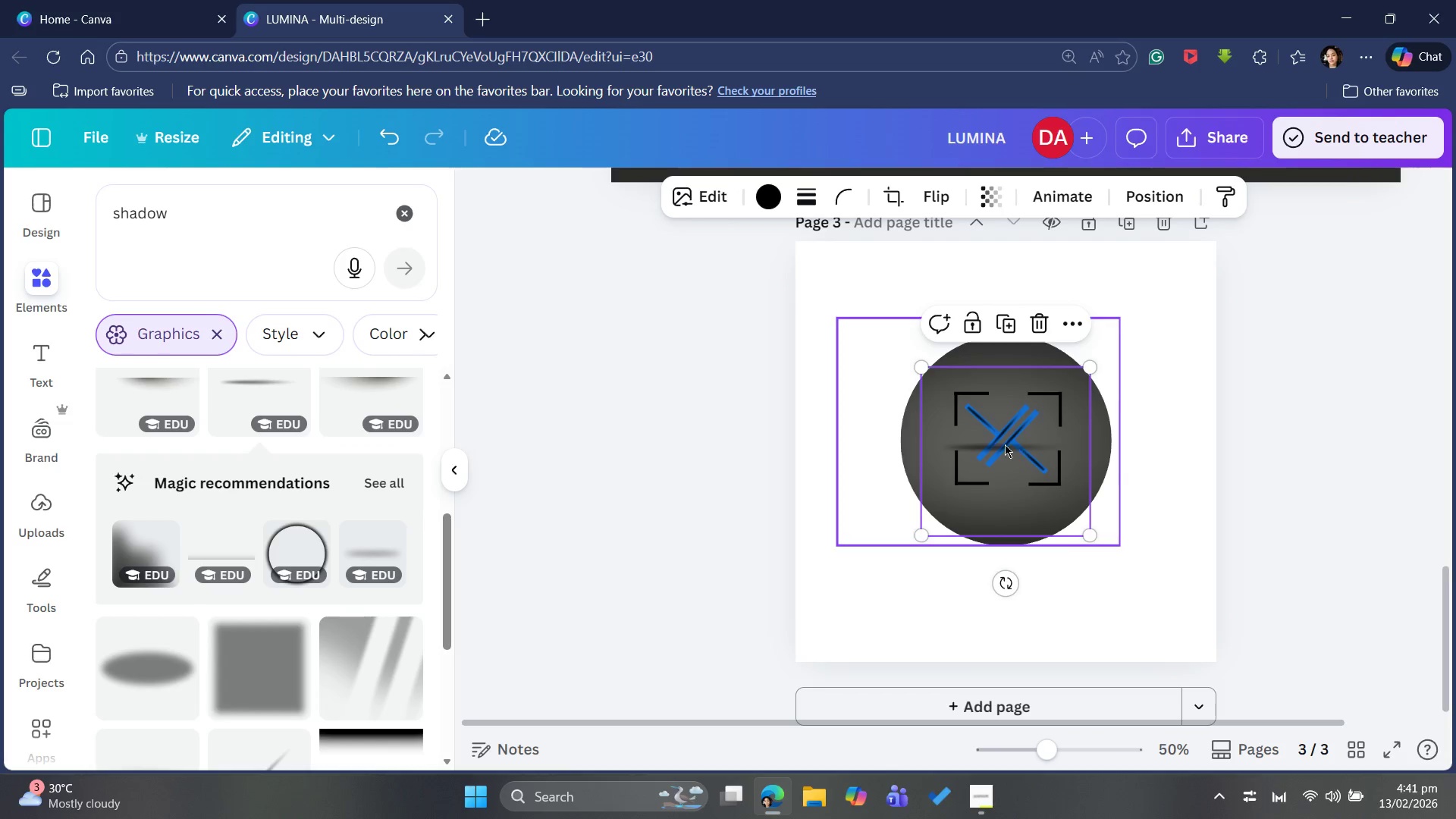 
left_click_drag(start_coordinate=[1000, 443], to_coordinate=[999, 596])
 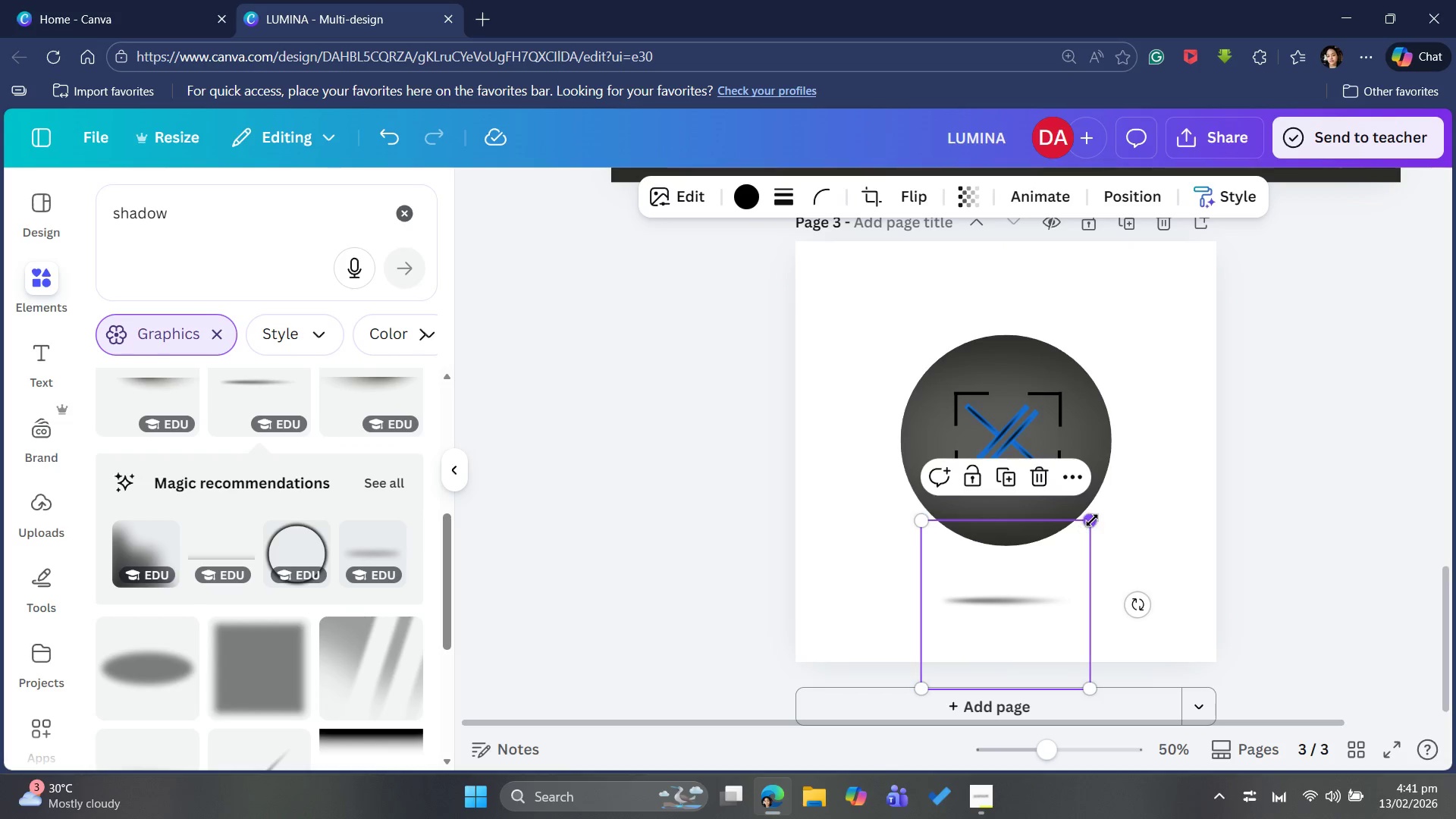 
left_click_drag(start_coordinate=[1092, 520], to_coordinate=[1127, 497])
 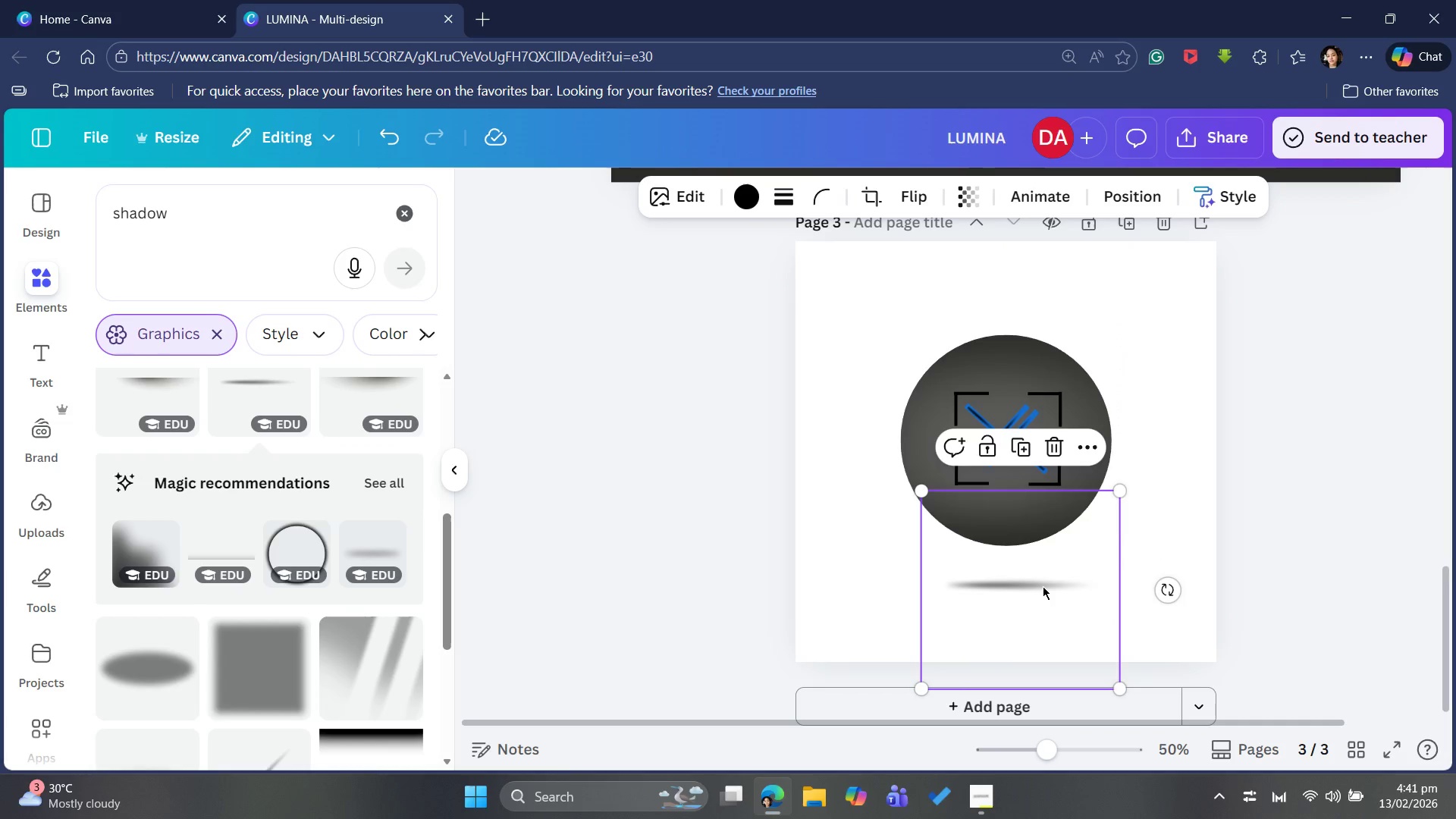 
left_click_drag(start_coordinate=[1043, 586], to_coordinate=[1033, 592])
 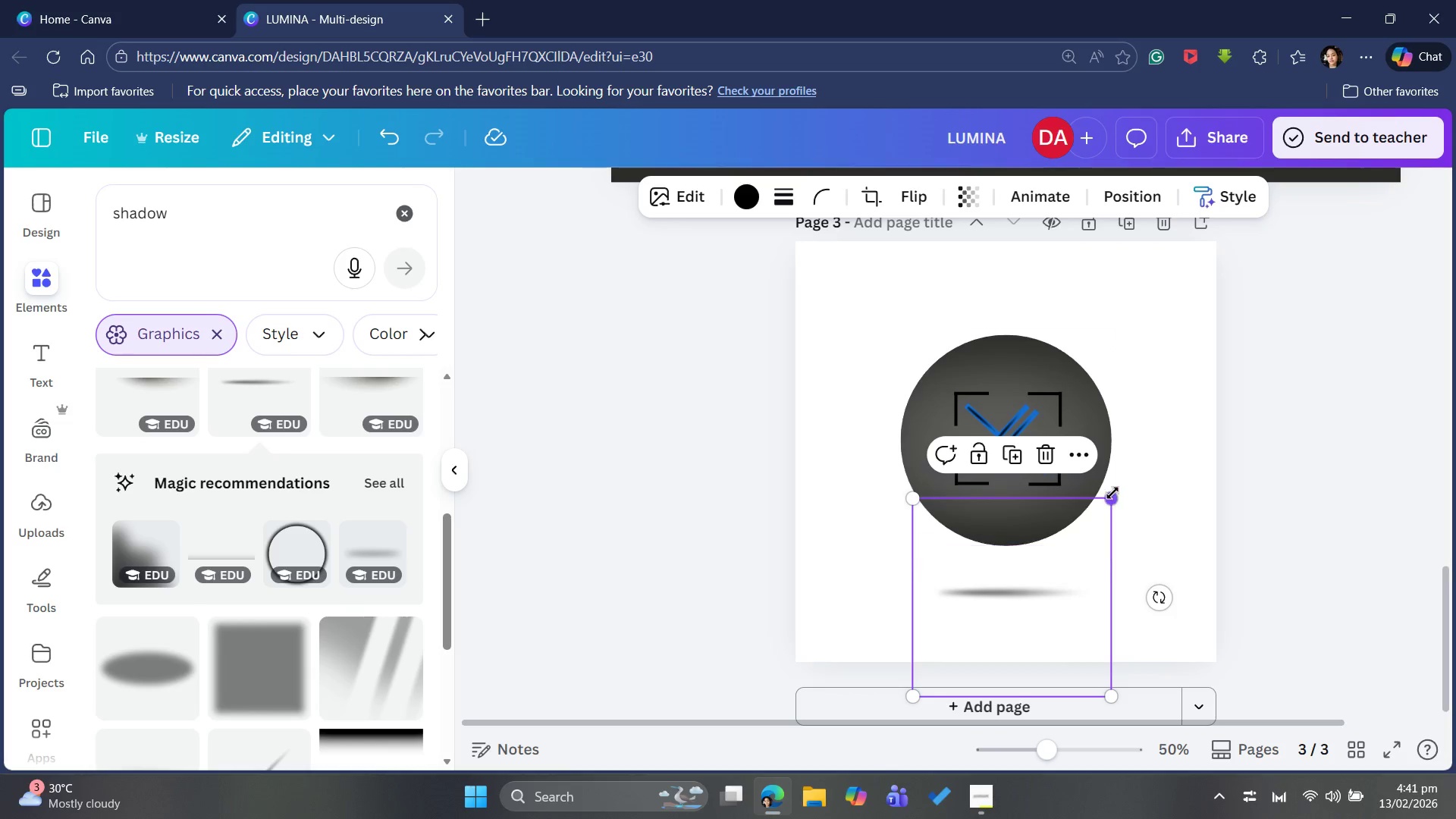 
left_click_drag(start_coordinate=[1112, 493], to_coordinate=[1192, 437])
 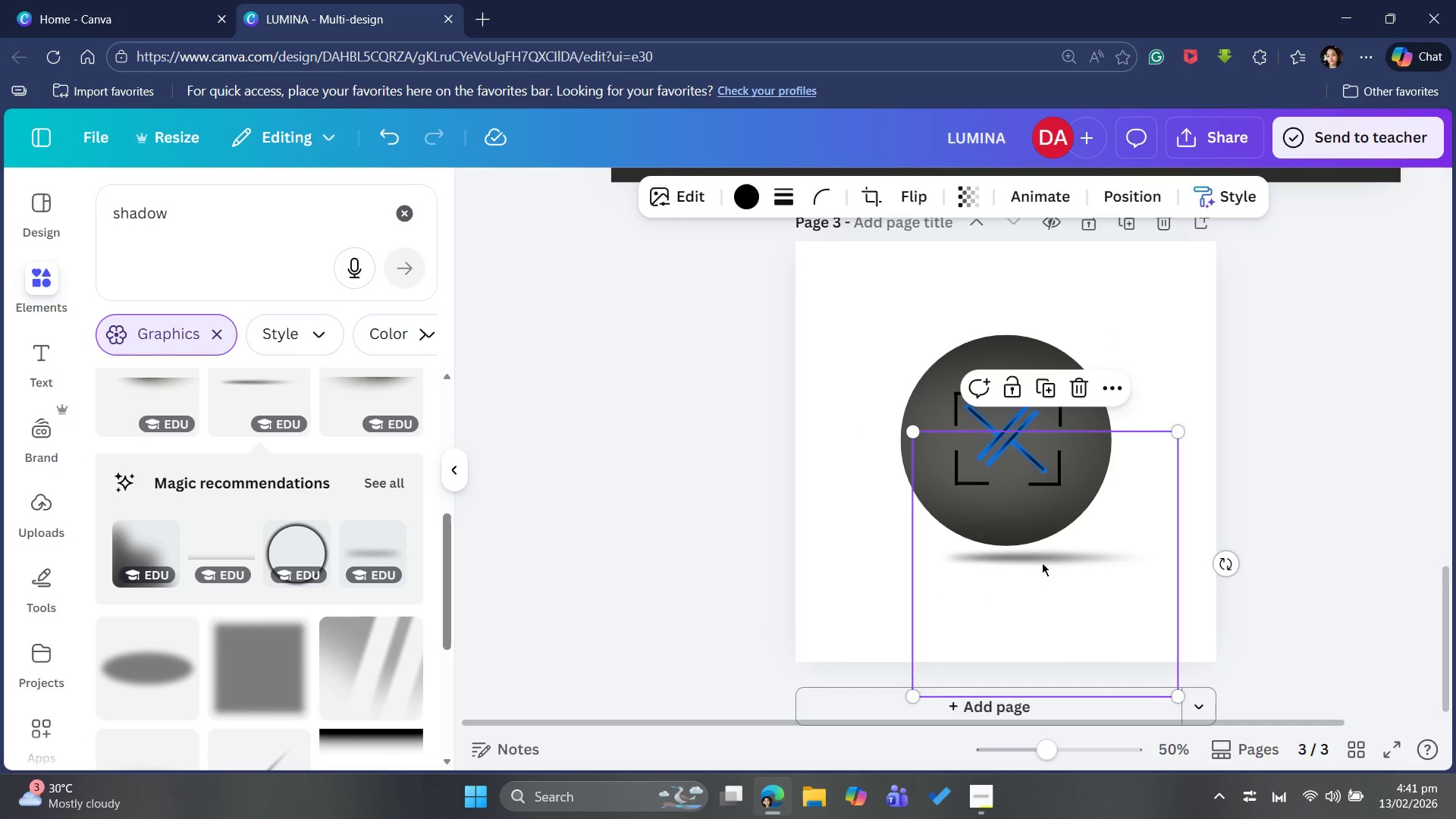 
left_click_drag(start_coordinate=[1048, 563], to_coordinate=[1003, 594])
 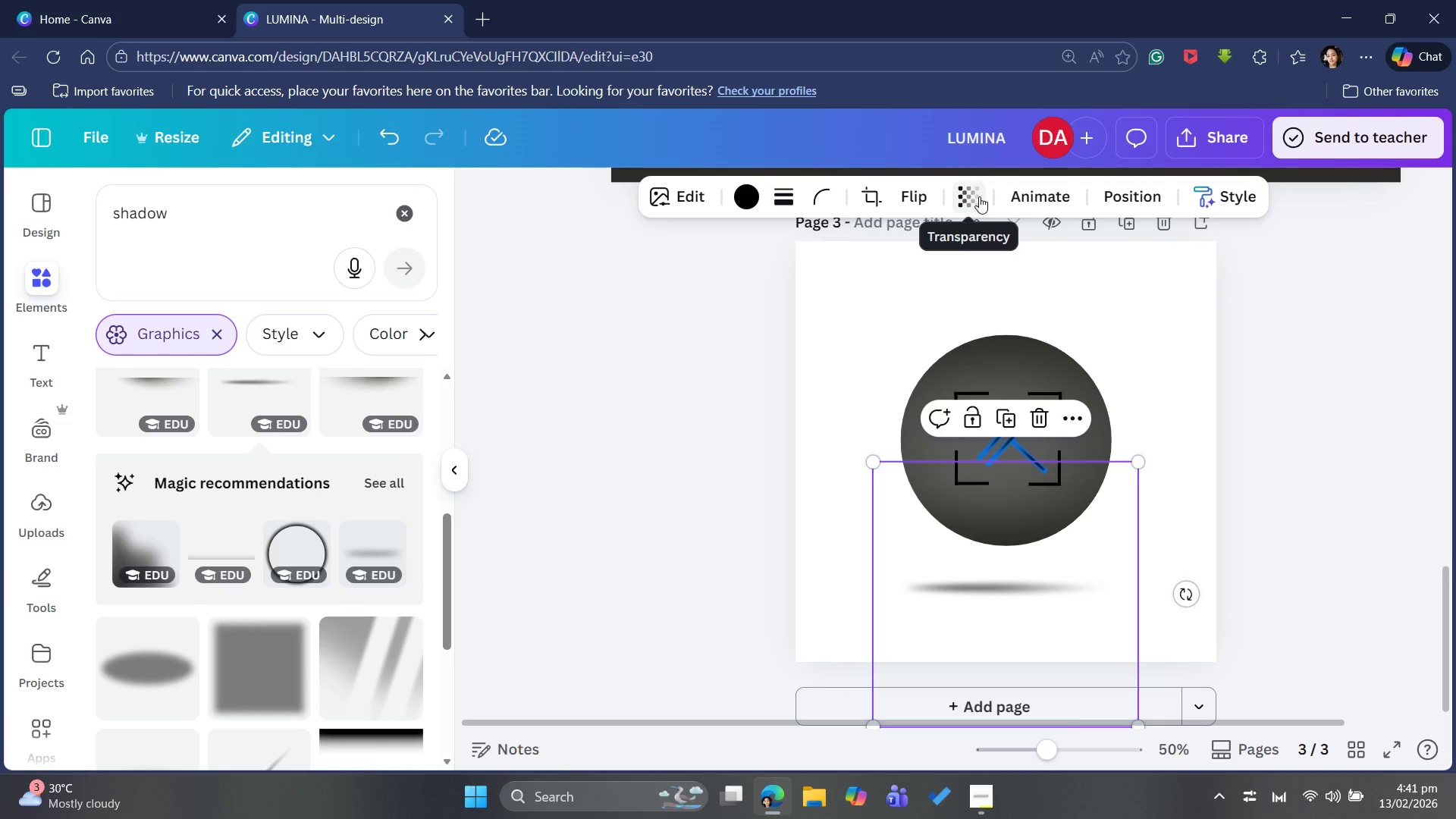 
left_click([977, 195])
 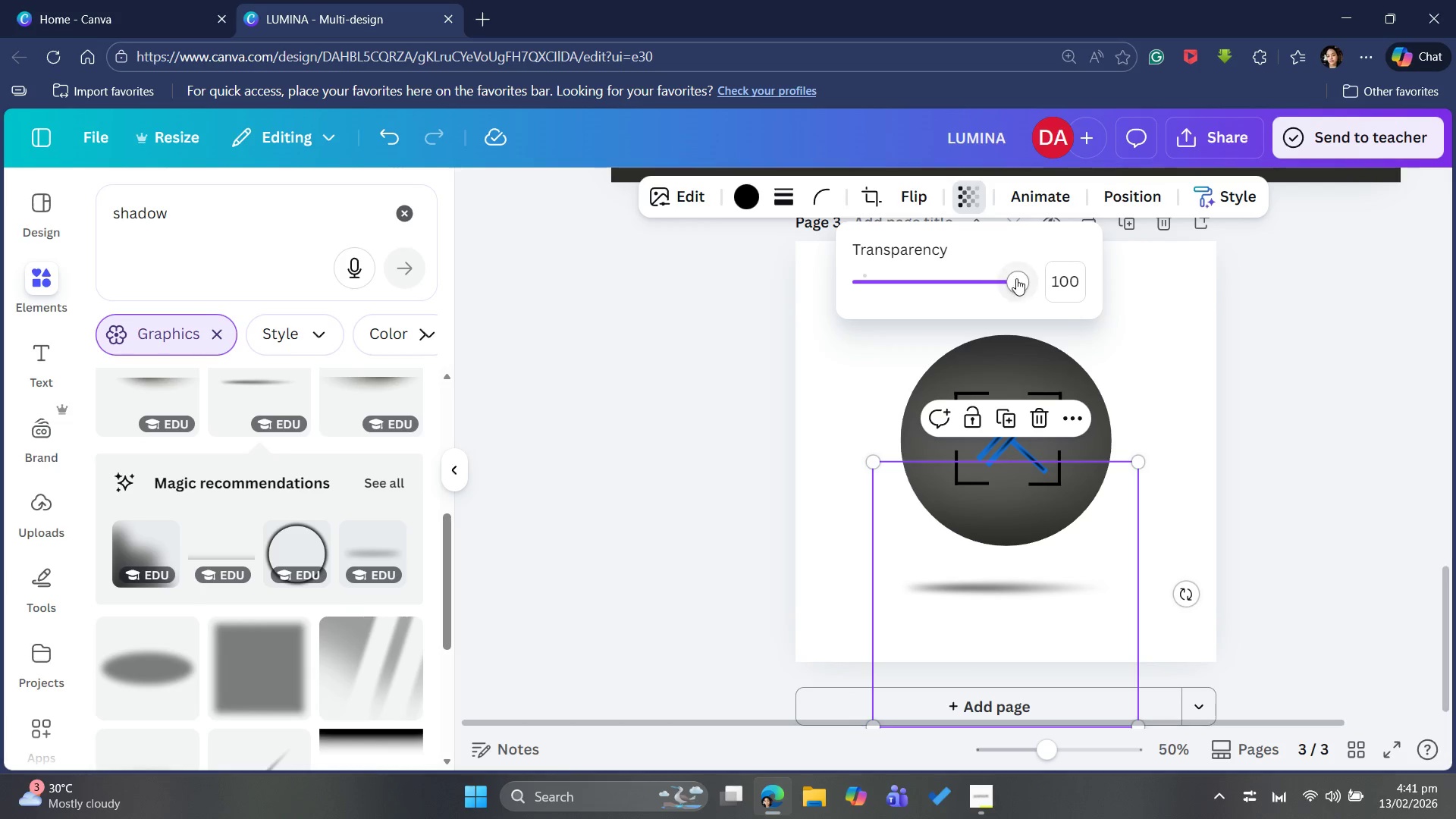 
left_click_drag(start_coordinate=[1013, 281], to_coordinate=[968, 287])
 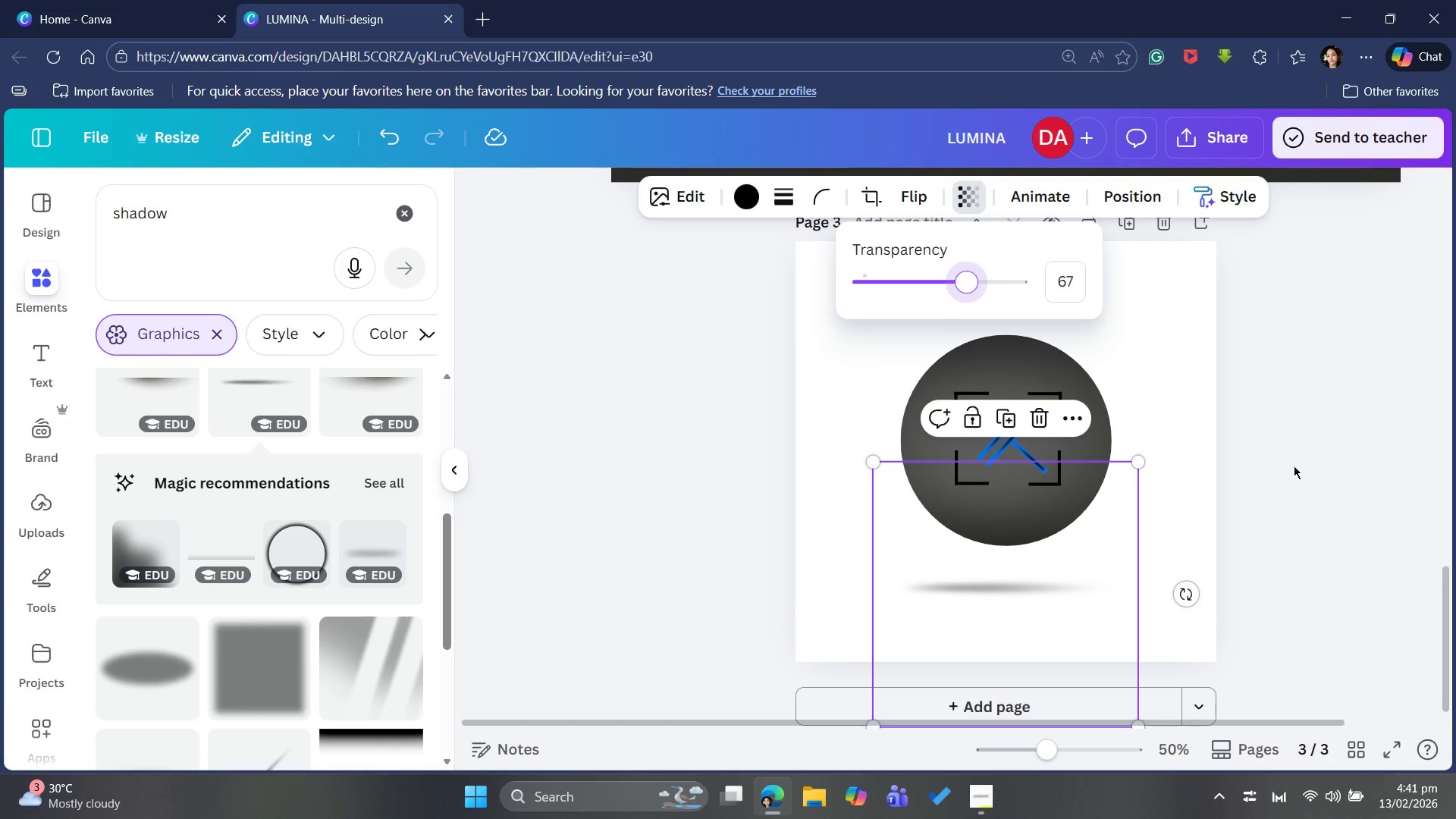 
left_click([1294, 465])
 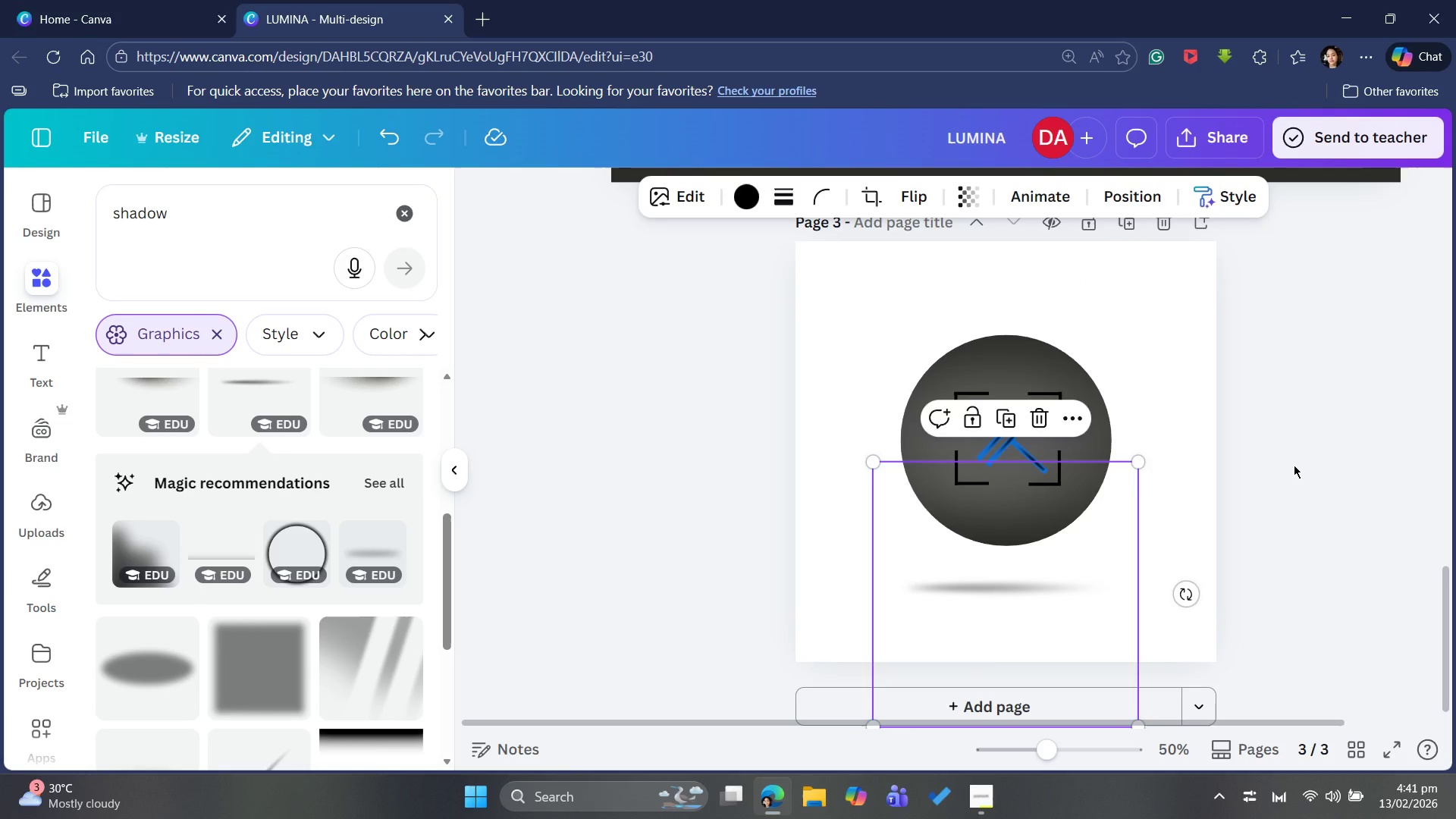 
left_click([1294, 465])
 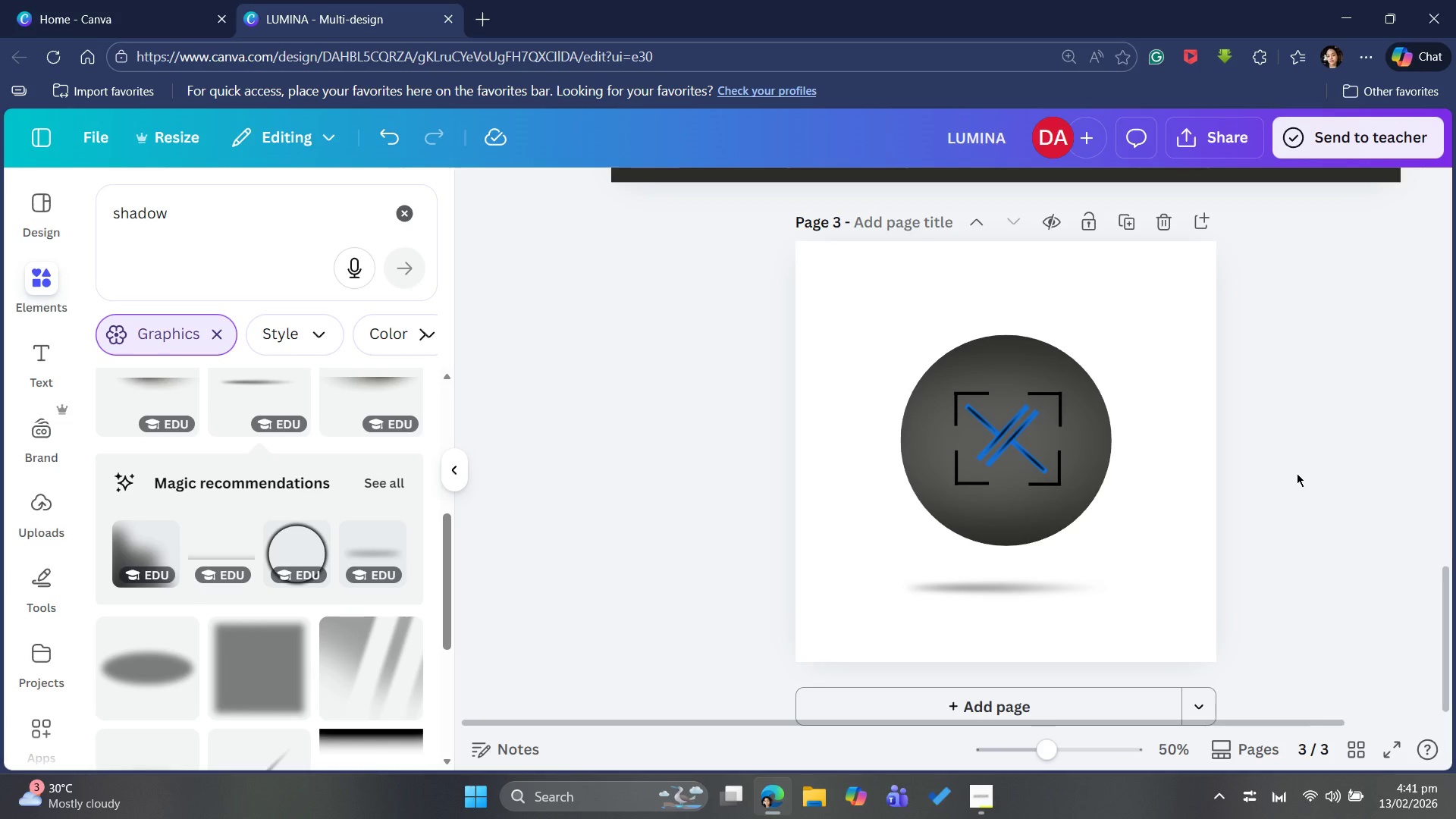 
scroll: coordinate [1297, 474], scroll_direction: up, amount: 1.0
 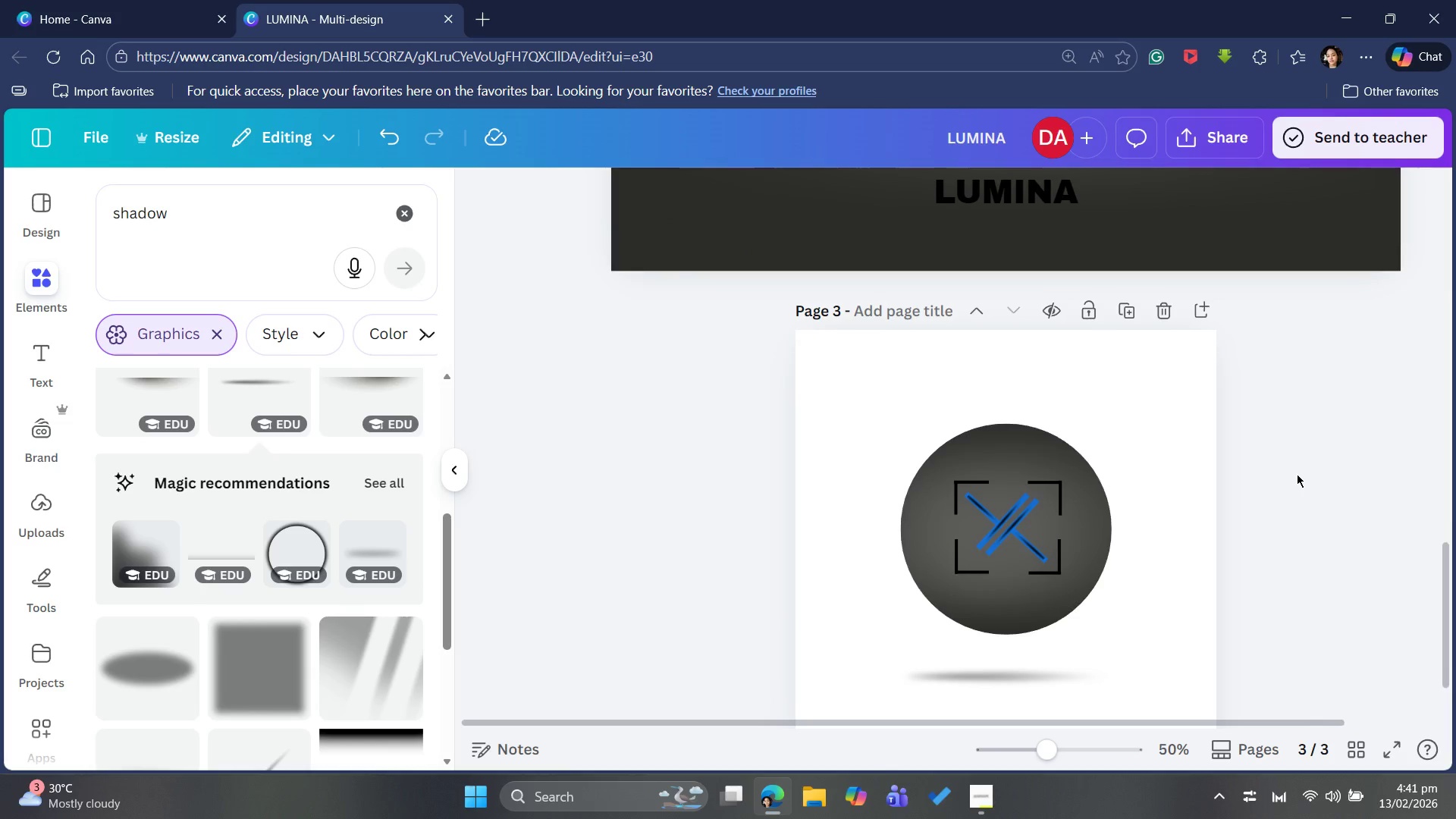 
scroll: coordinate [1280, 475], scroll_direction: down, amount: 7.0
 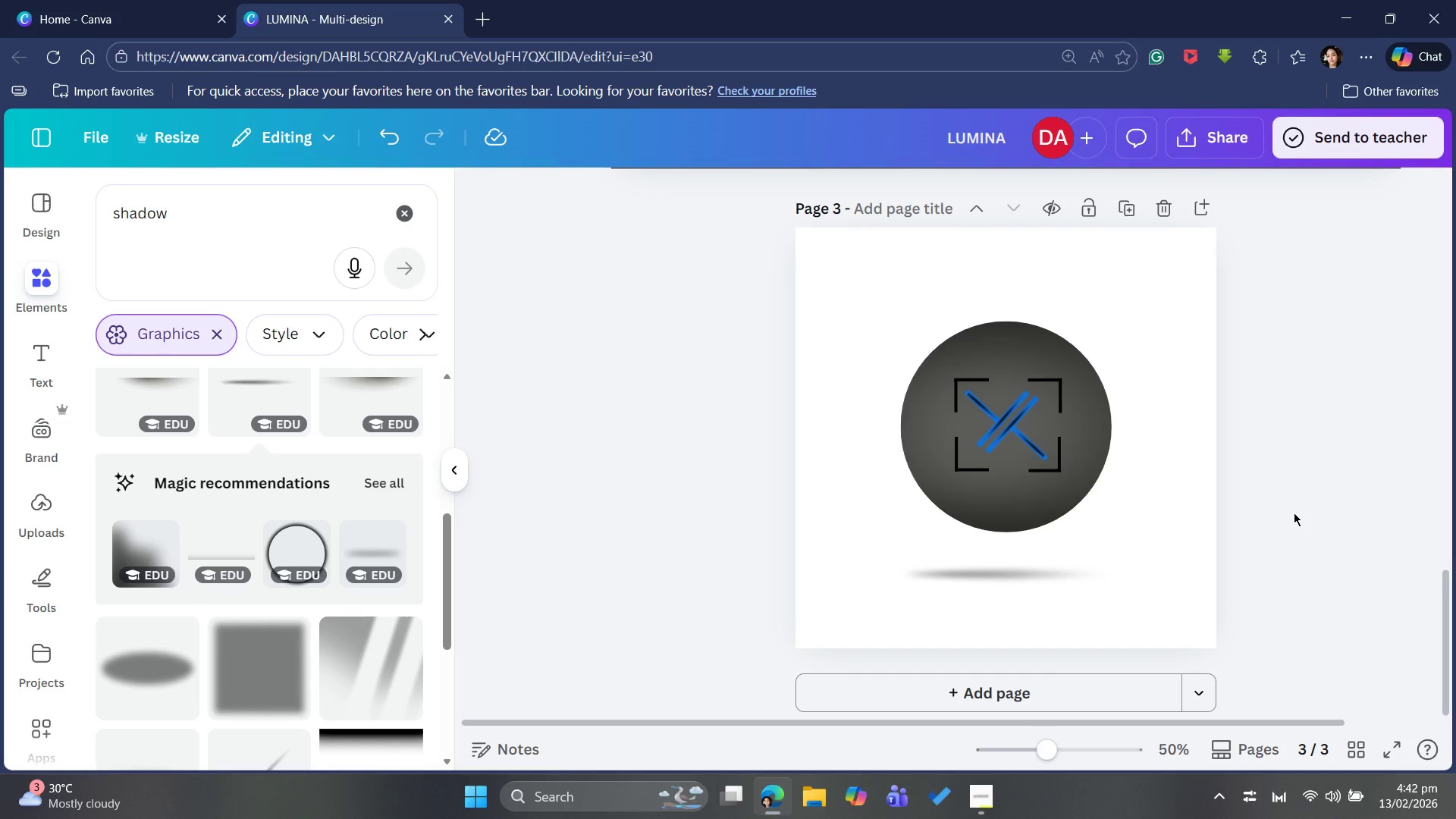 
wait(45.95)
 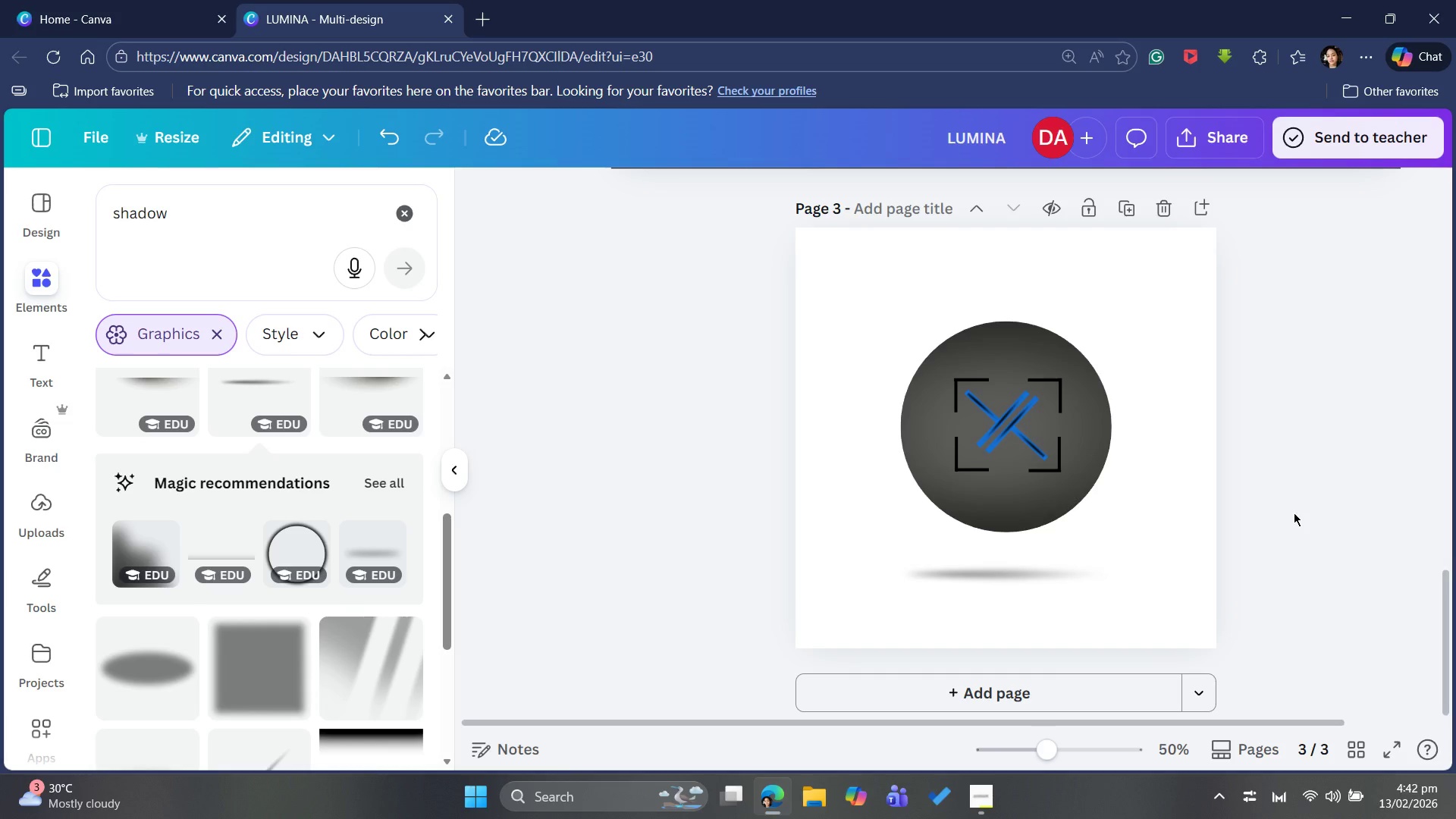 
scroll: coordinate [1304, 465], scroll_direction: down, amount: 15.0
 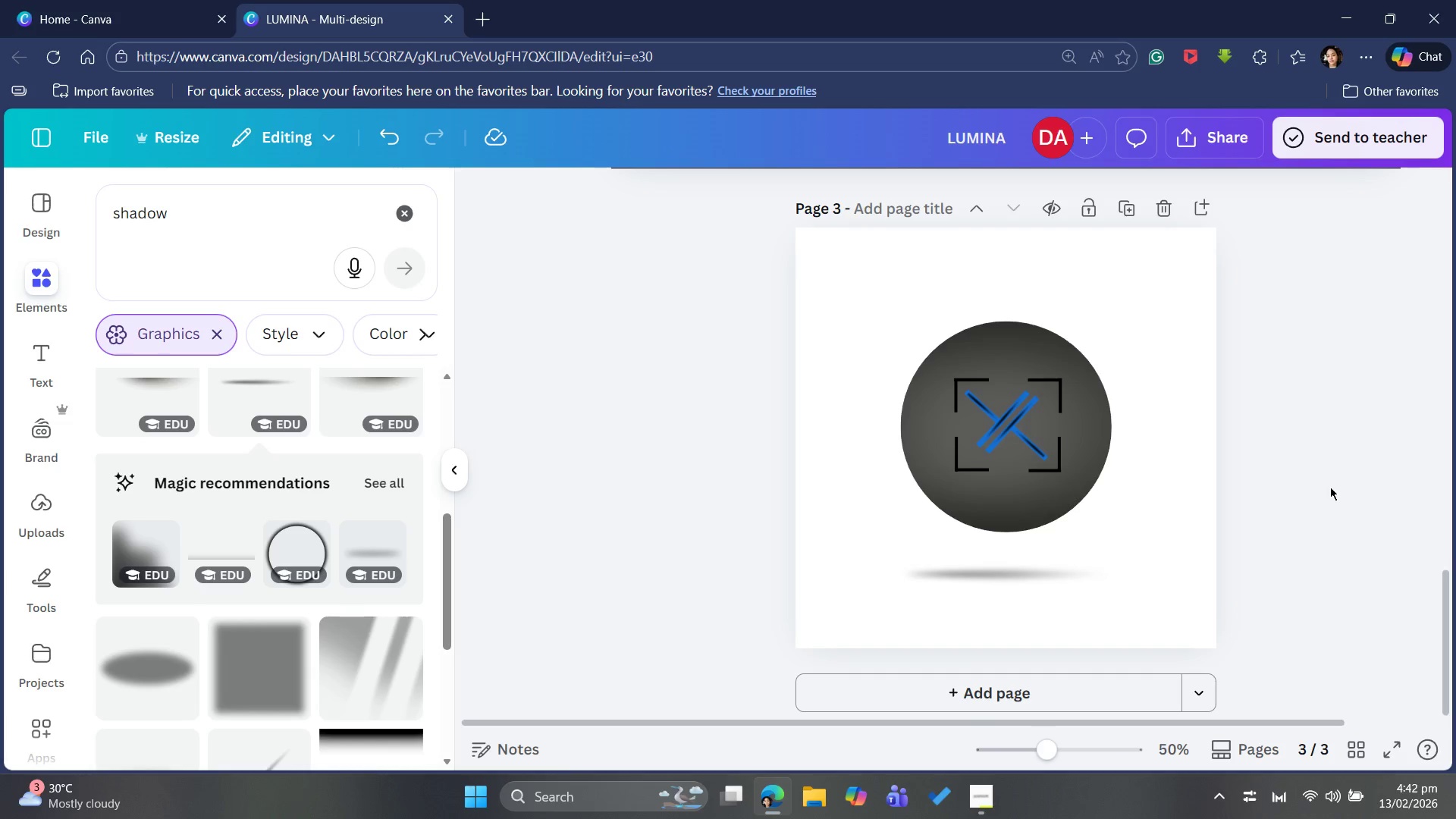 
scroll: coordinate [1323, 486], scroll_direction: up, amount: 10.0
 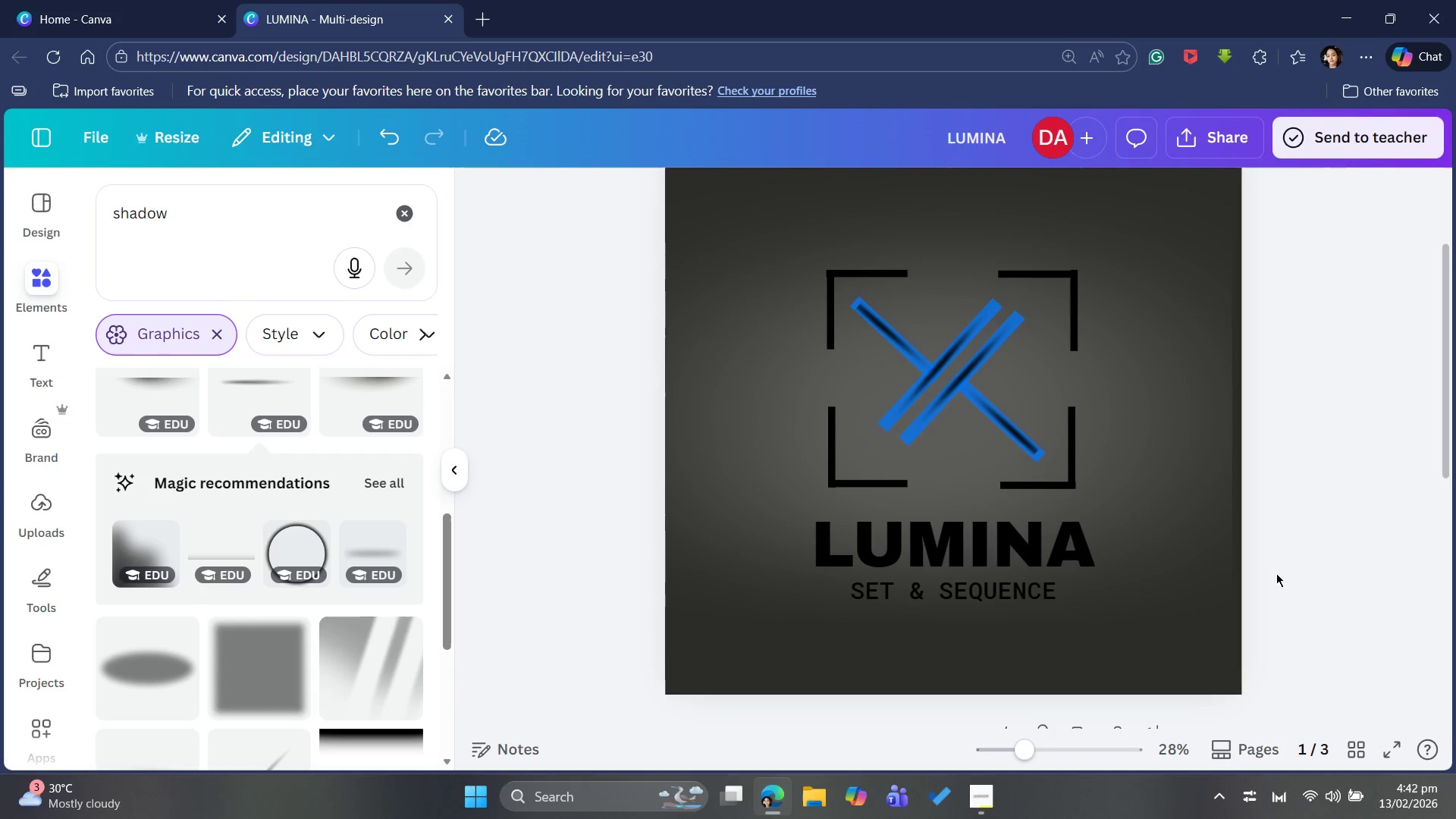 
scroll: coordinate [1391, 452], scroll_direction: down, amount: 15.0
 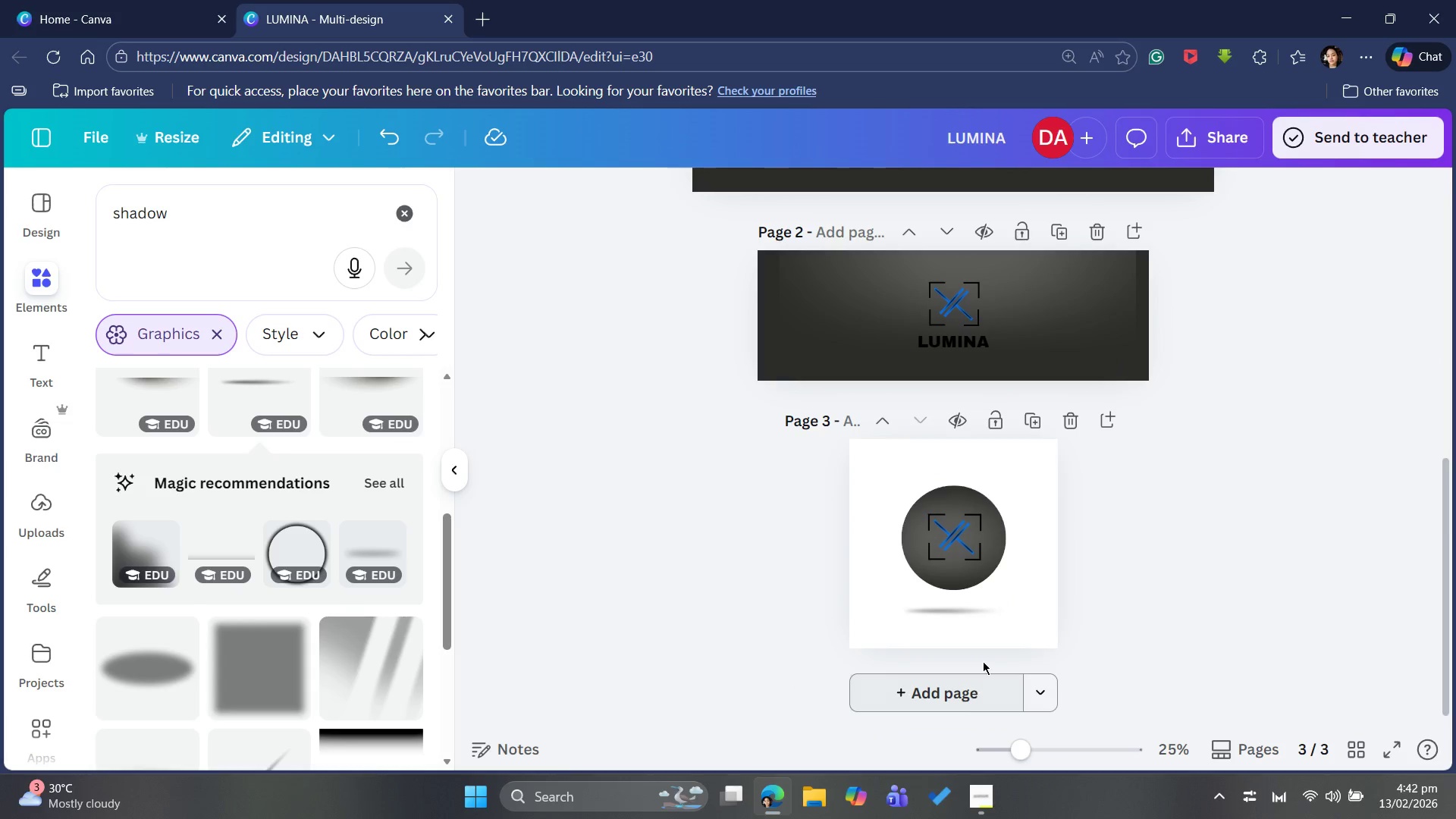 
left_click([987, 623])
 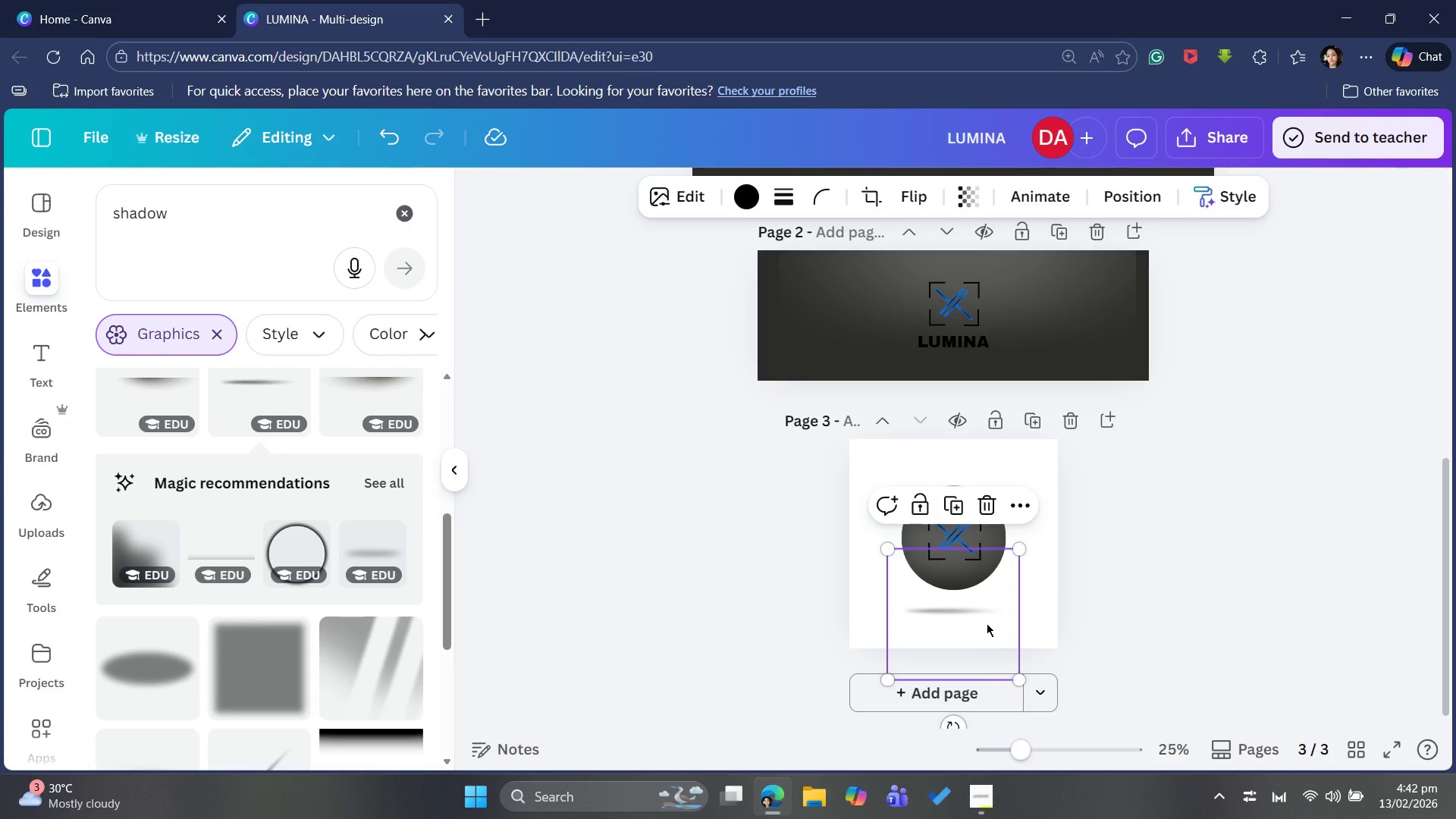 
key(ArrowRight)
 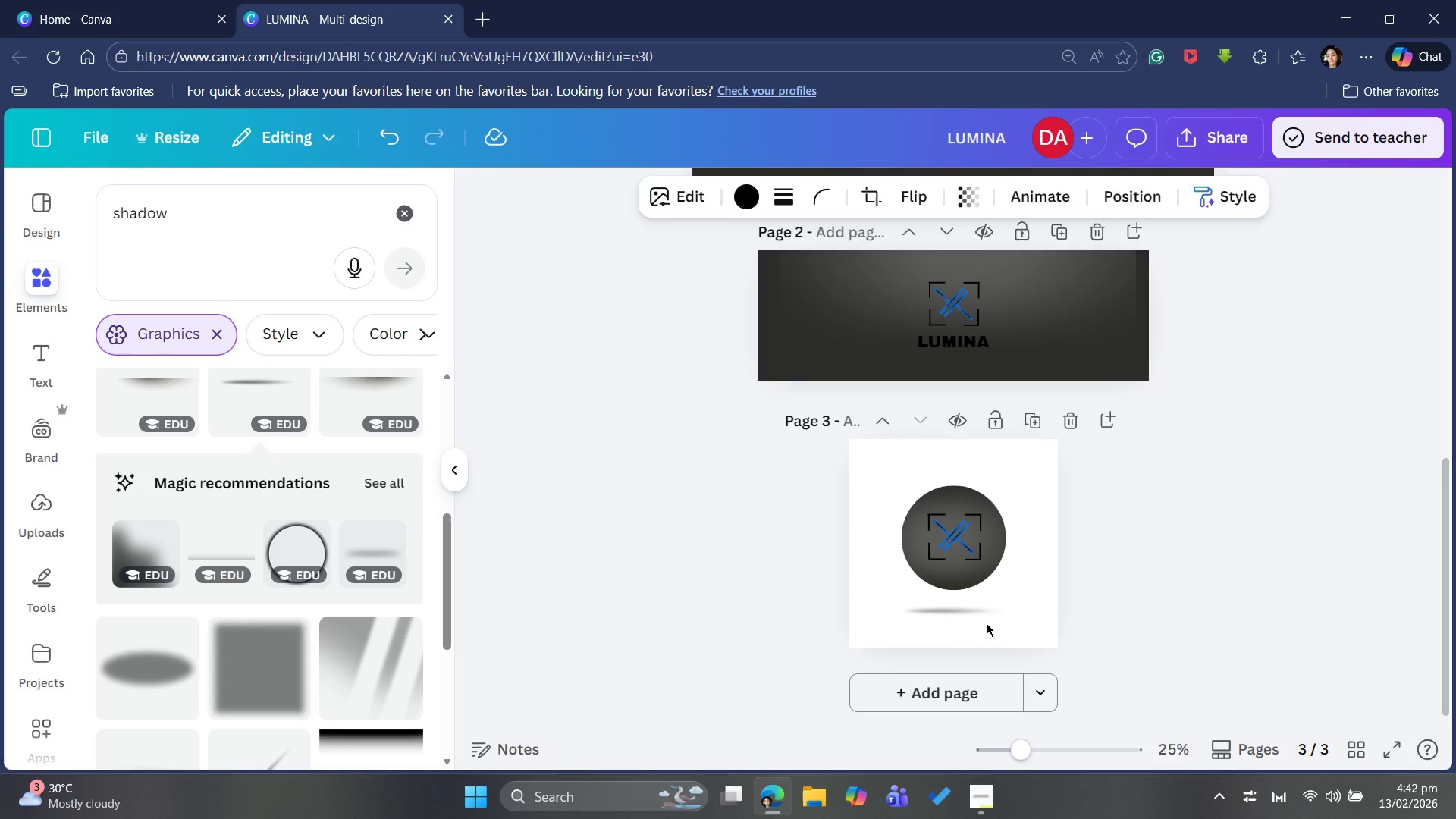 
key(ArrowRight)
 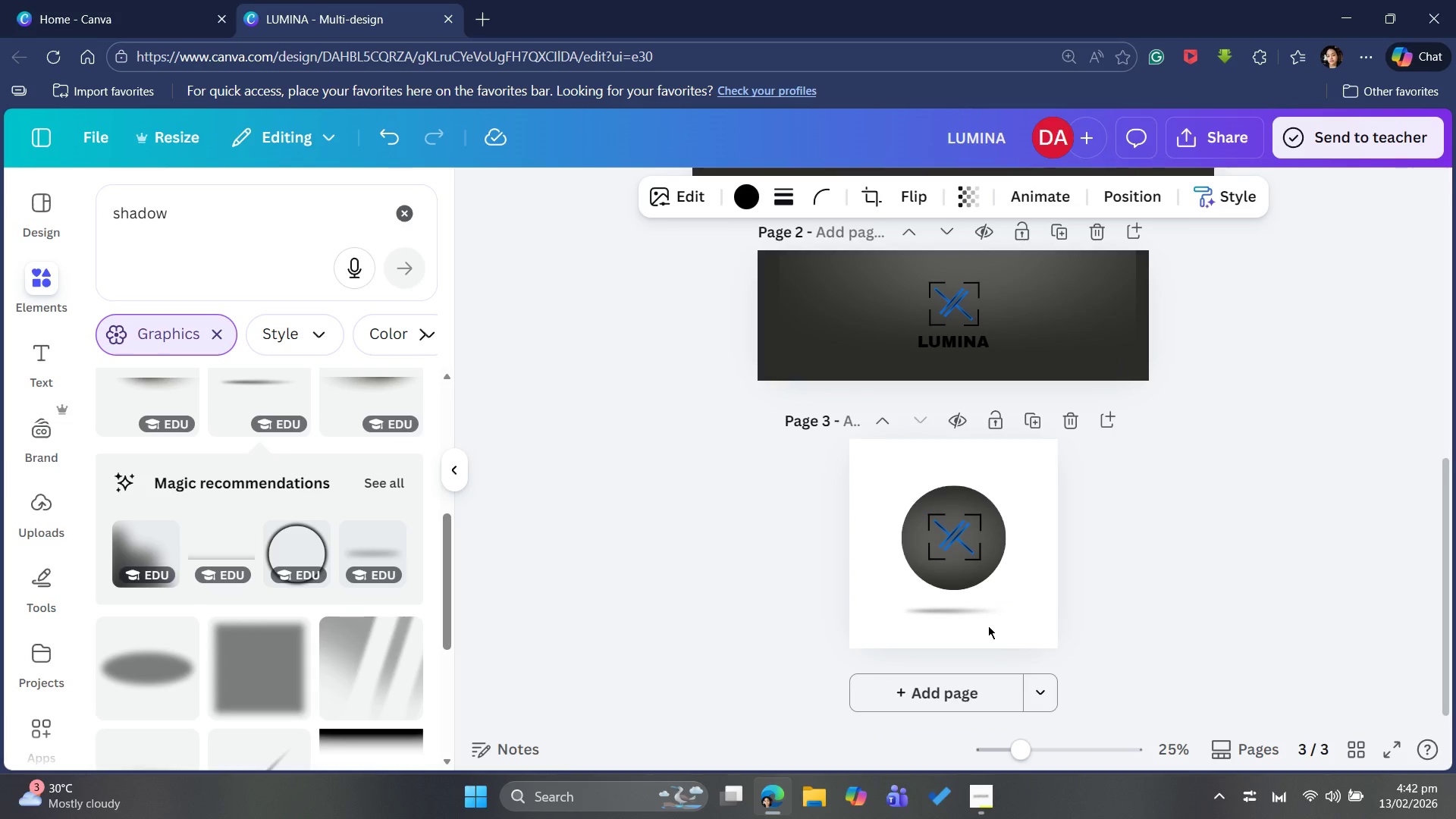 
key(ArrowRight)
 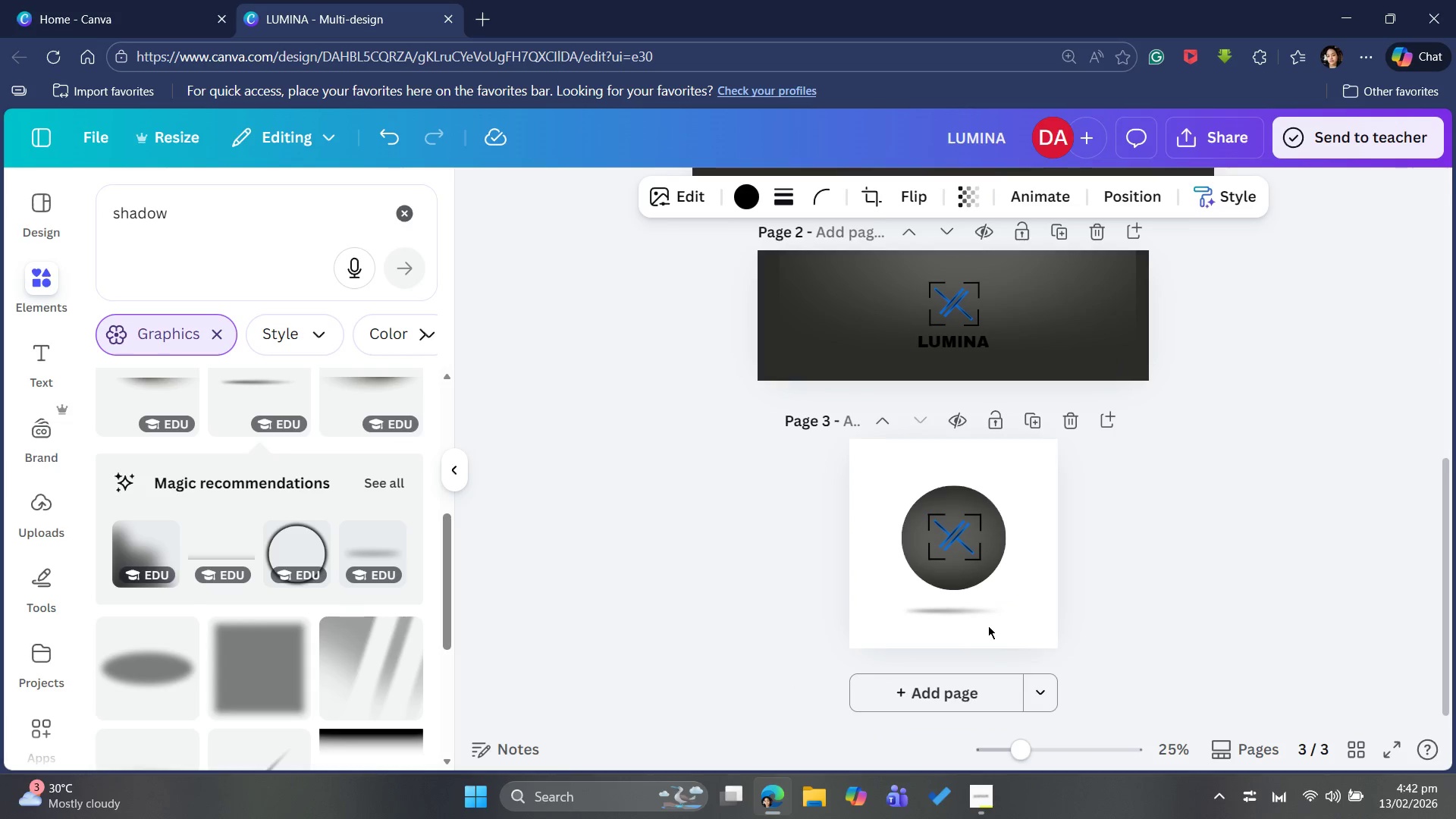 
key(ArrowRight)
 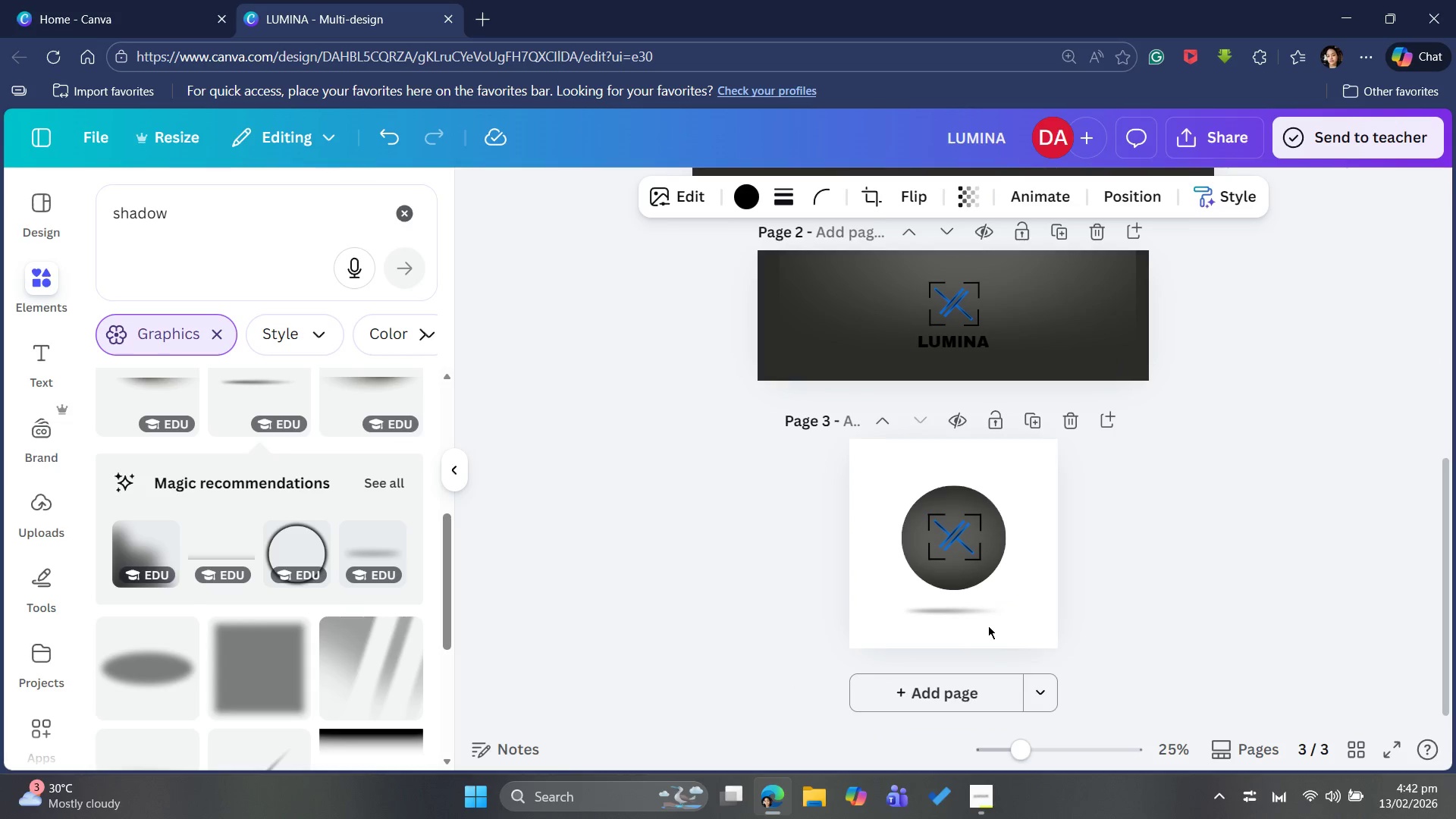 
key(ArrowRight)
 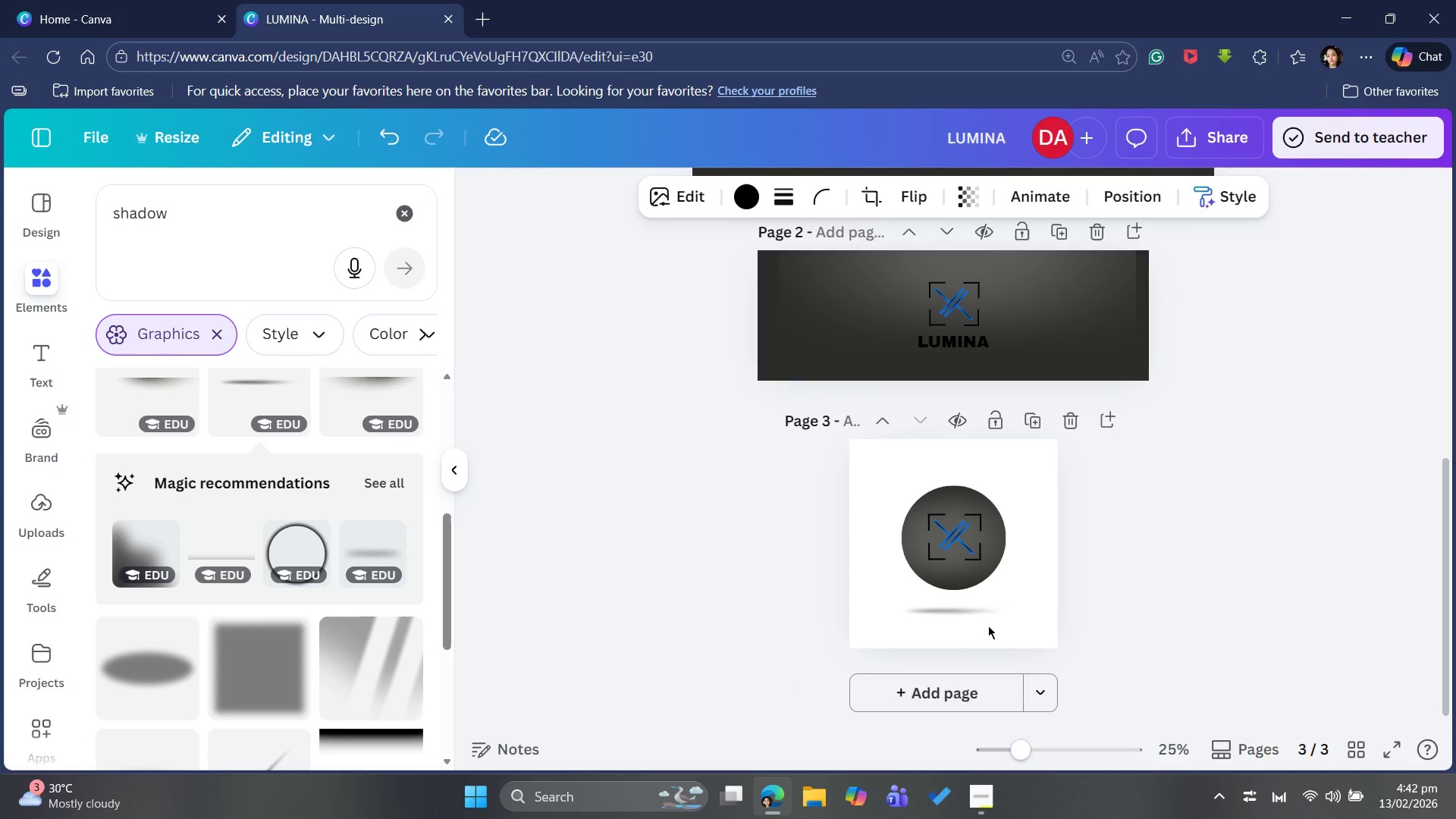 
key(ArrowRight)
 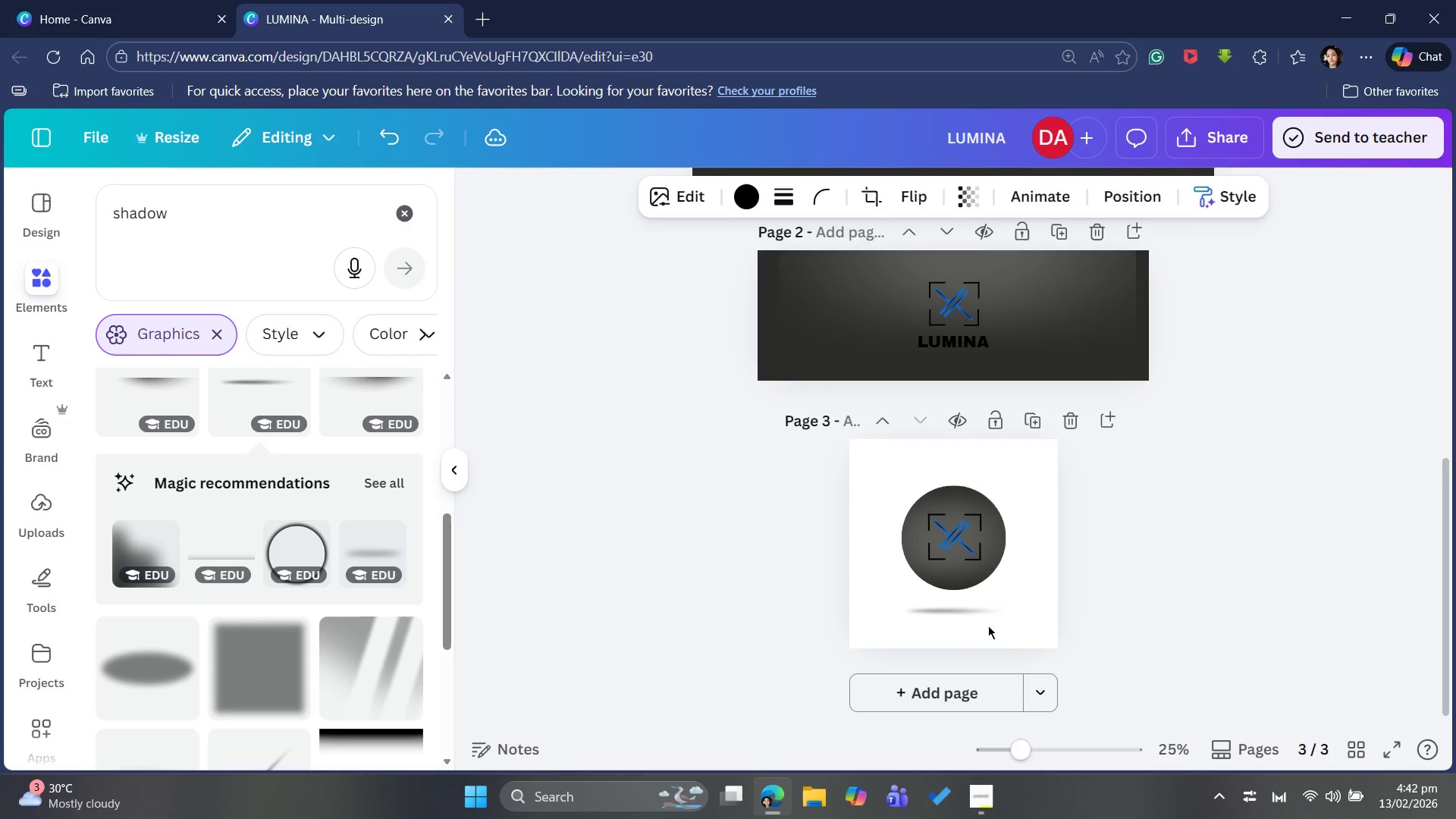 
key(ArrowRight)
 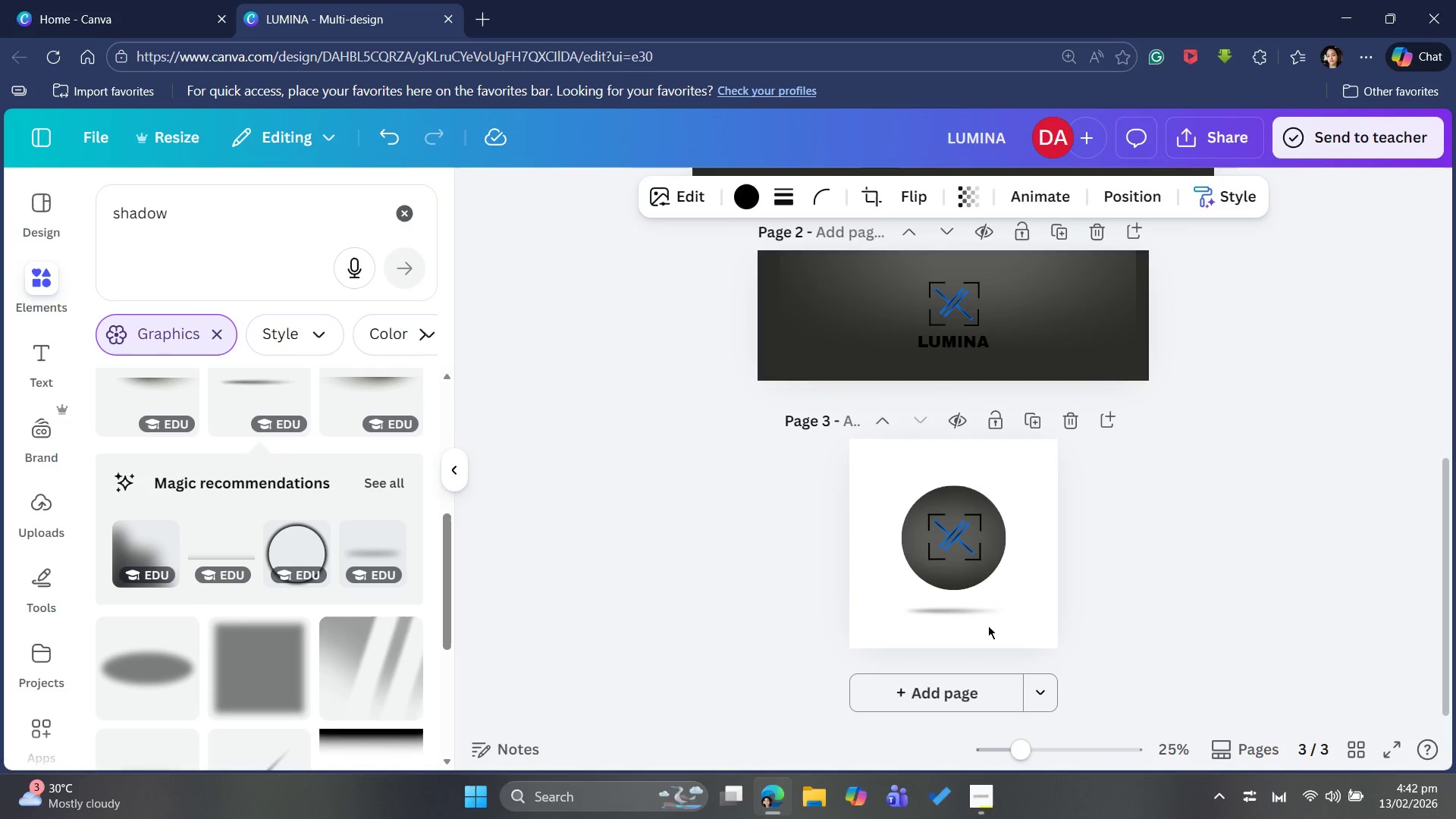 
key(ArrowRight)
 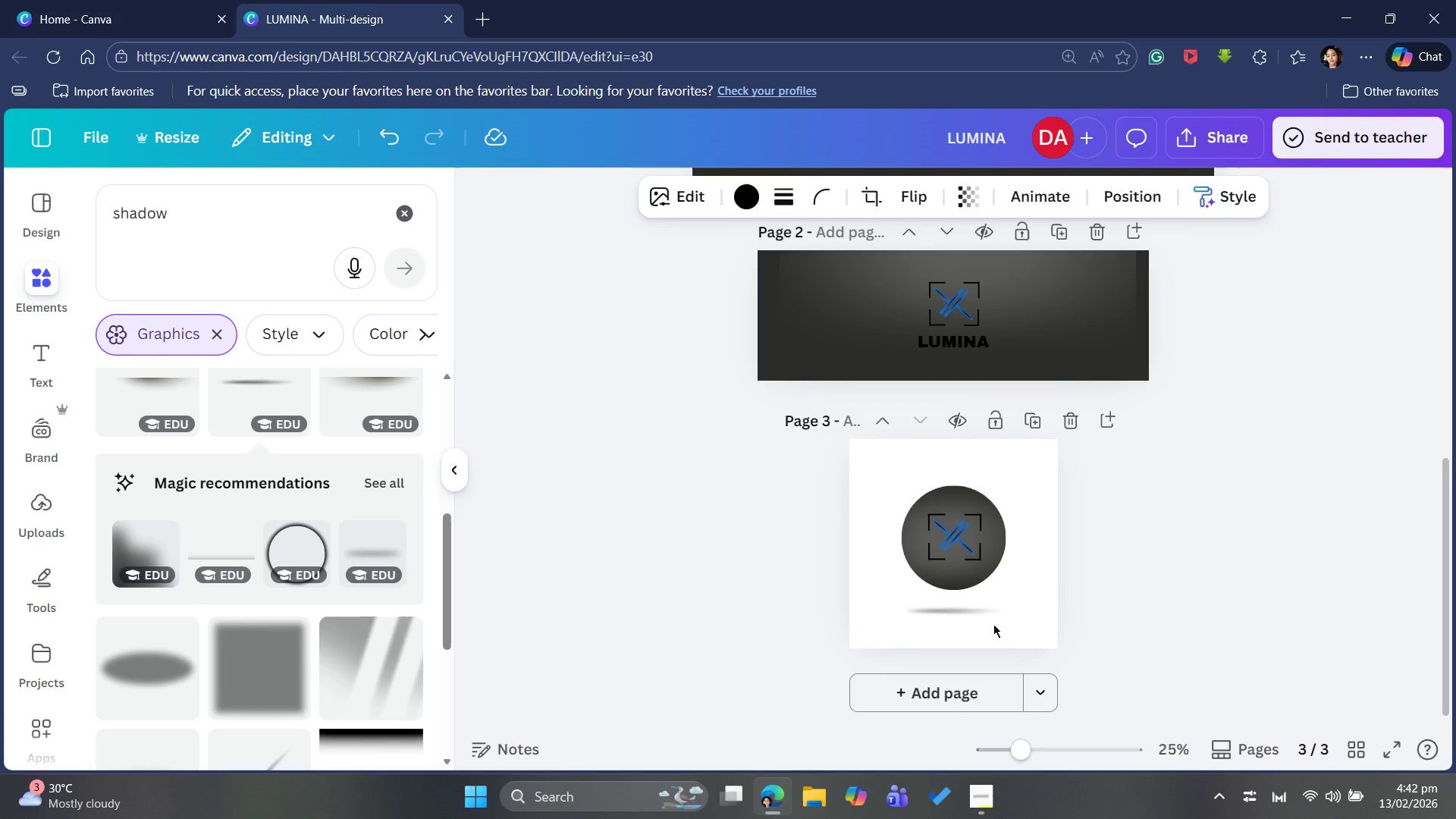 
key(ArrowRight)
 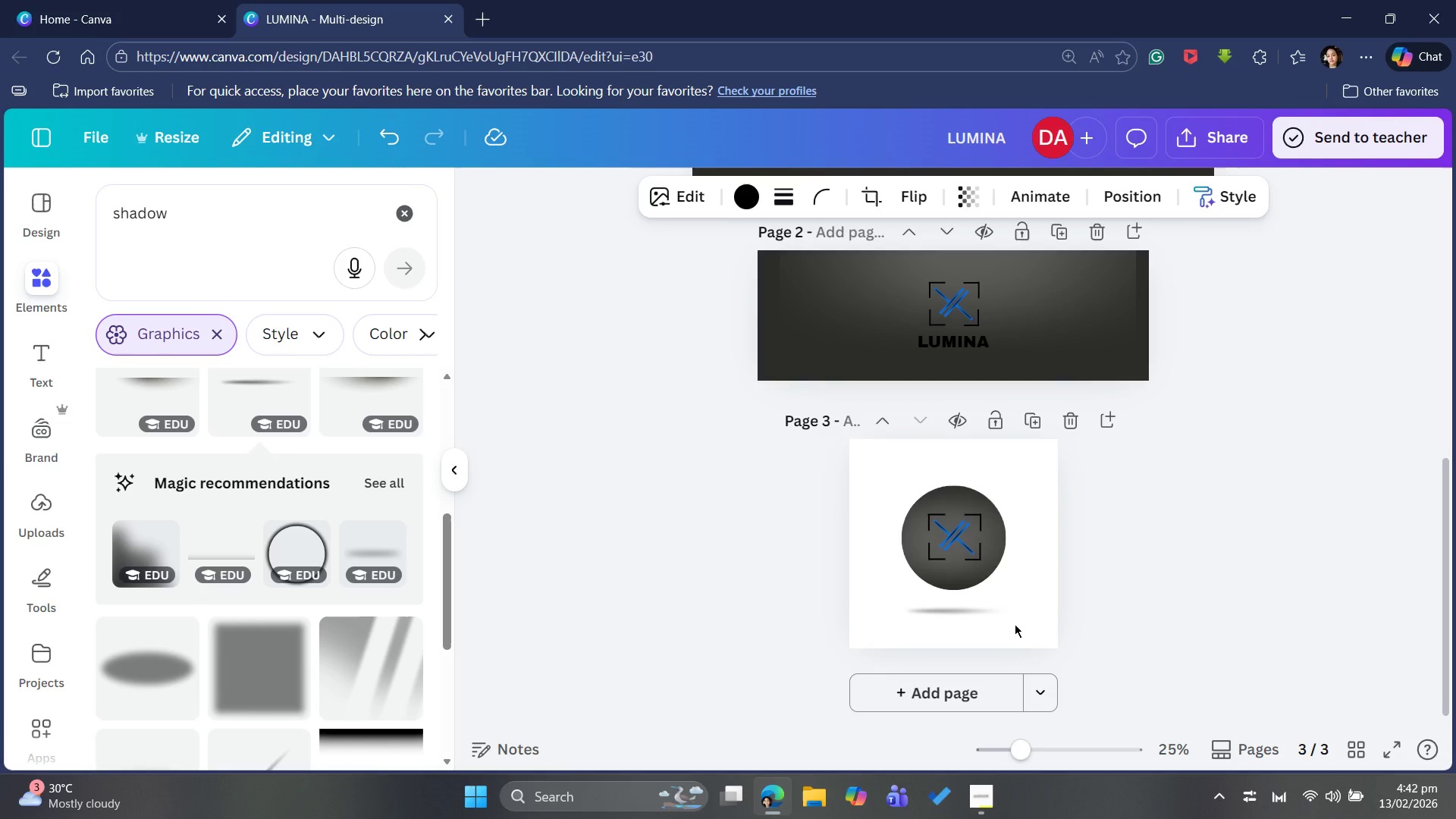 
key(ArrowRight)
 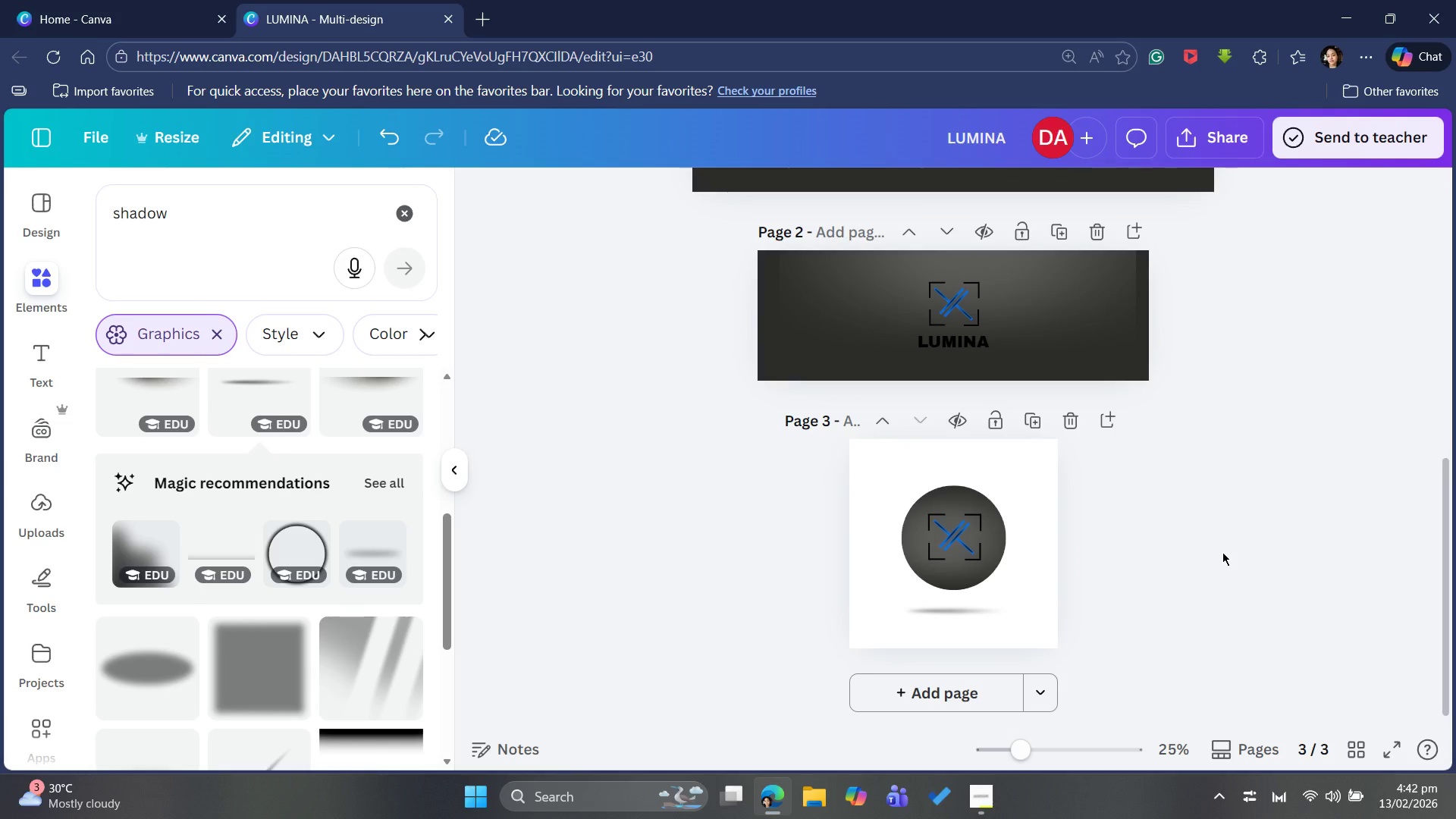 
wait(7.08)
 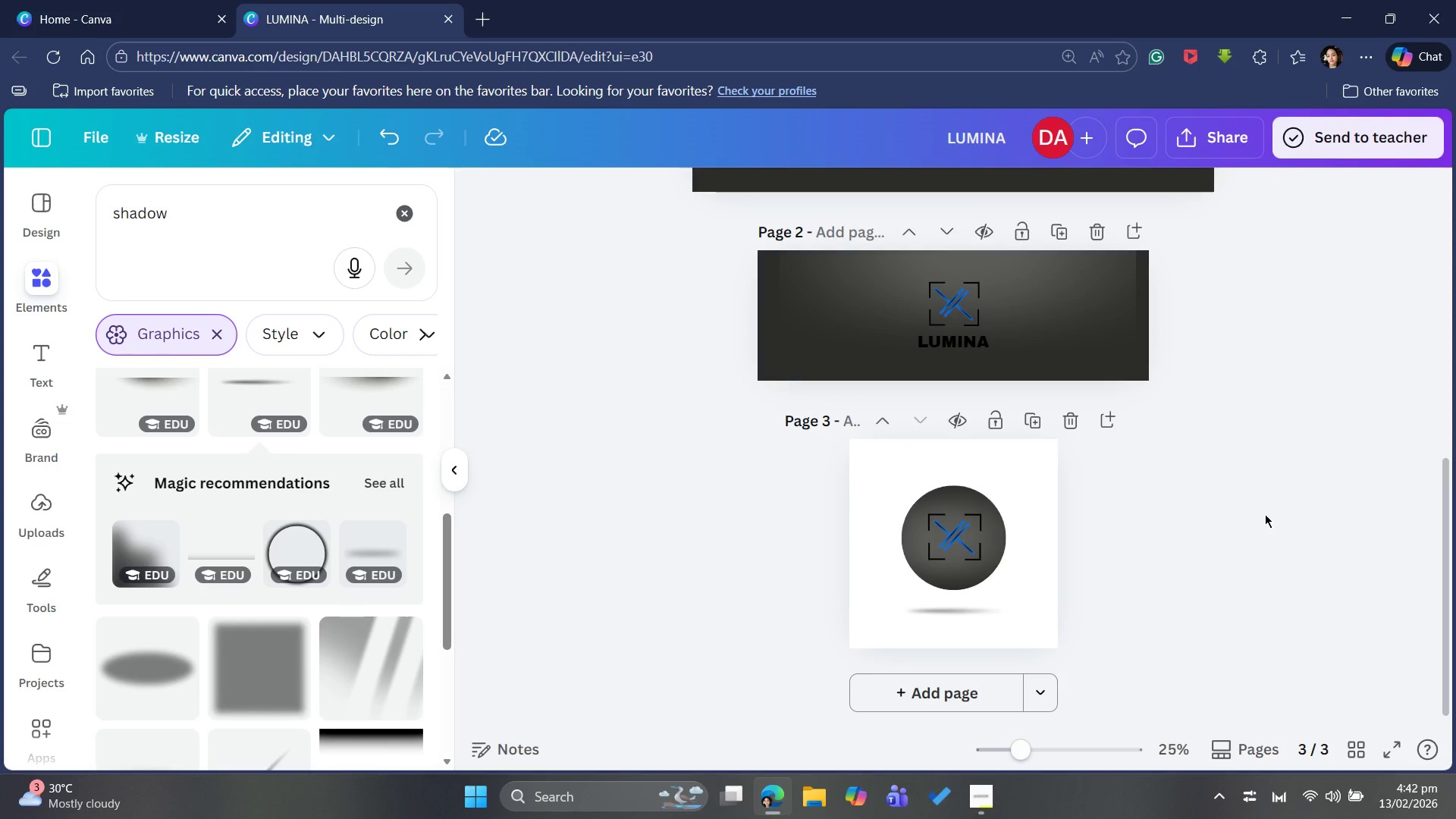 
scroll: coordinate [1222, 566], scroll_direction: down, amount: 5.0
 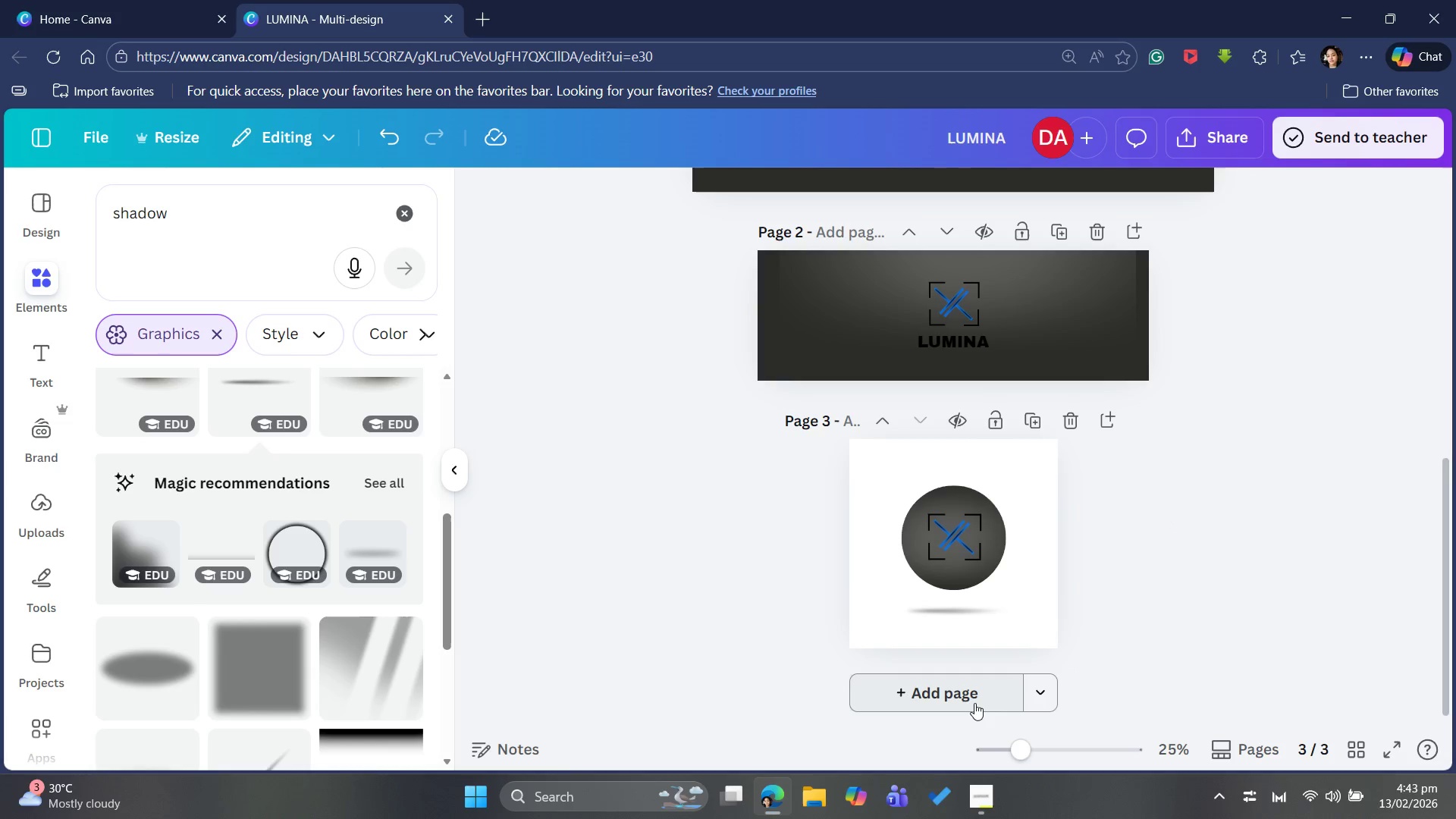 
wait(17.44)
 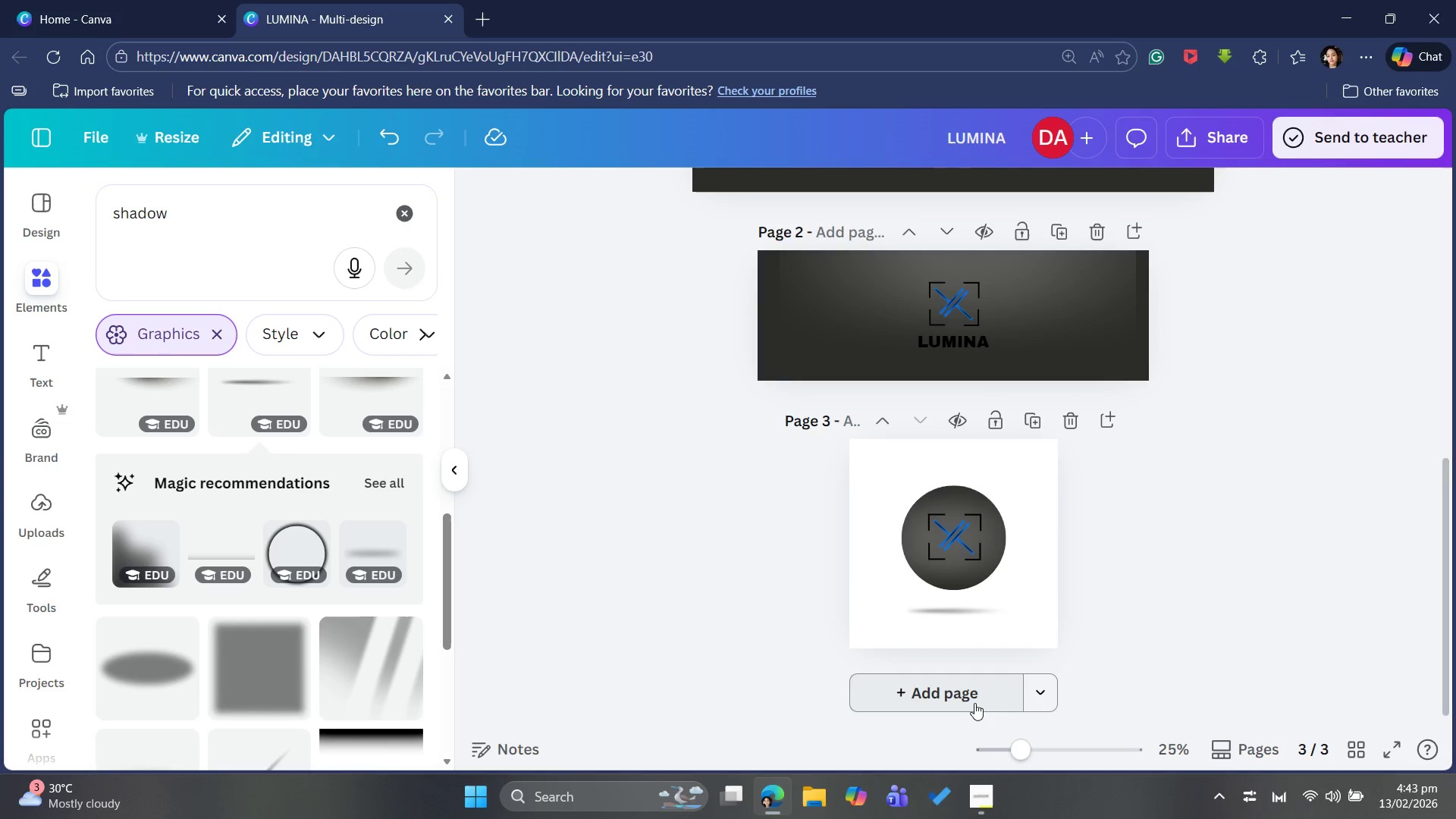 
left_click([235, 507])
 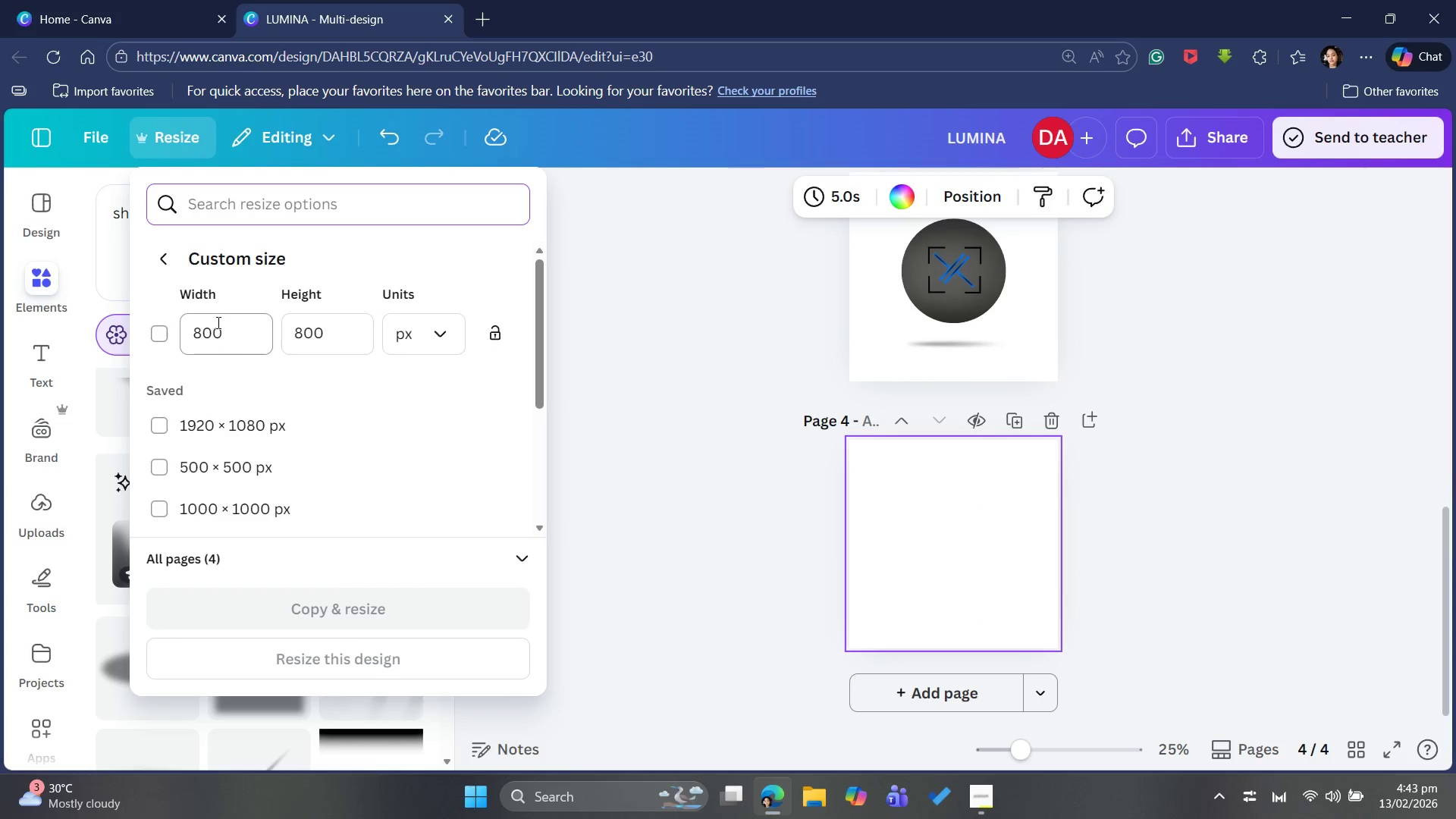 
left_click_drag(start_coordinate=[234, 338], to_coordinate=[184, 353])
 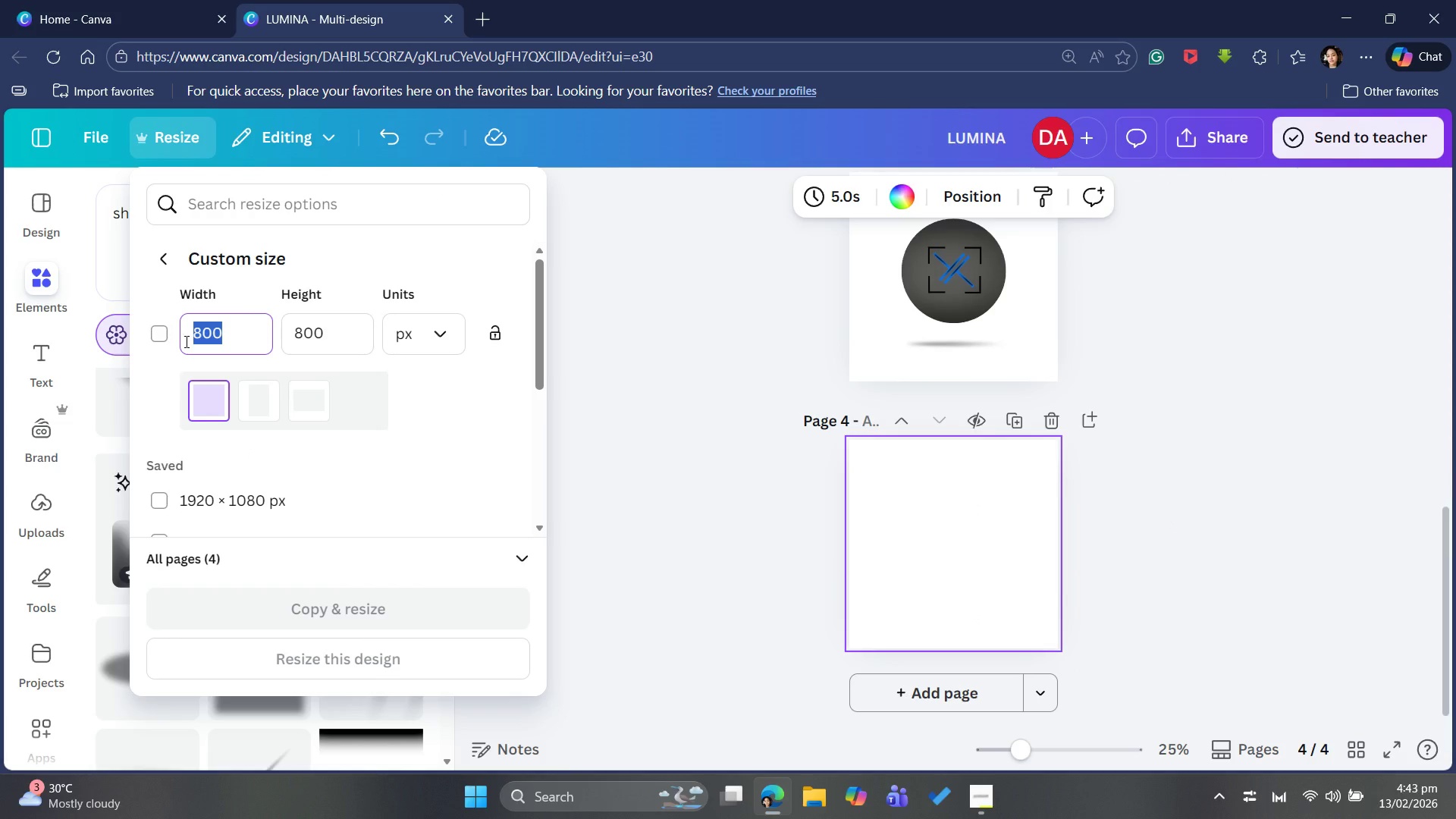 
key(Backspace)
type(1050)
 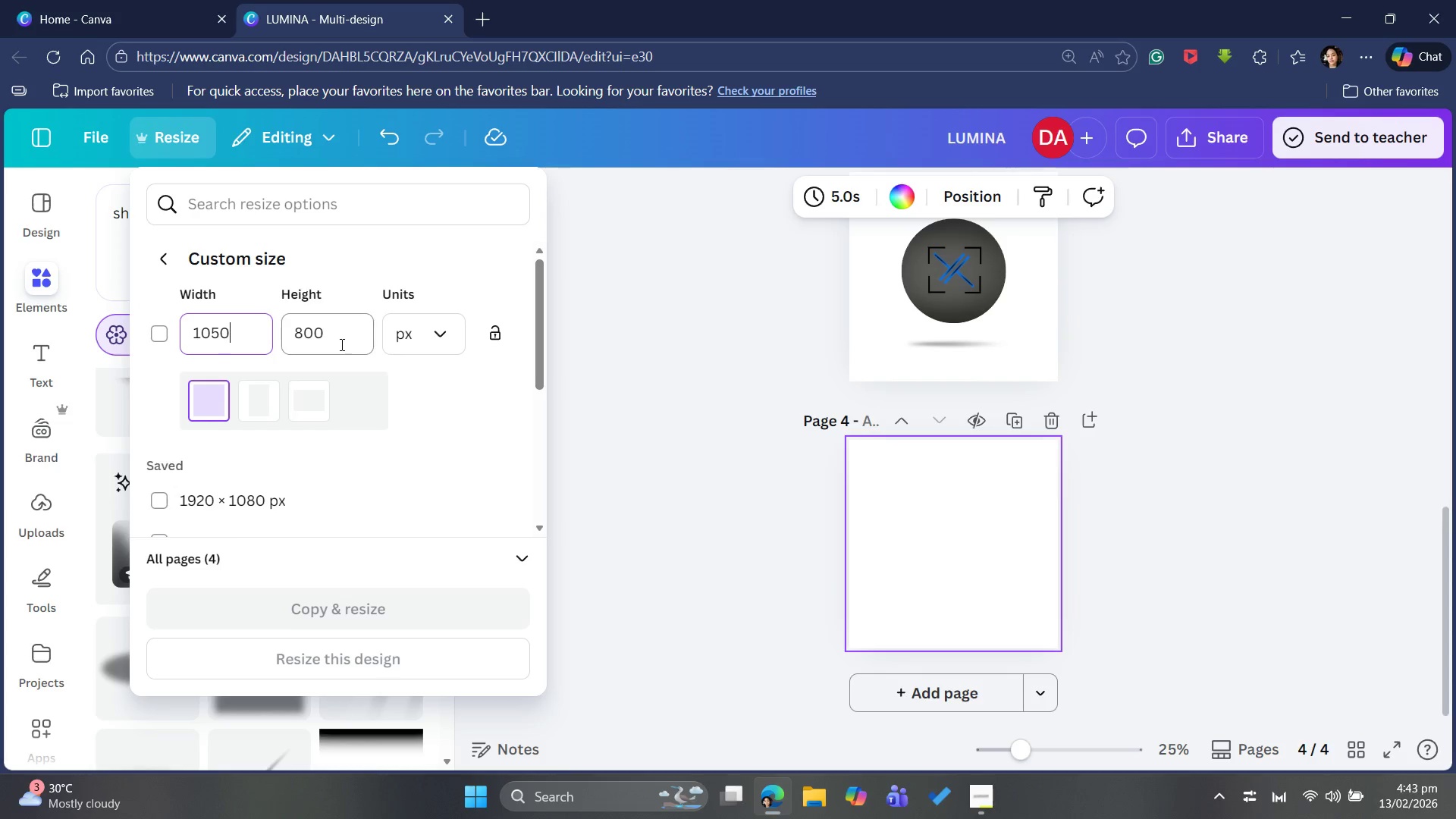 
left_click_drag(start_coordinate=[334, 342], to_coordinate=[256, 340])
 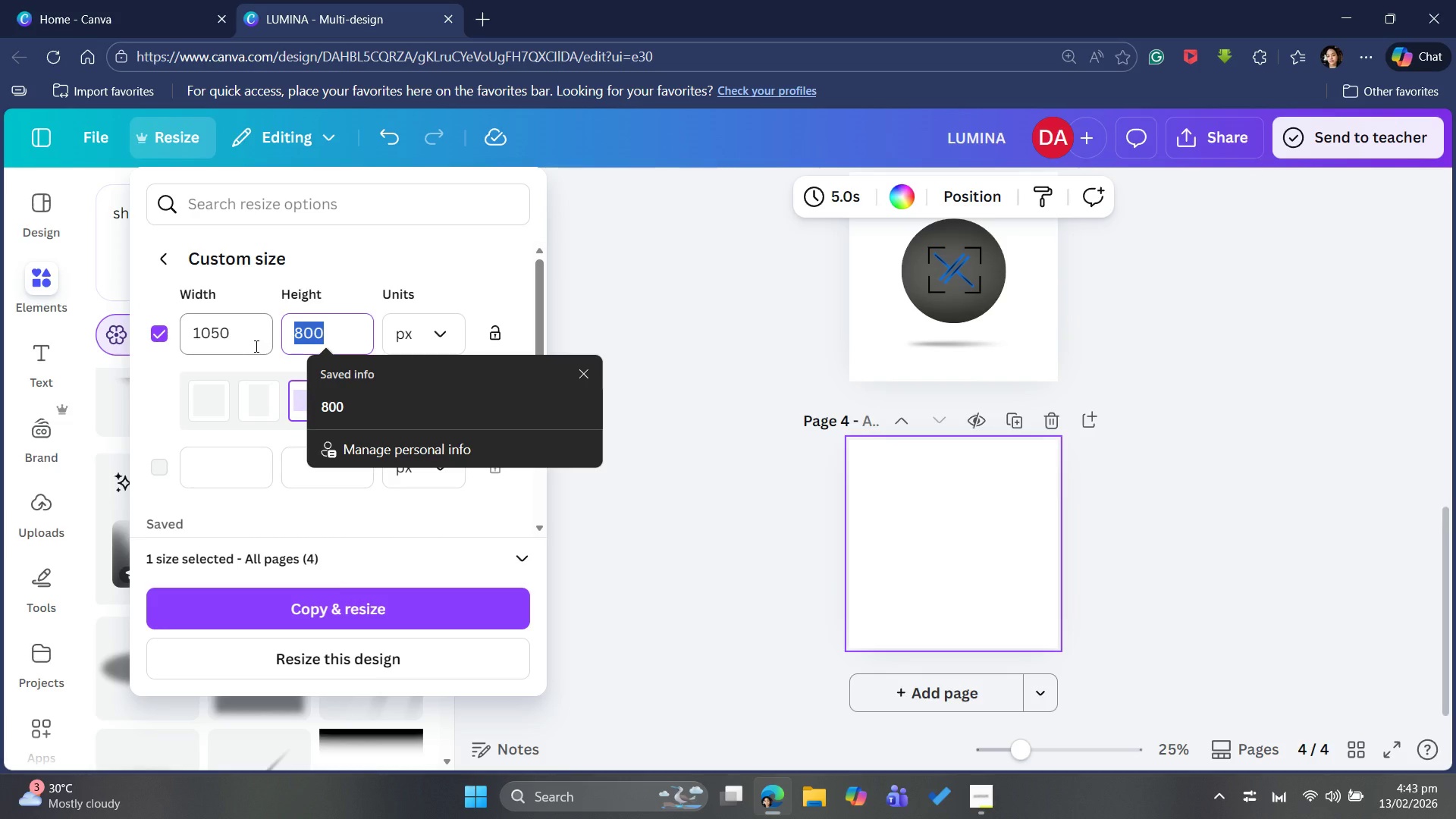 
key(Backspace)
 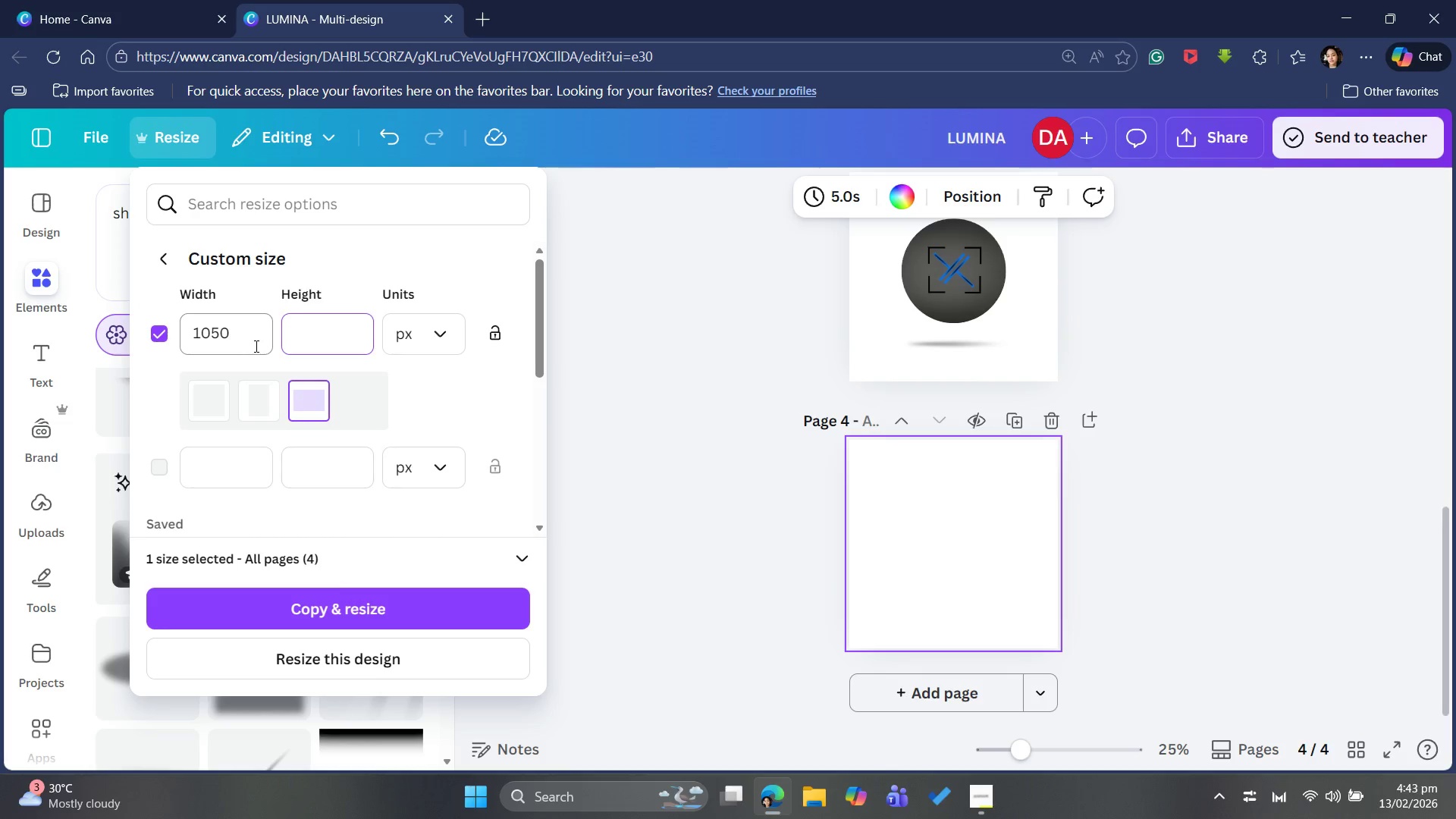 
type(600)
 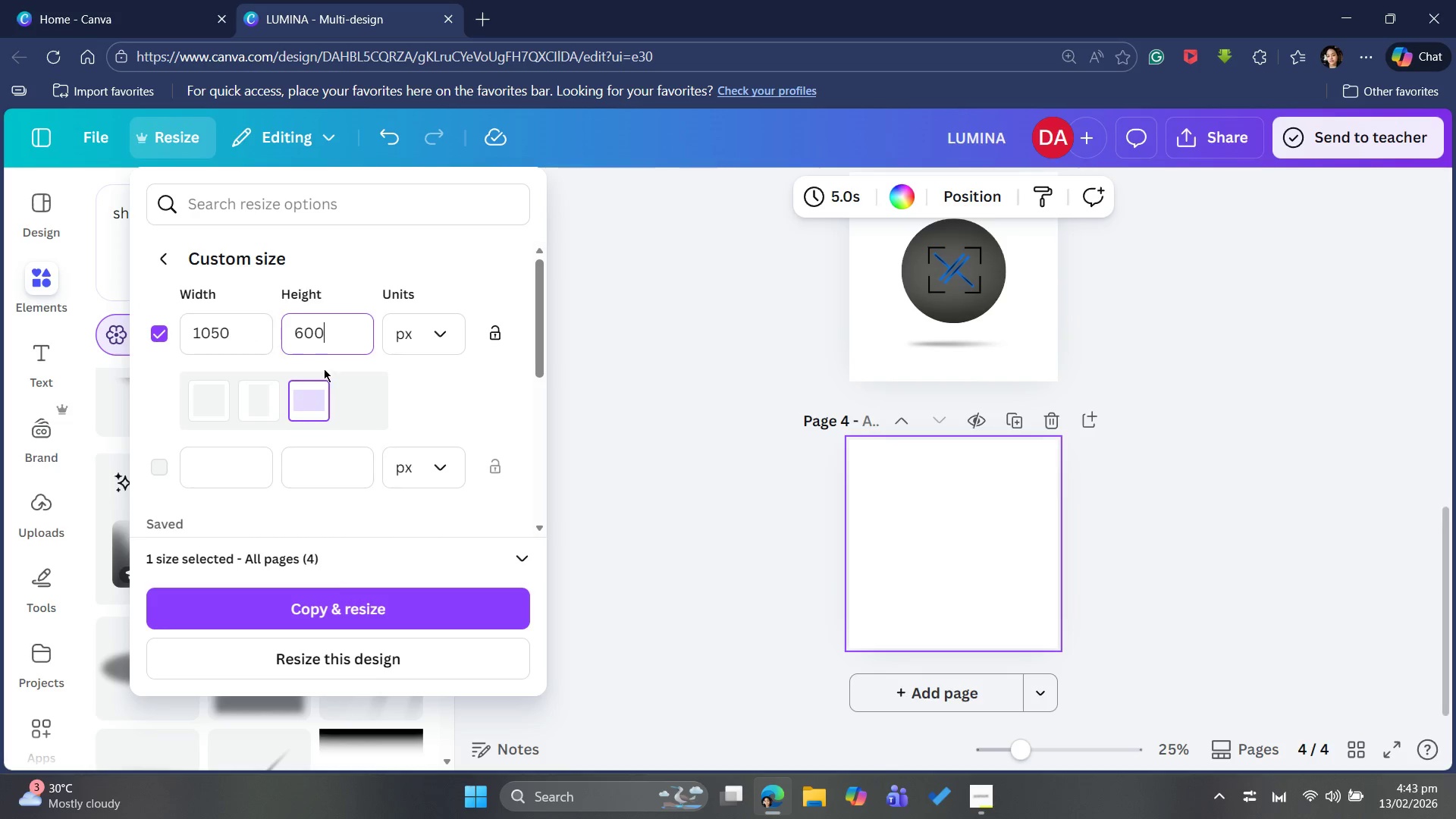 
left_click([440, 388])
 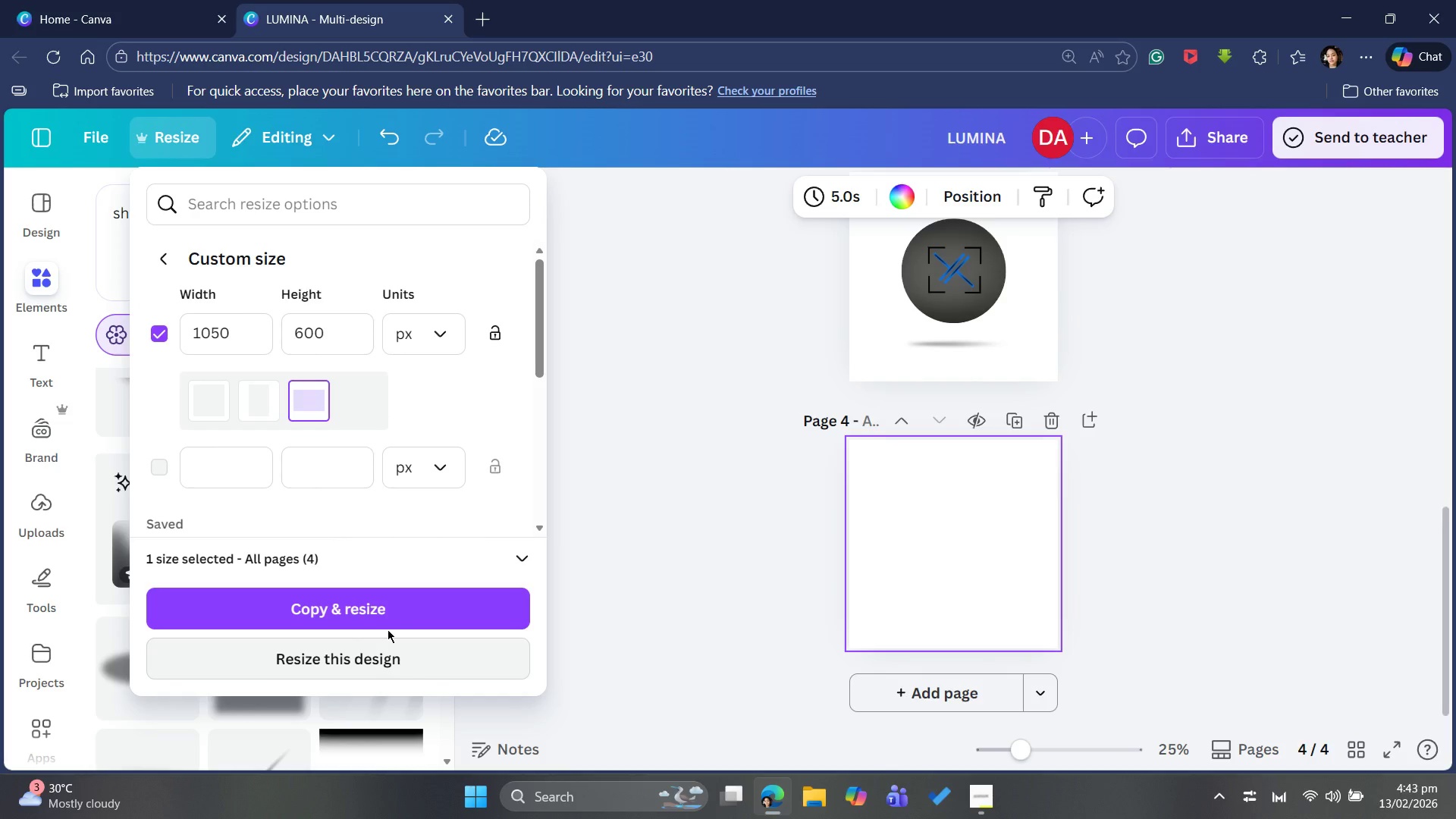 
left_click([441, 570])
 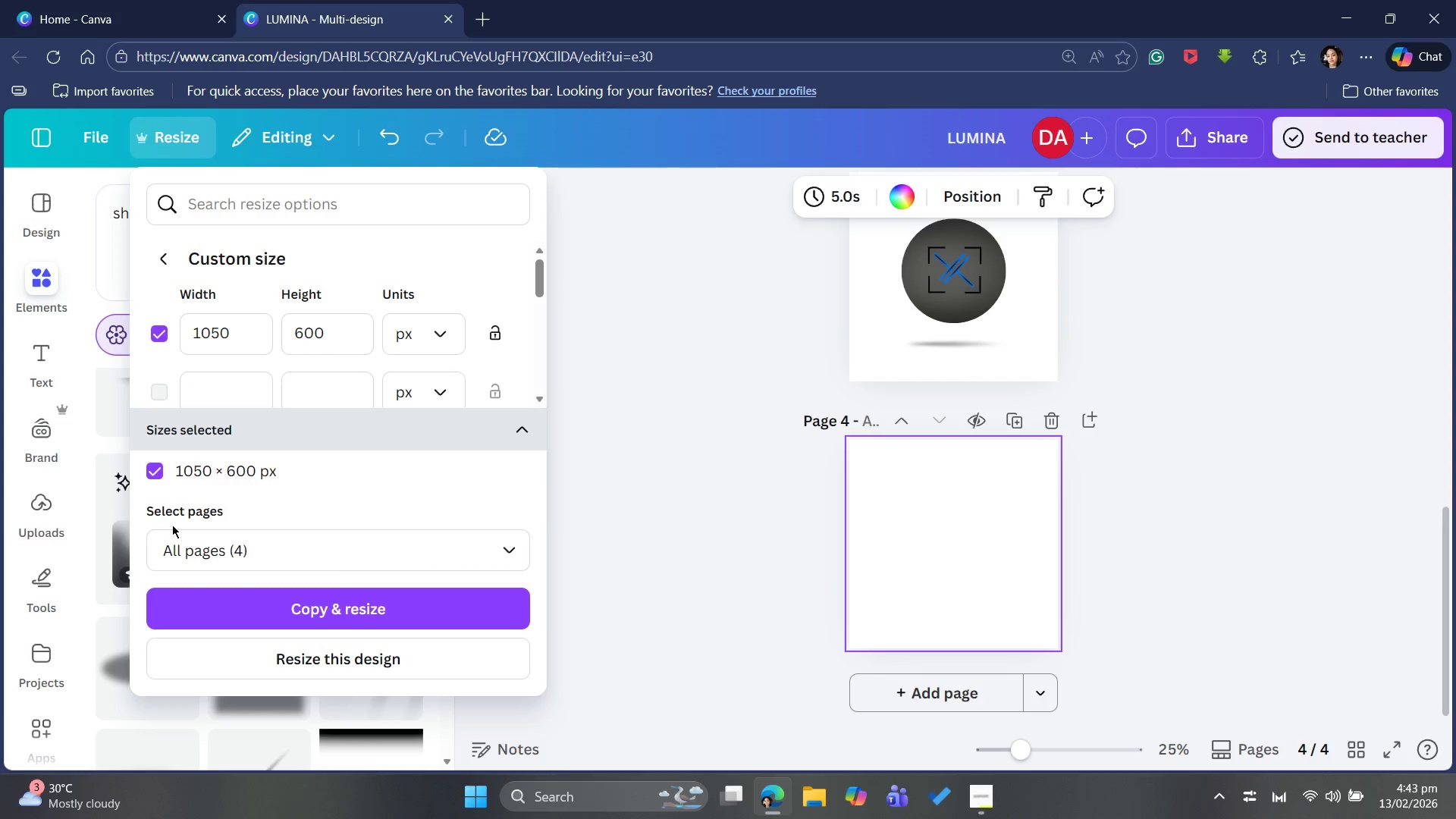 
mouse_move([195, 550])
 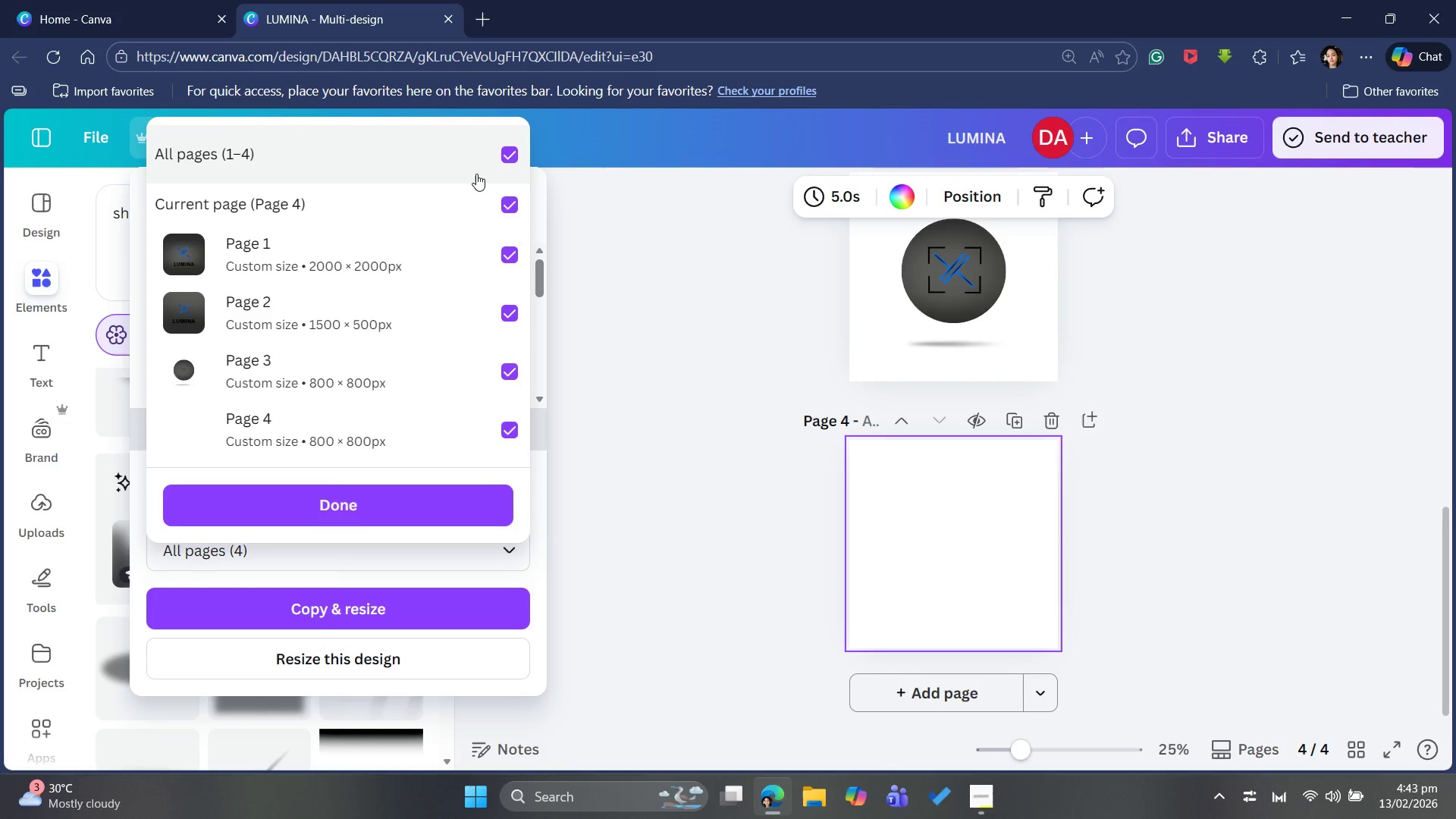 
left_click([495, 146])
 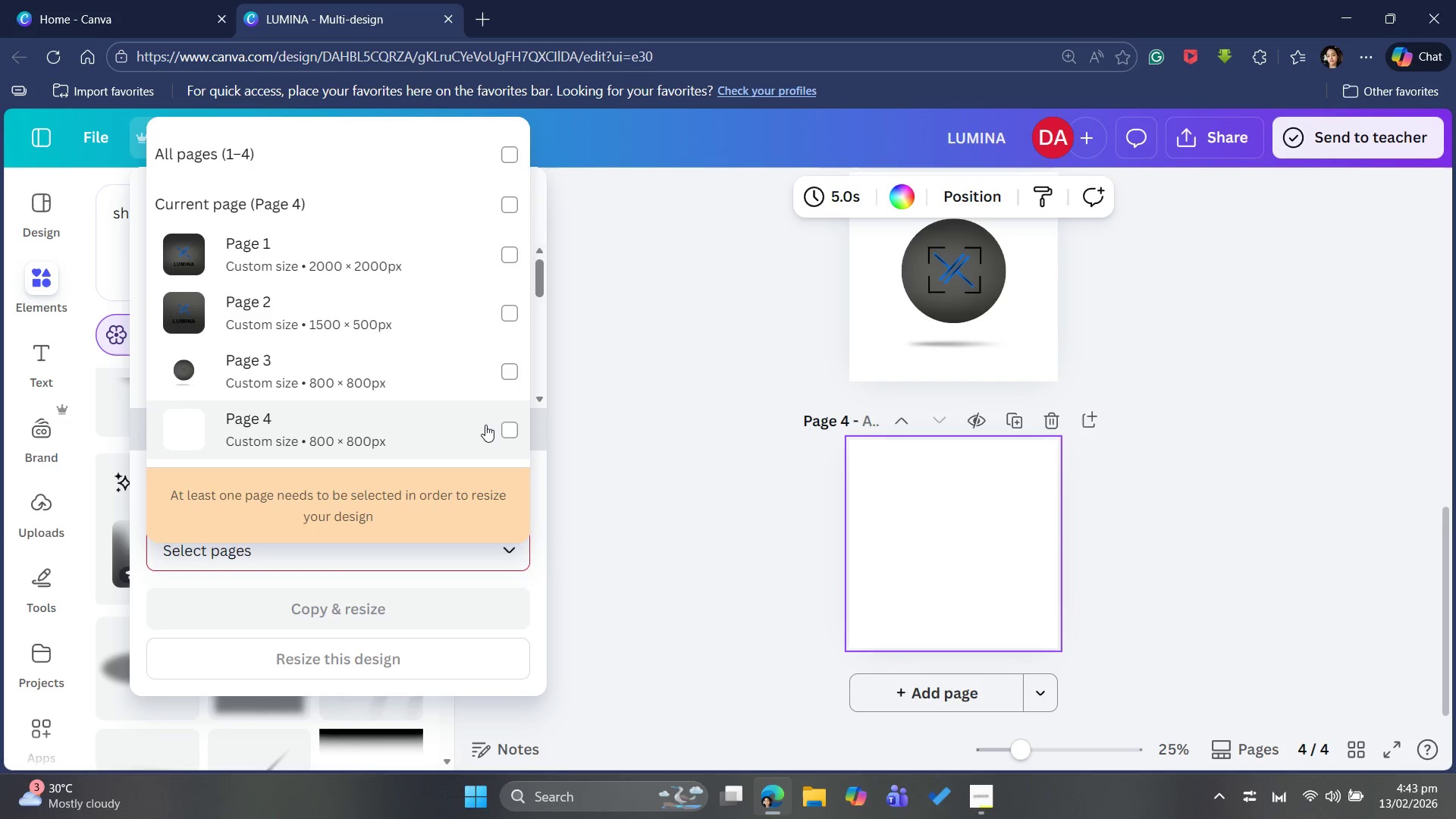 
left_click([492, 425])
 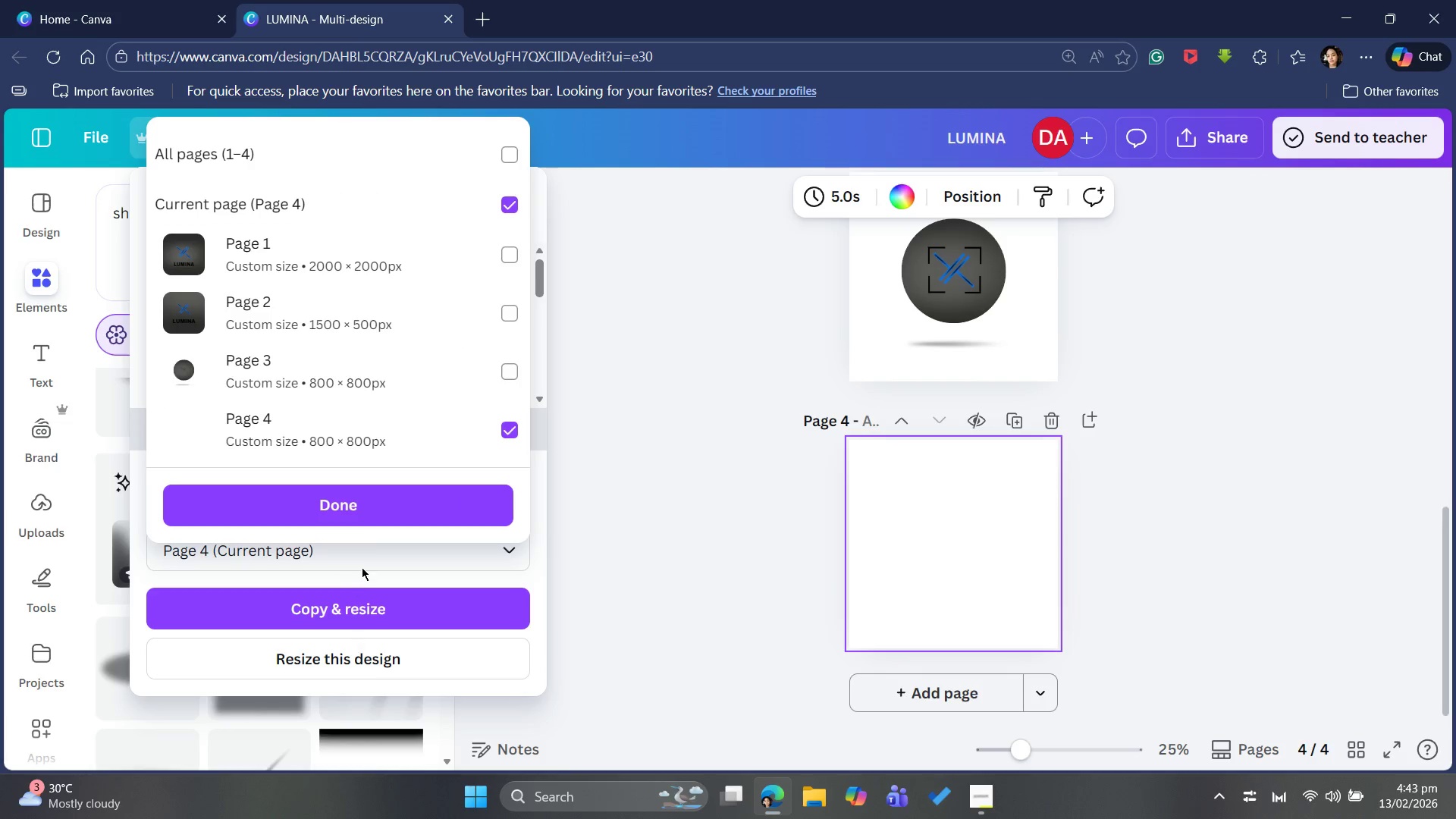 
left_click([402, 490])
 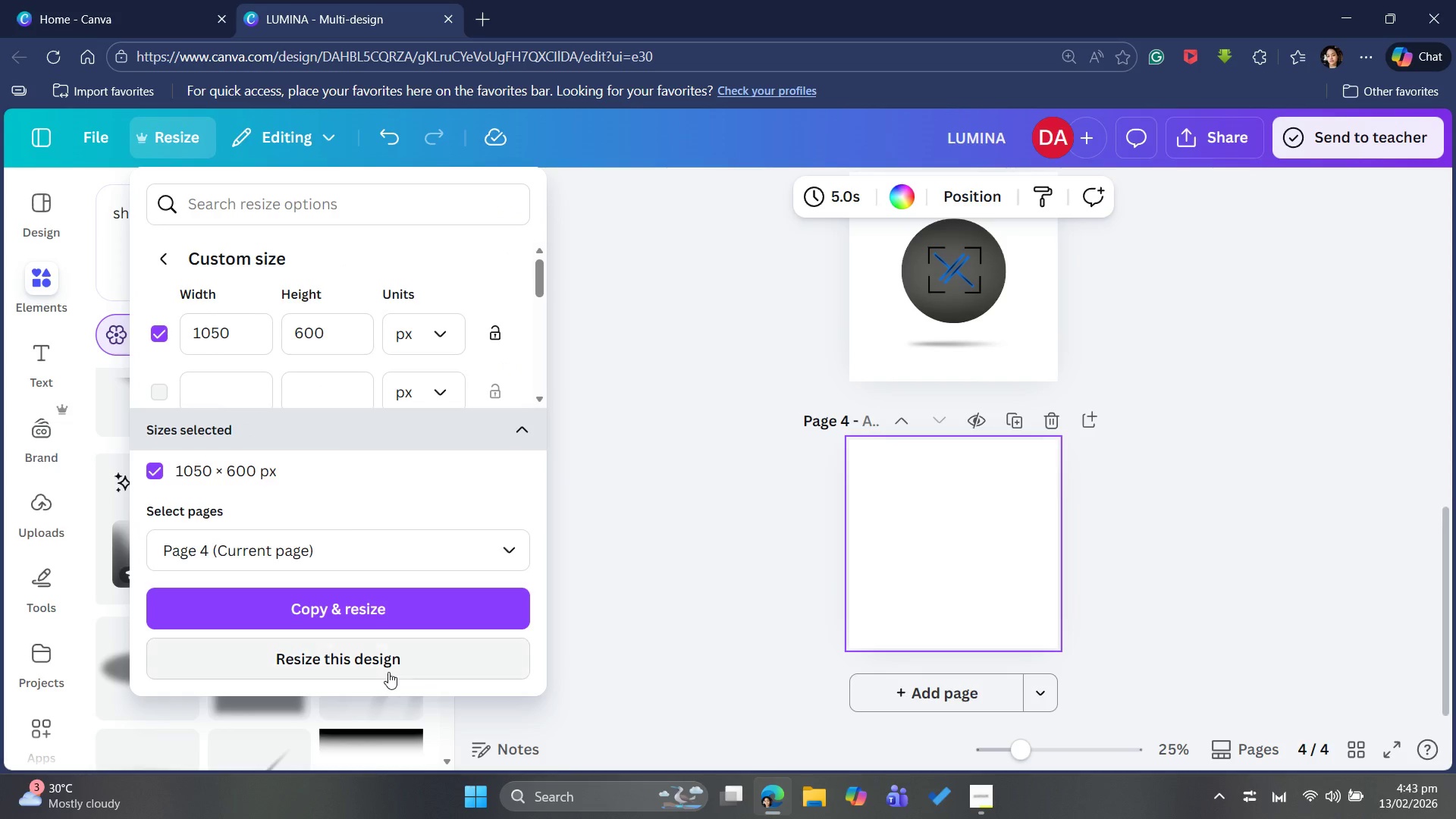 
left_click([388, 672])
 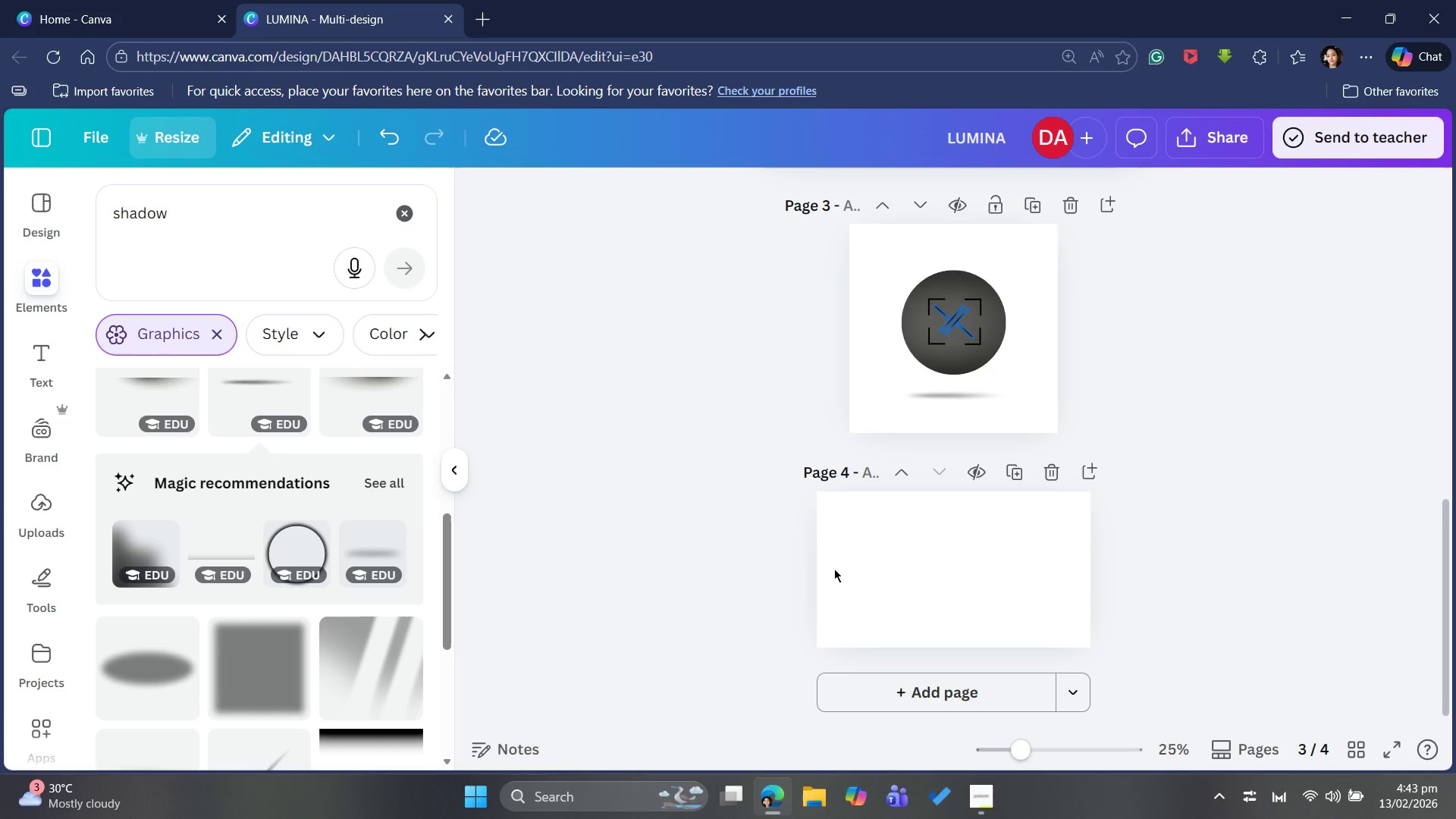 
wait(27.38)
 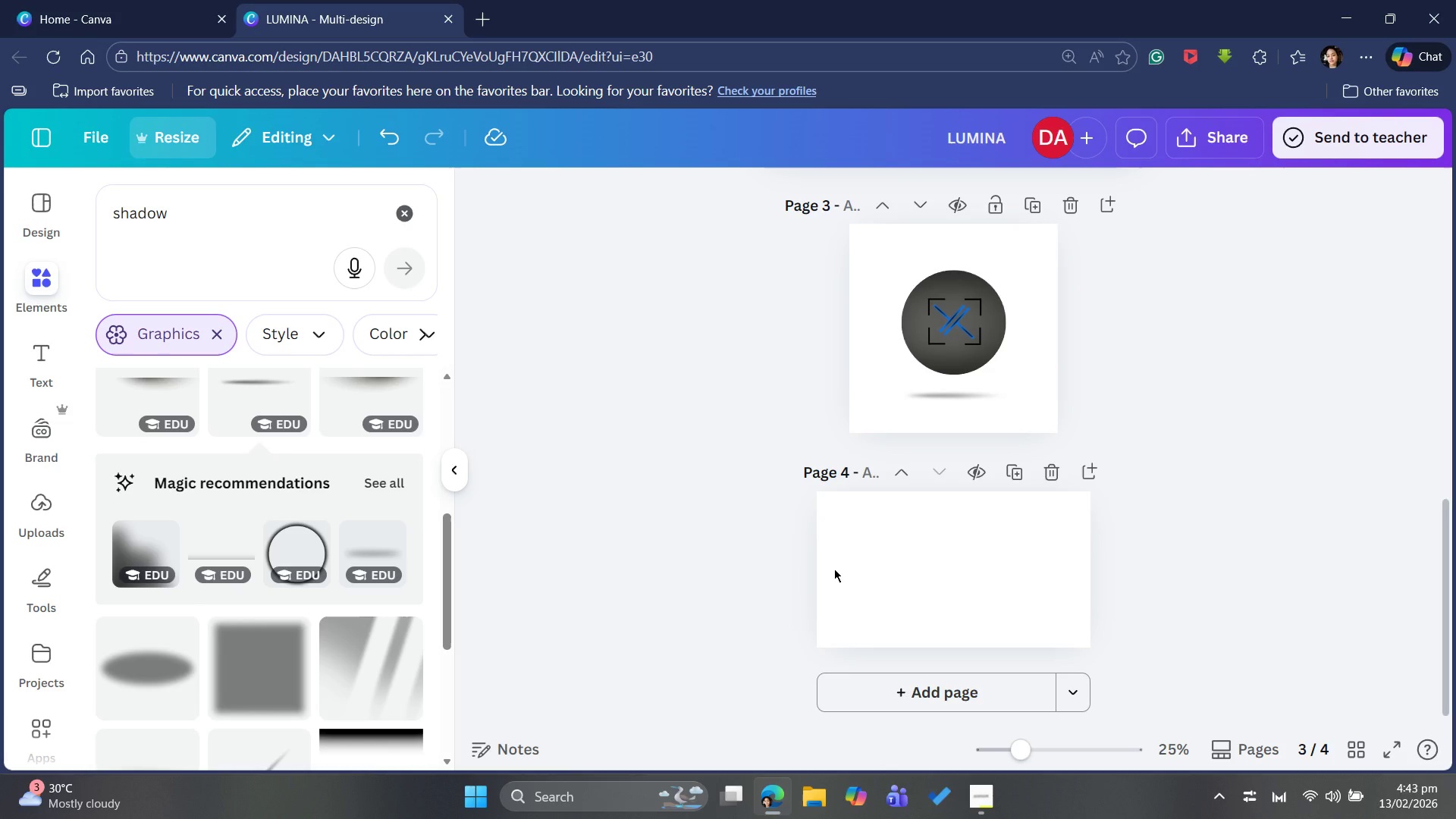 
left_click([890, 186])
 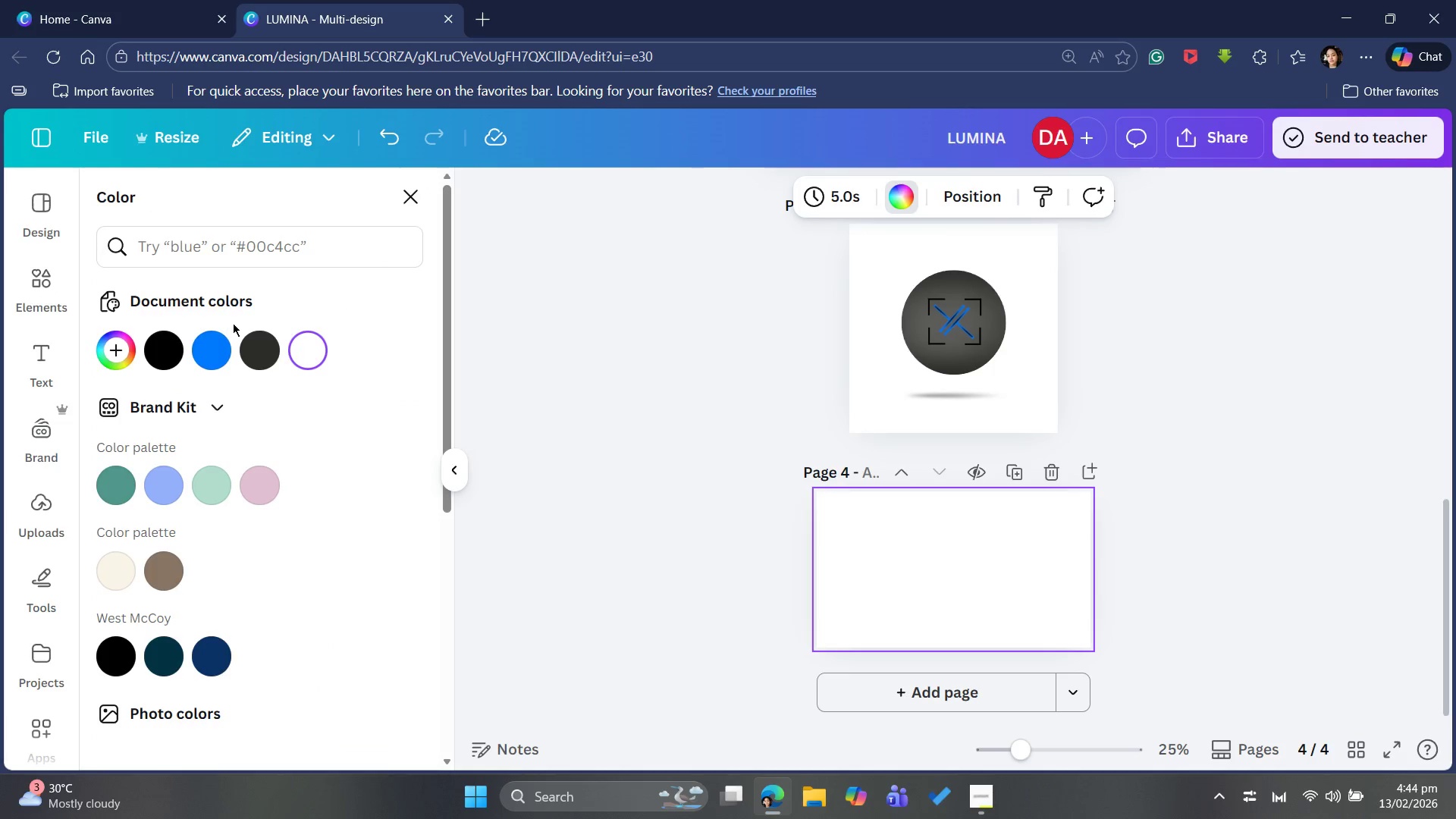 
left_click([271, 333])
 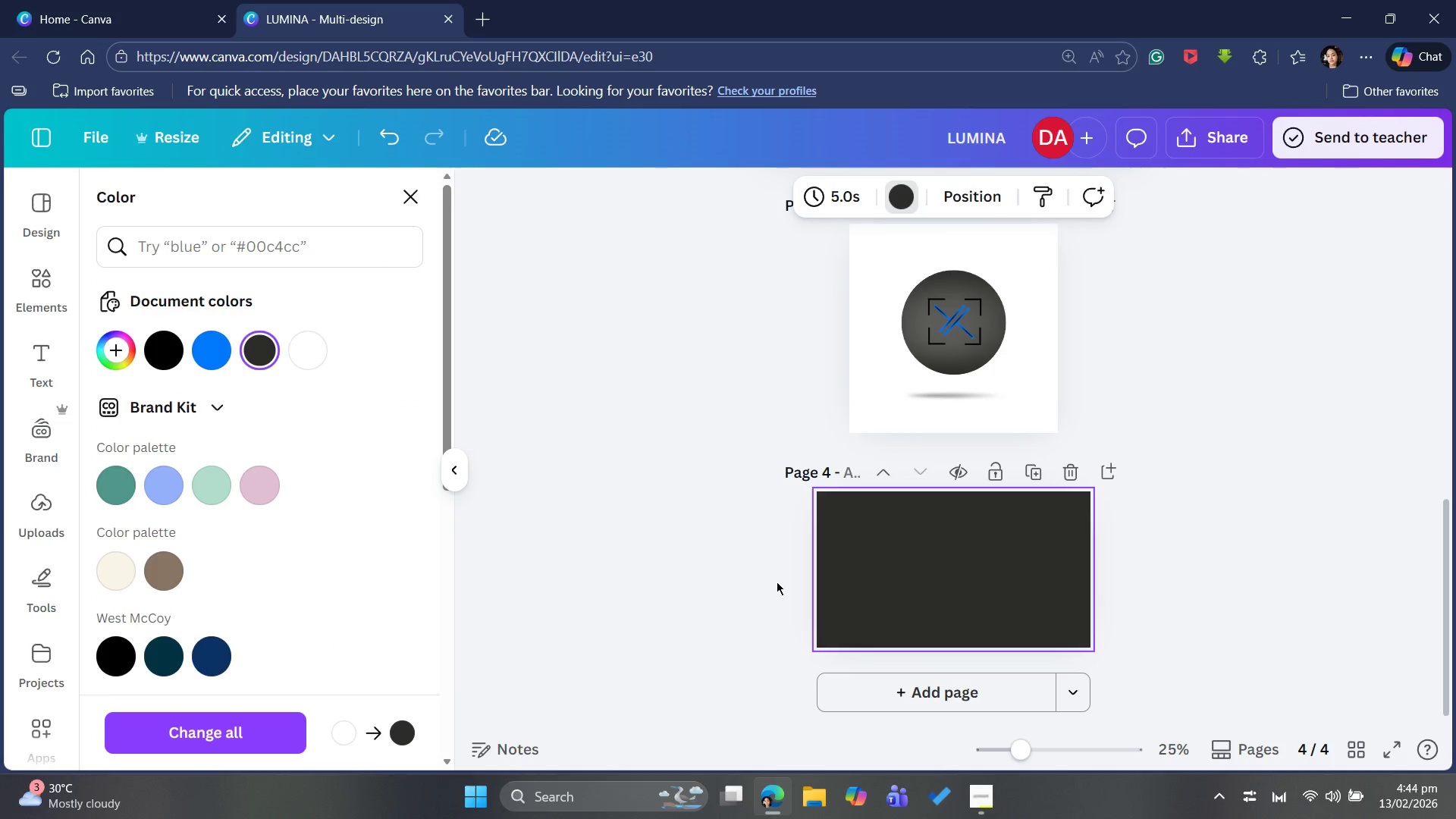 
scroll: coordinate [778, 579], scroll_direction: up, amount: 4.0
 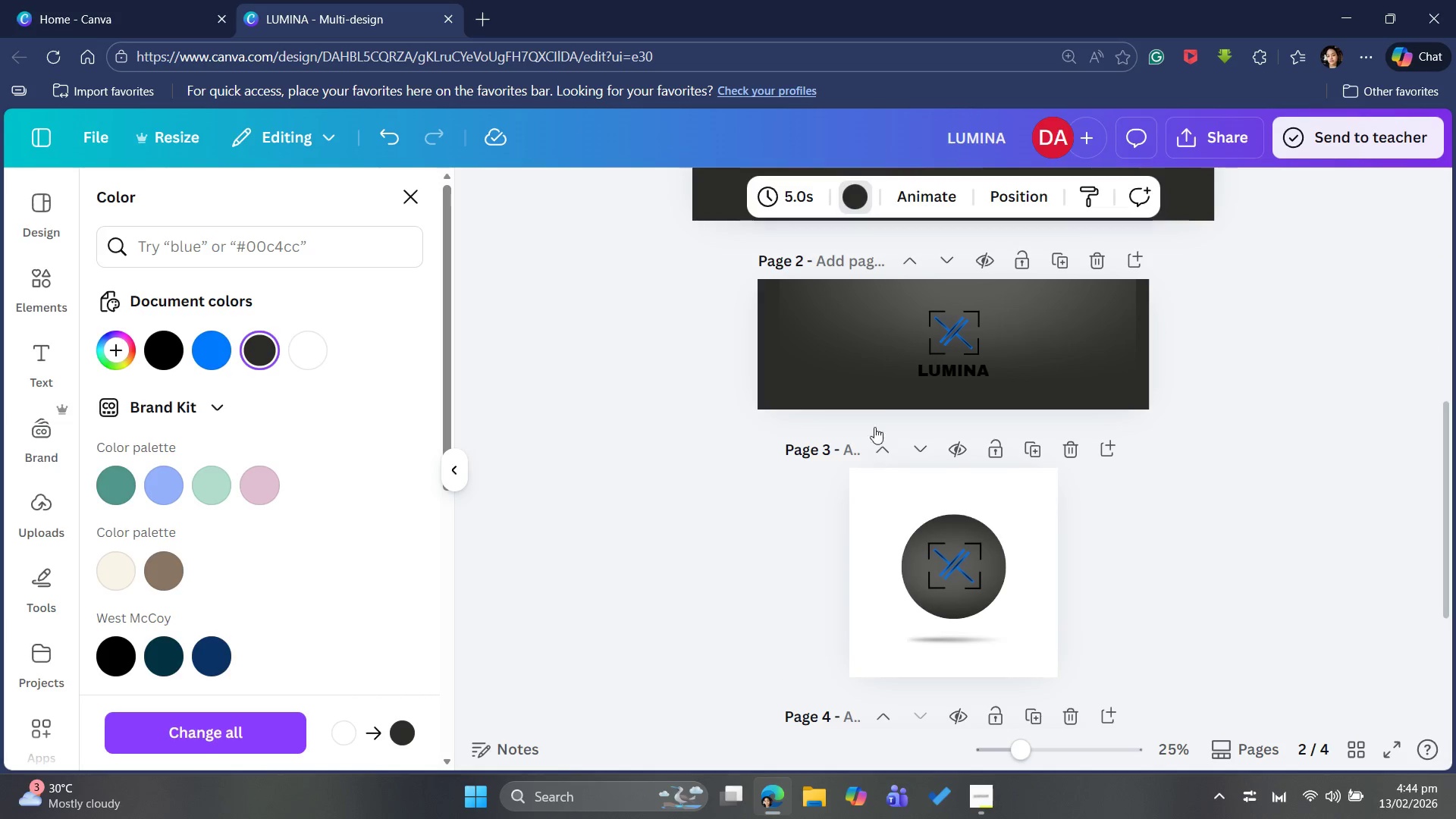 
left_click([861, 324])
 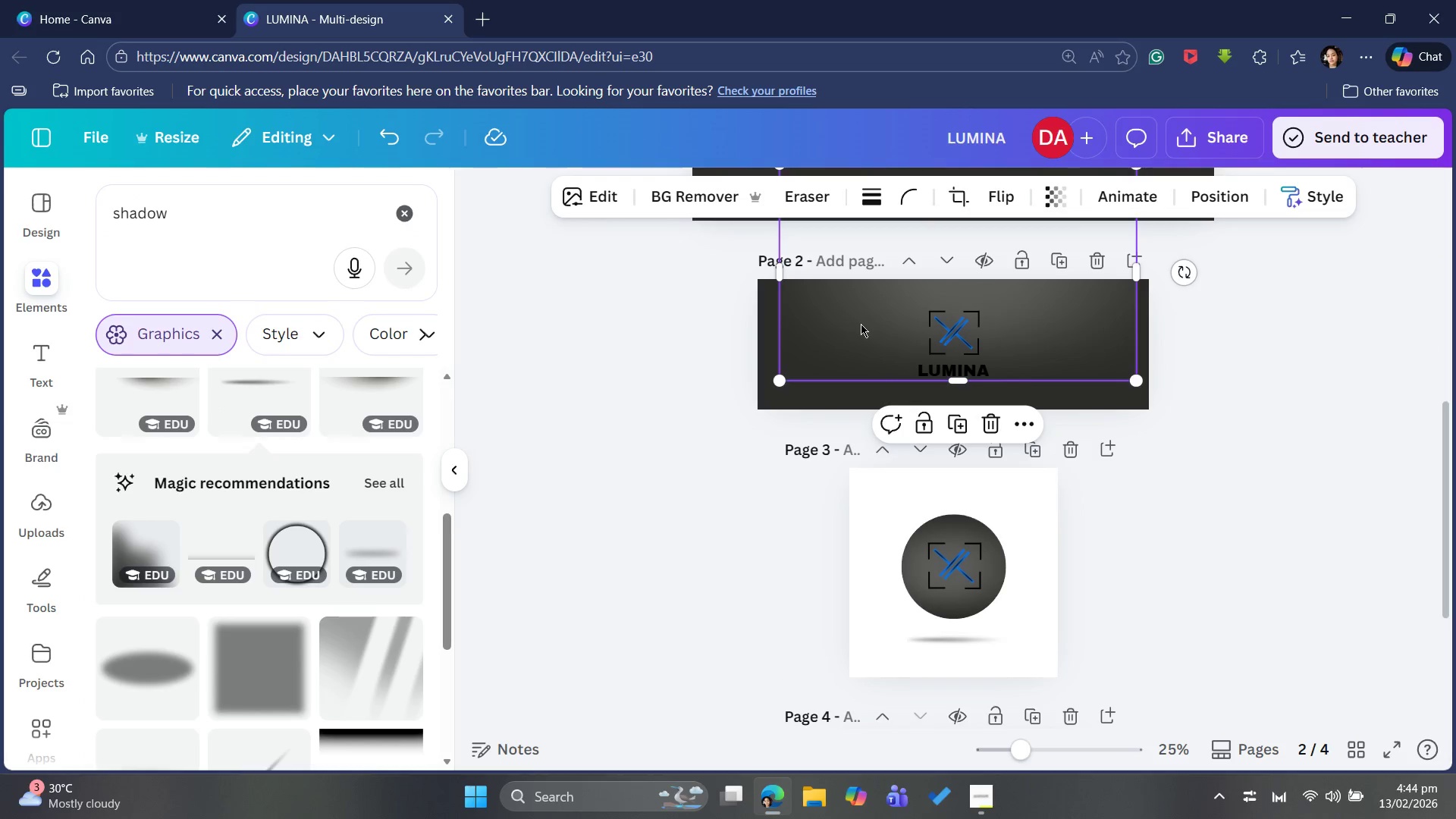 
key(Control+C)
 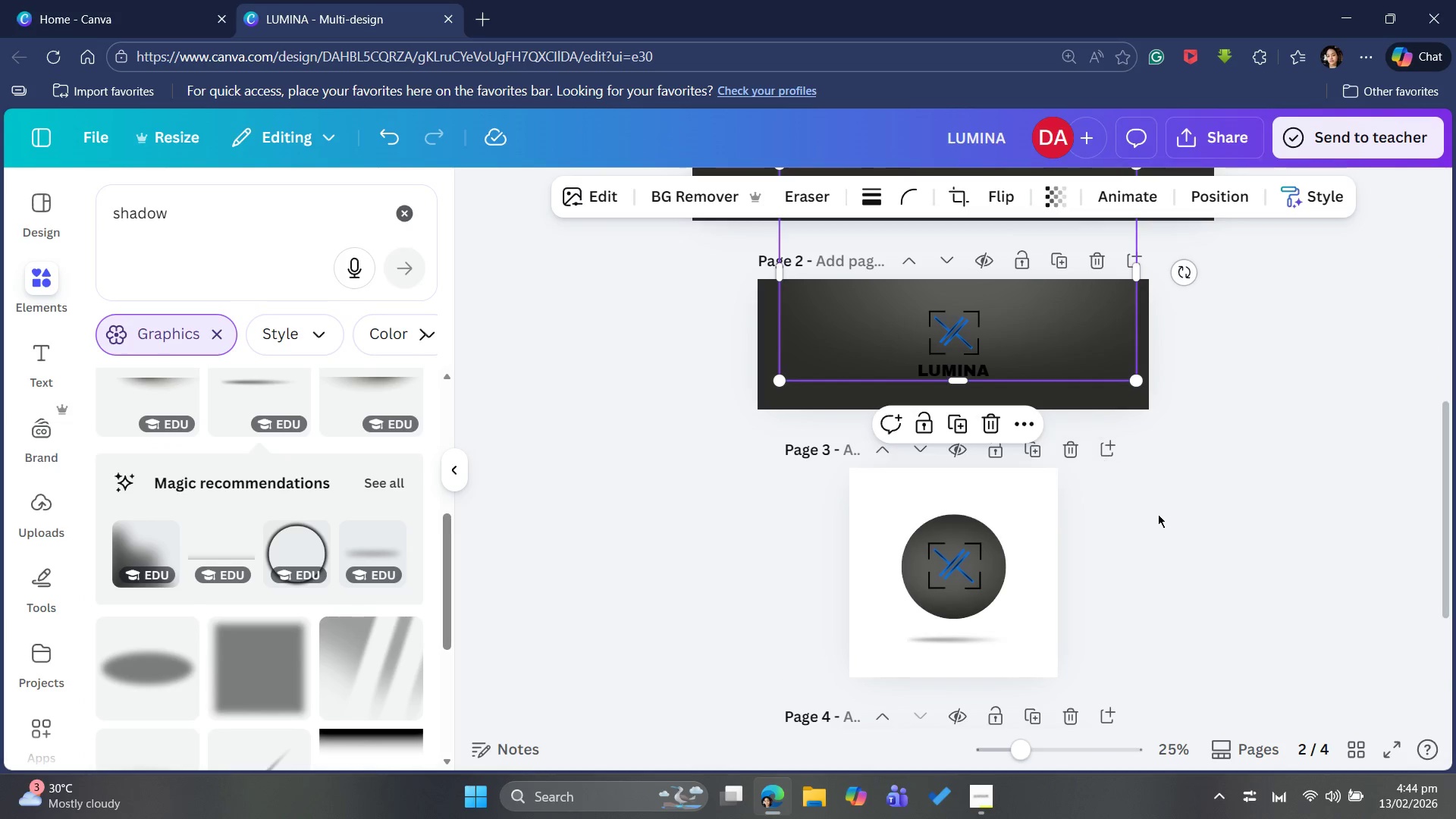 
scroll: coordinate [1168, 529], scroll_direction: down, amount: 9.0
 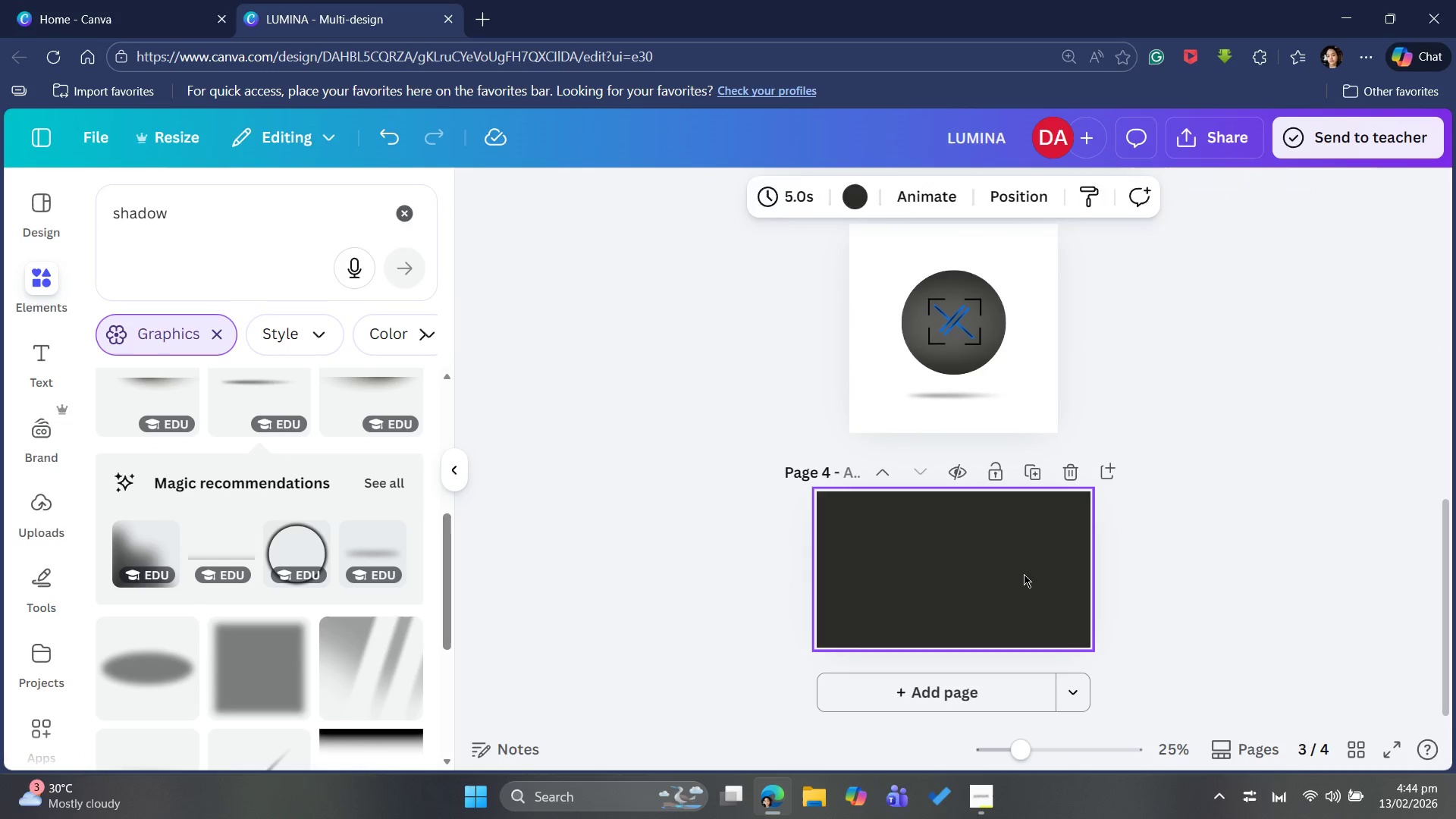 
key(Control+V)
 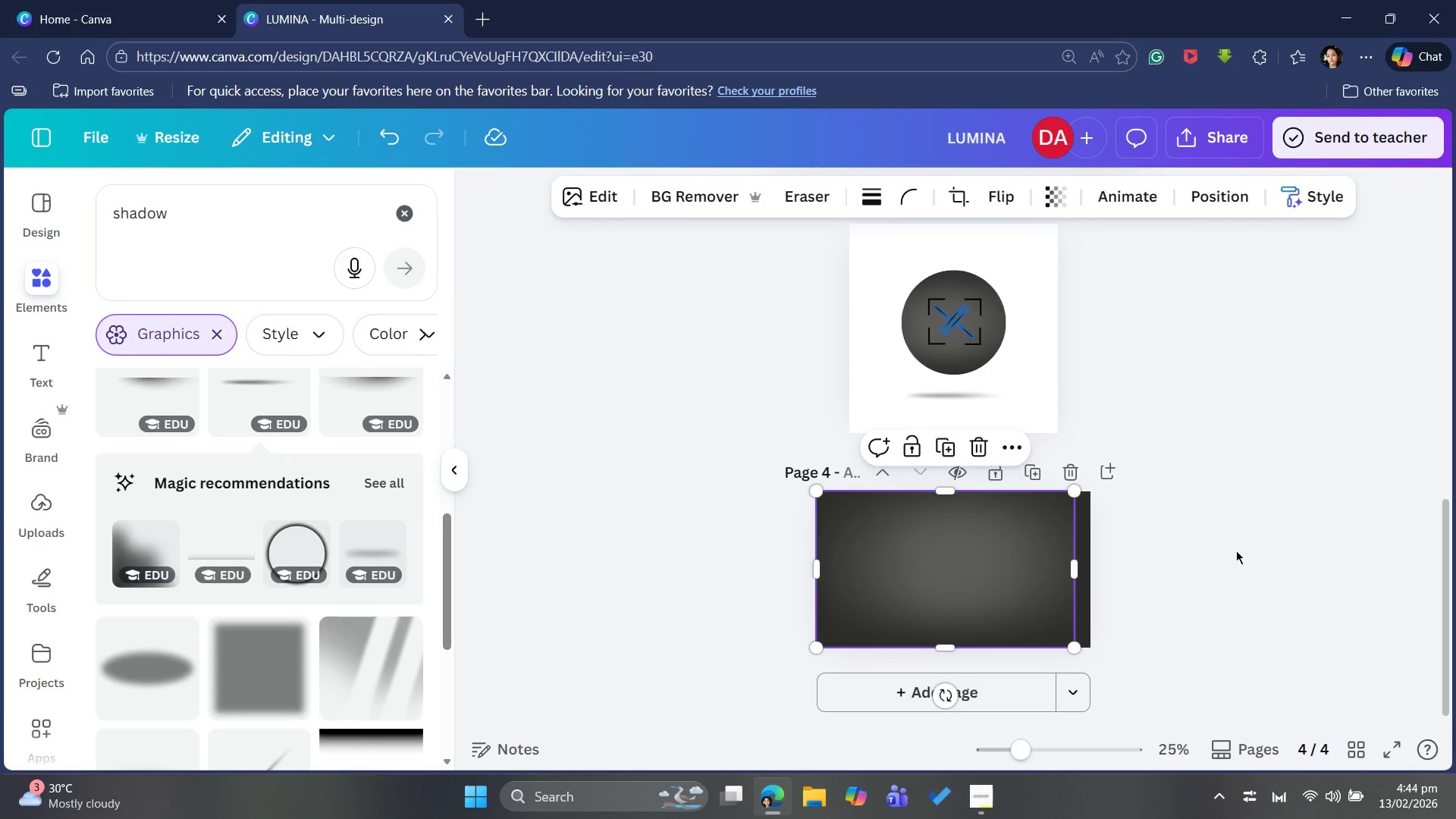 
wait(5.25)
 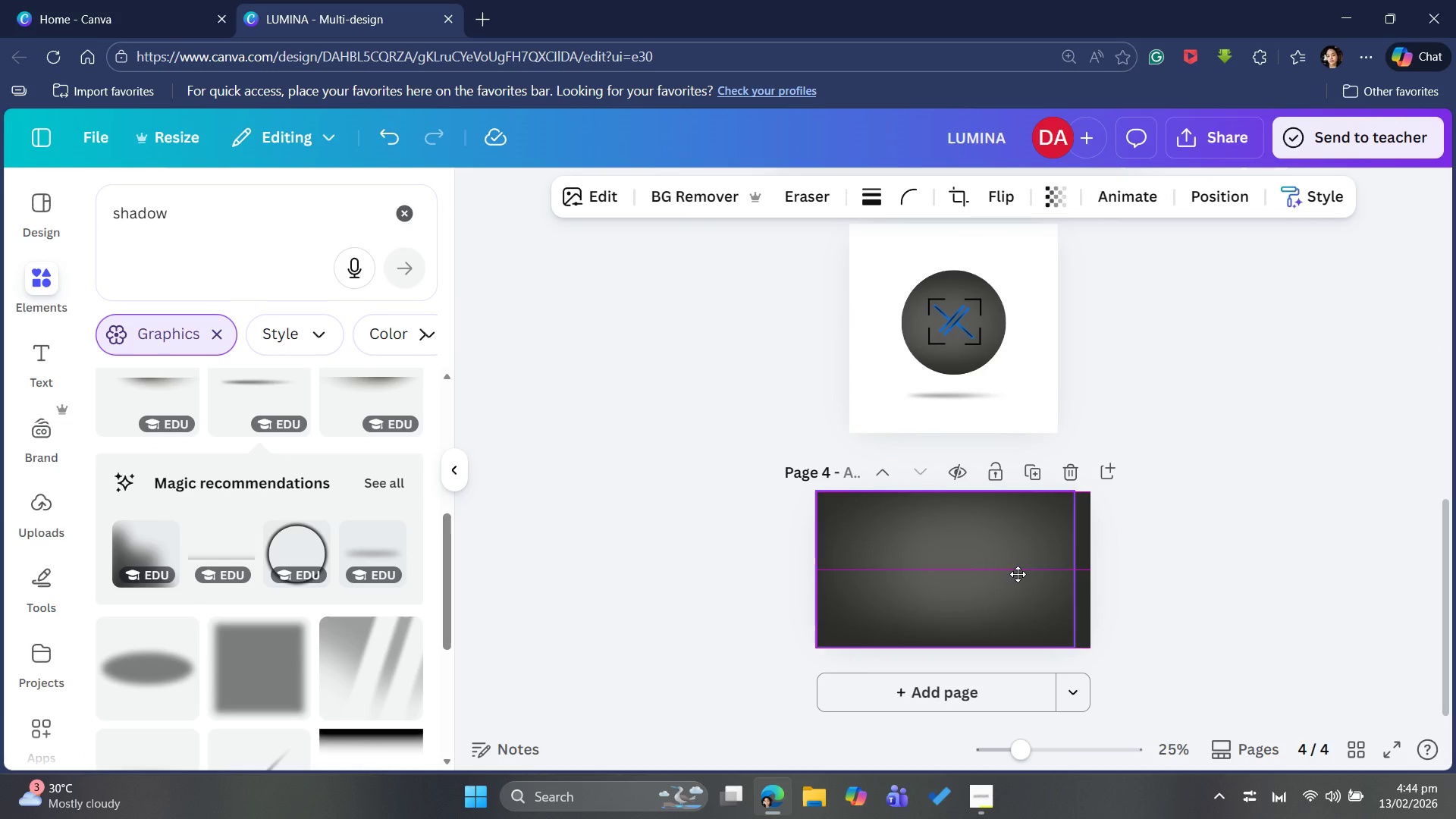 
left_click([1040, 538])
 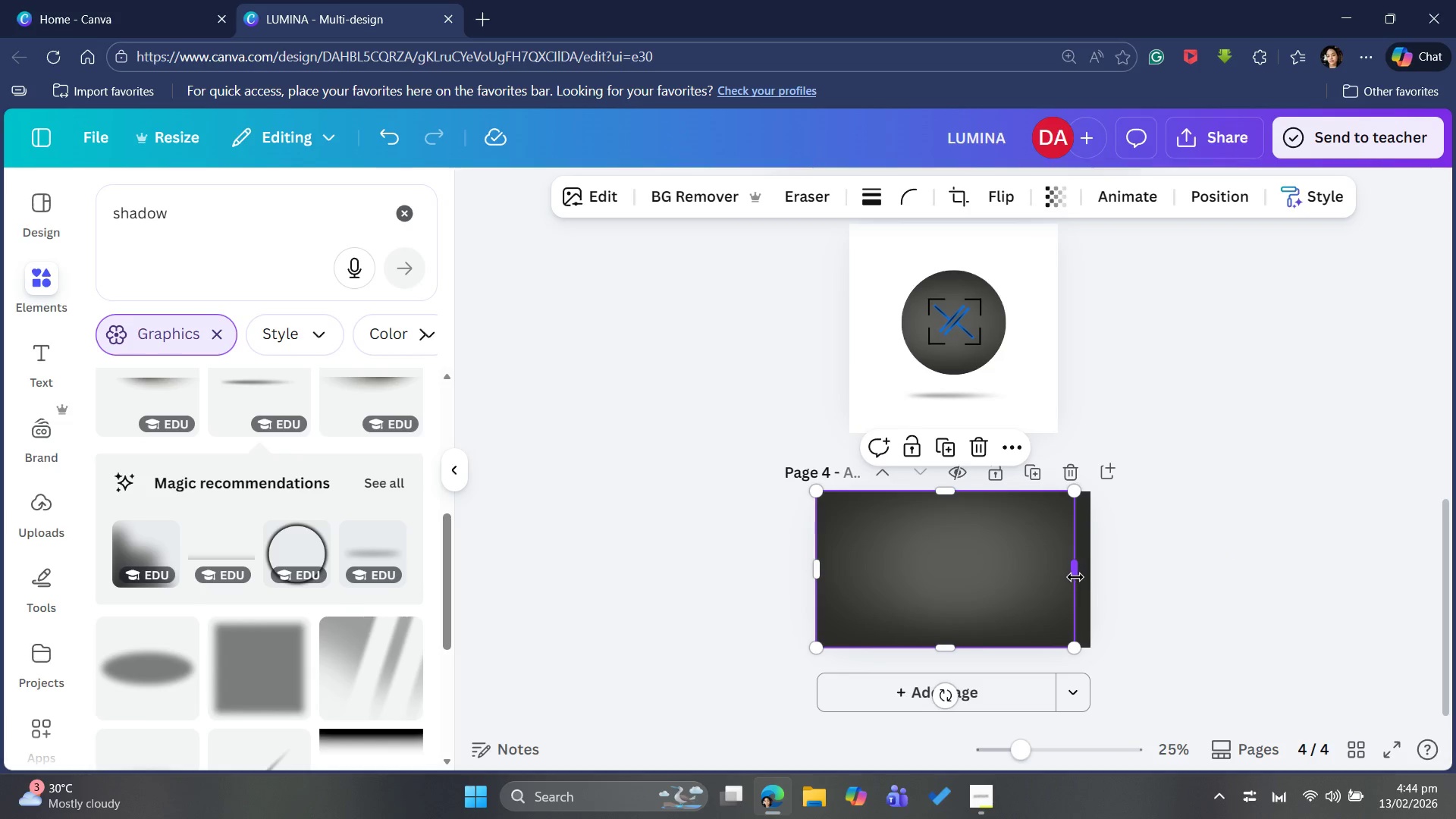 
left_click_drag(start_coordinate=[1078, 575], to_coordinate=[1092, 569])
 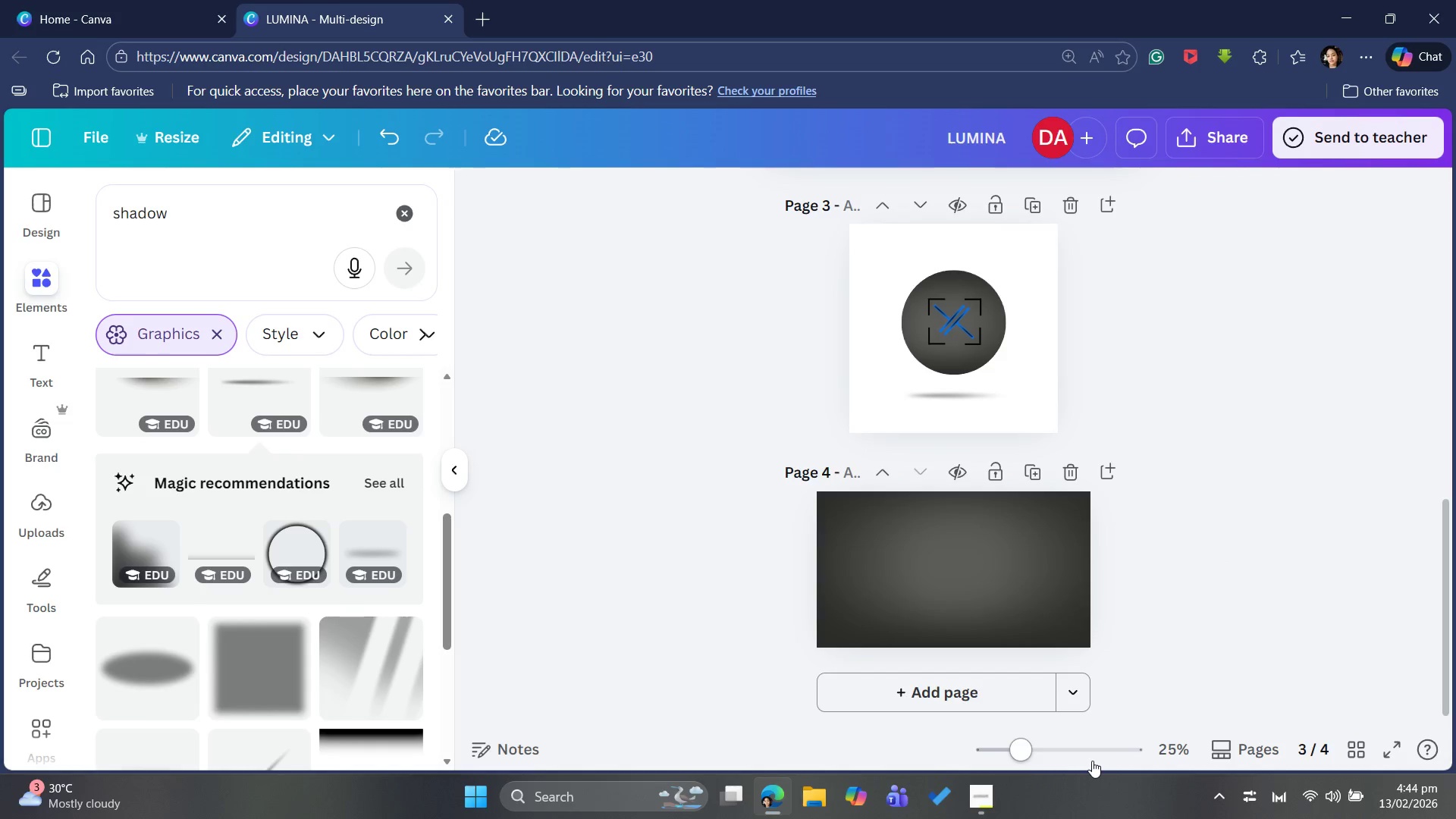 
wait(13.16)
 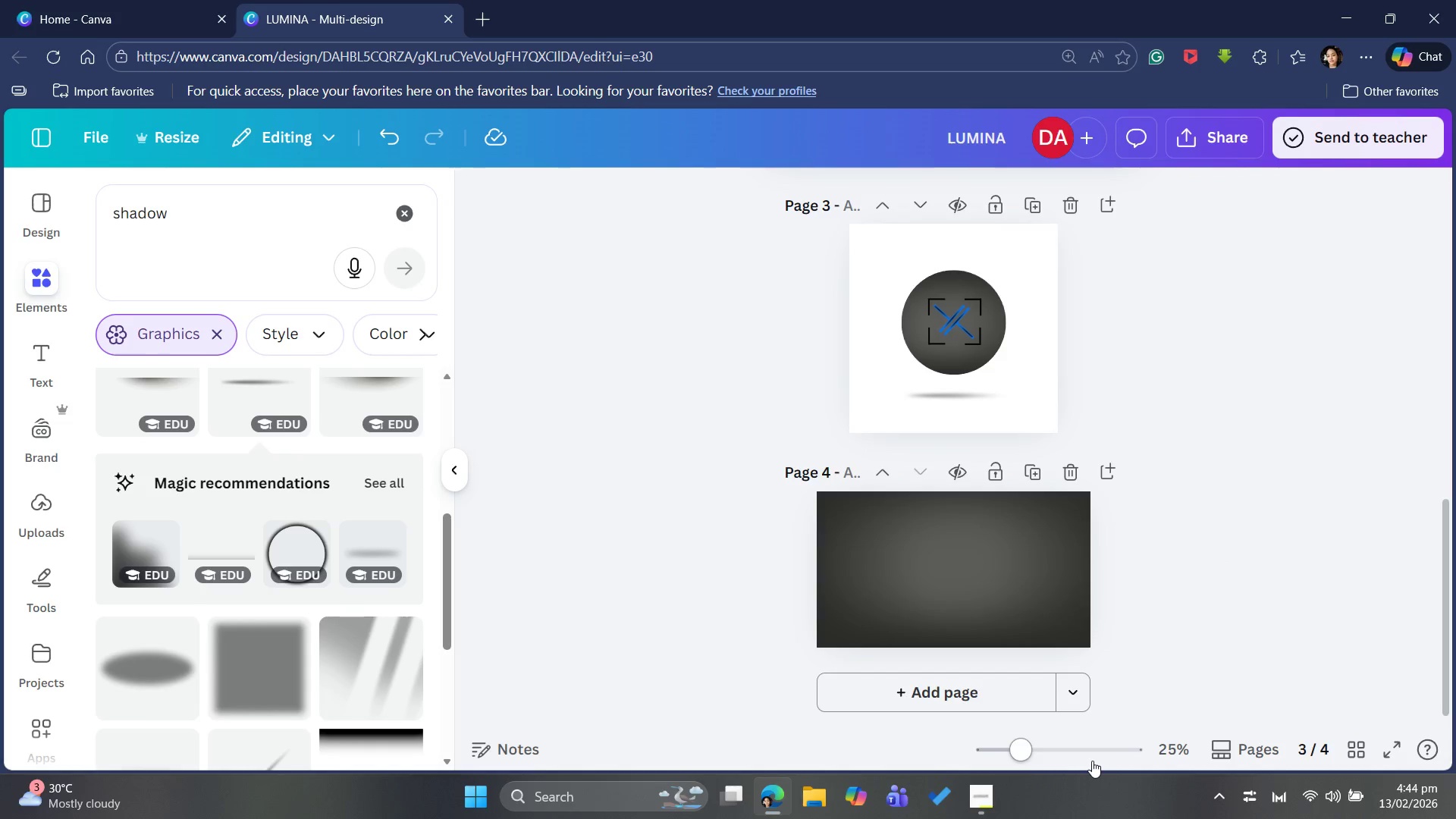 
left_click([965, 330])
 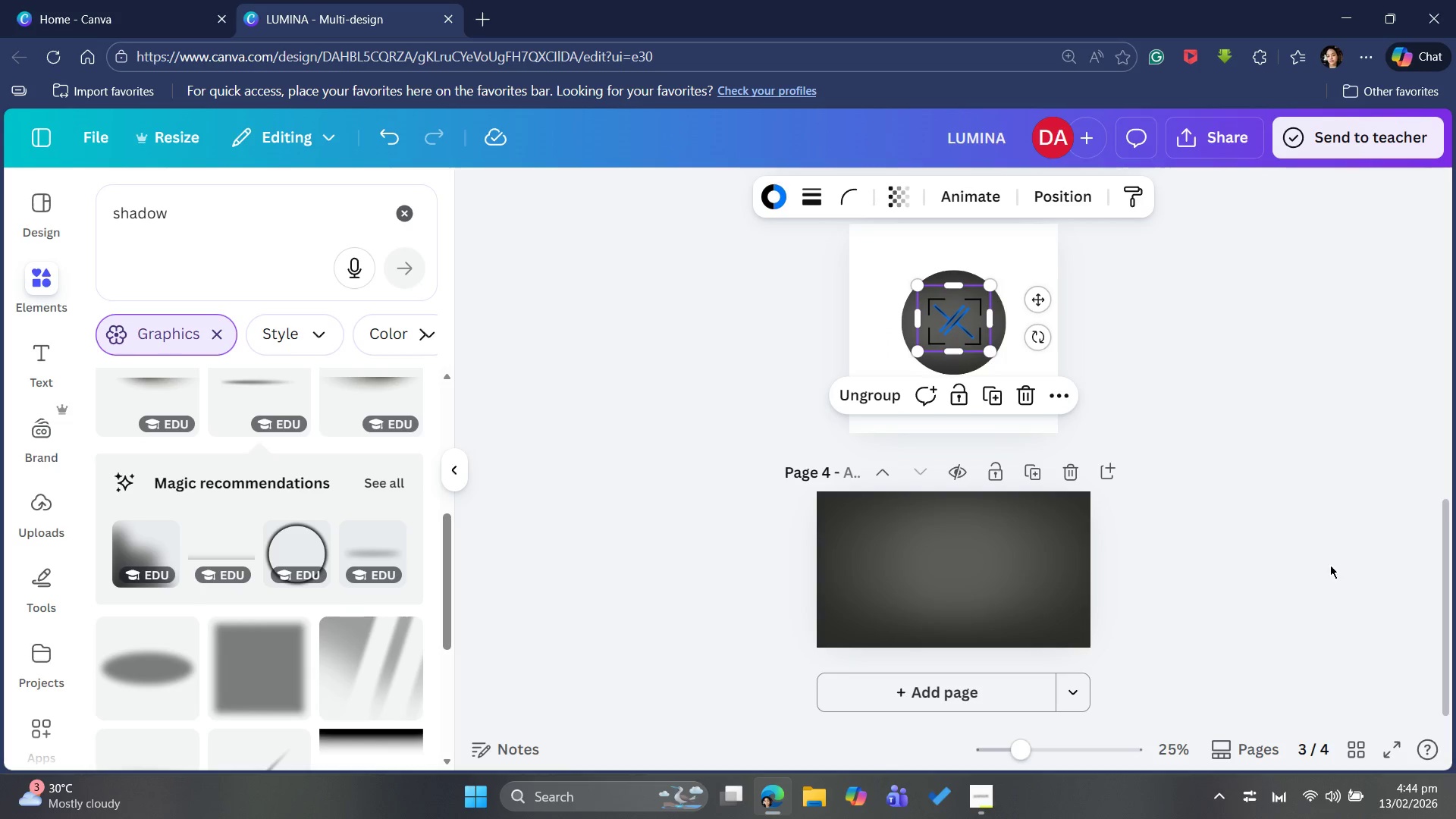 
scroll: coordinate [1339, 654], scroll_direction: up, amount: 9.0
 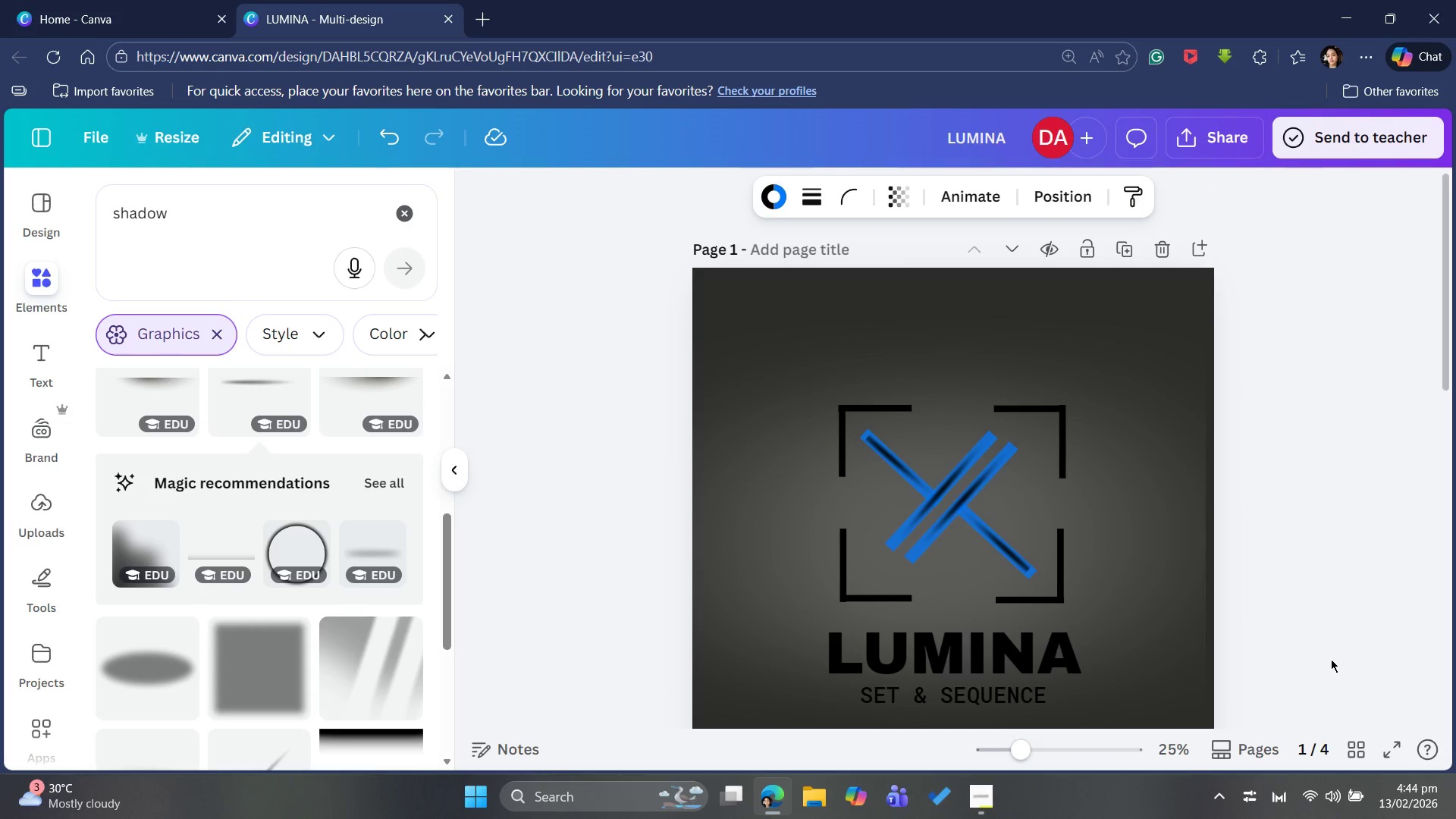 
scroll: coordinate [1329, 692], scroll_direction: down, amount: 14.0
 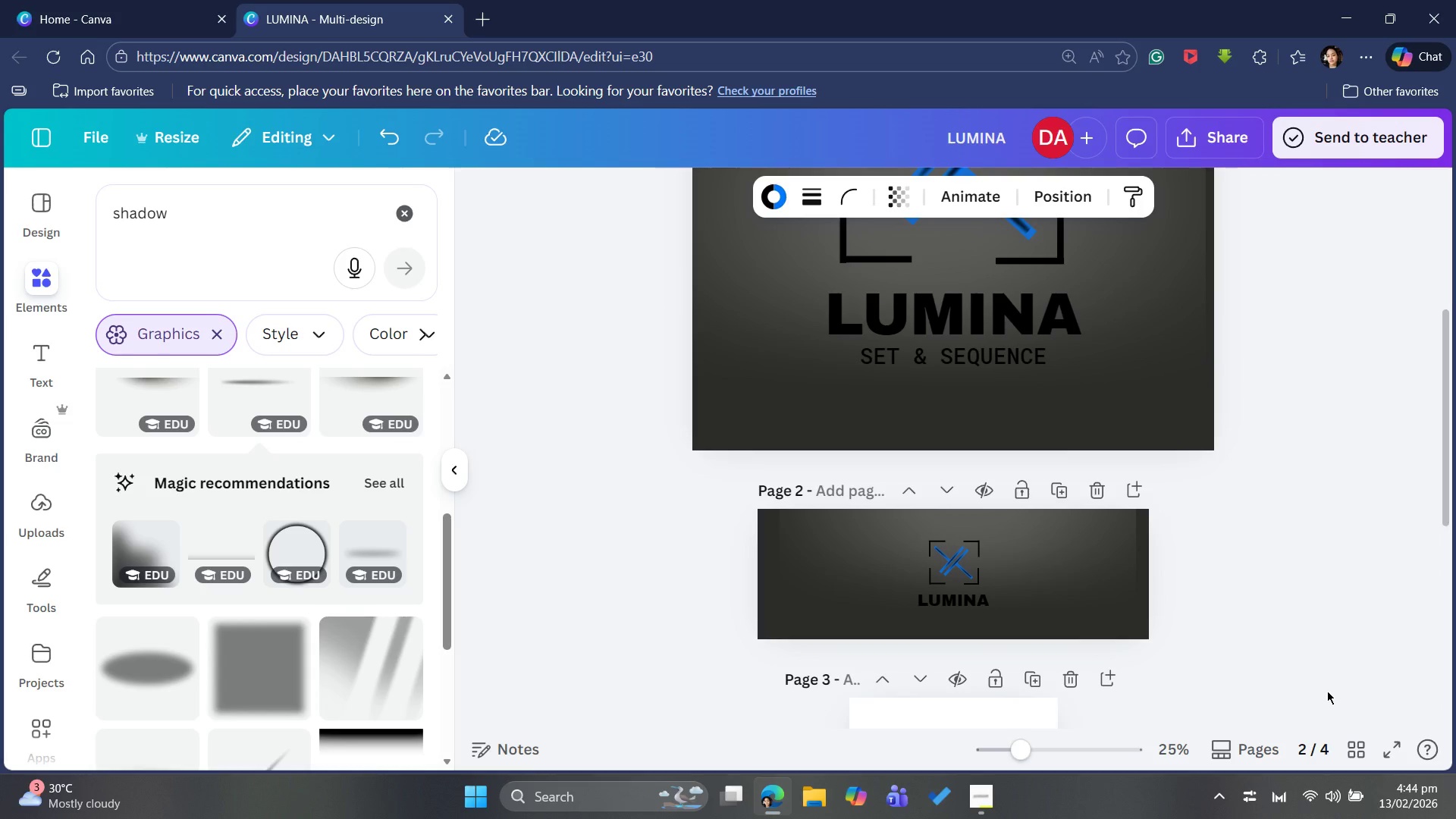 
scroll: coordinate [1326, 692], scroll_direction: up, amount: 6.0
 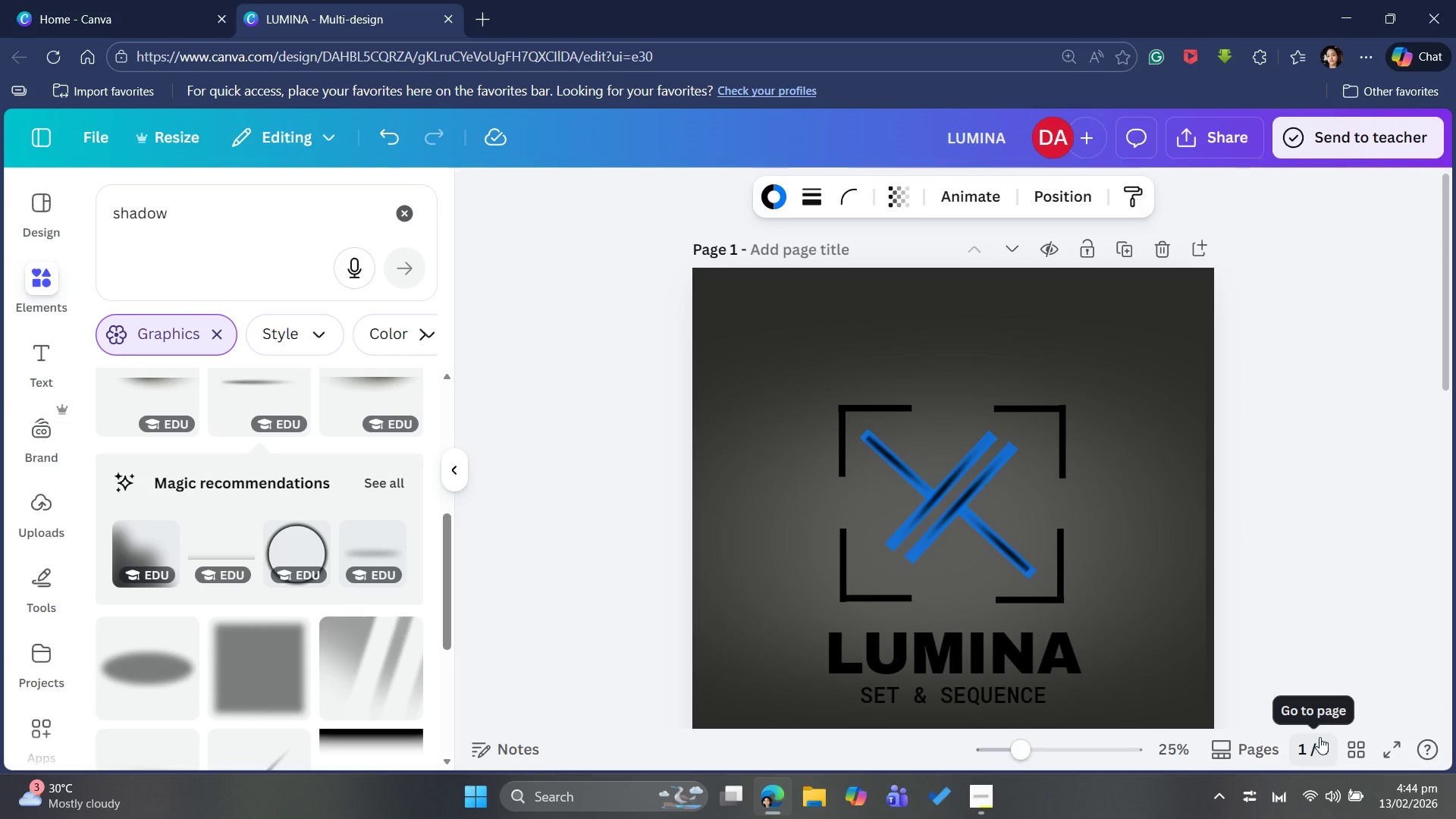 
scroll: coordinate [1372, 608], scroll_direction: down, amount: 17.0
 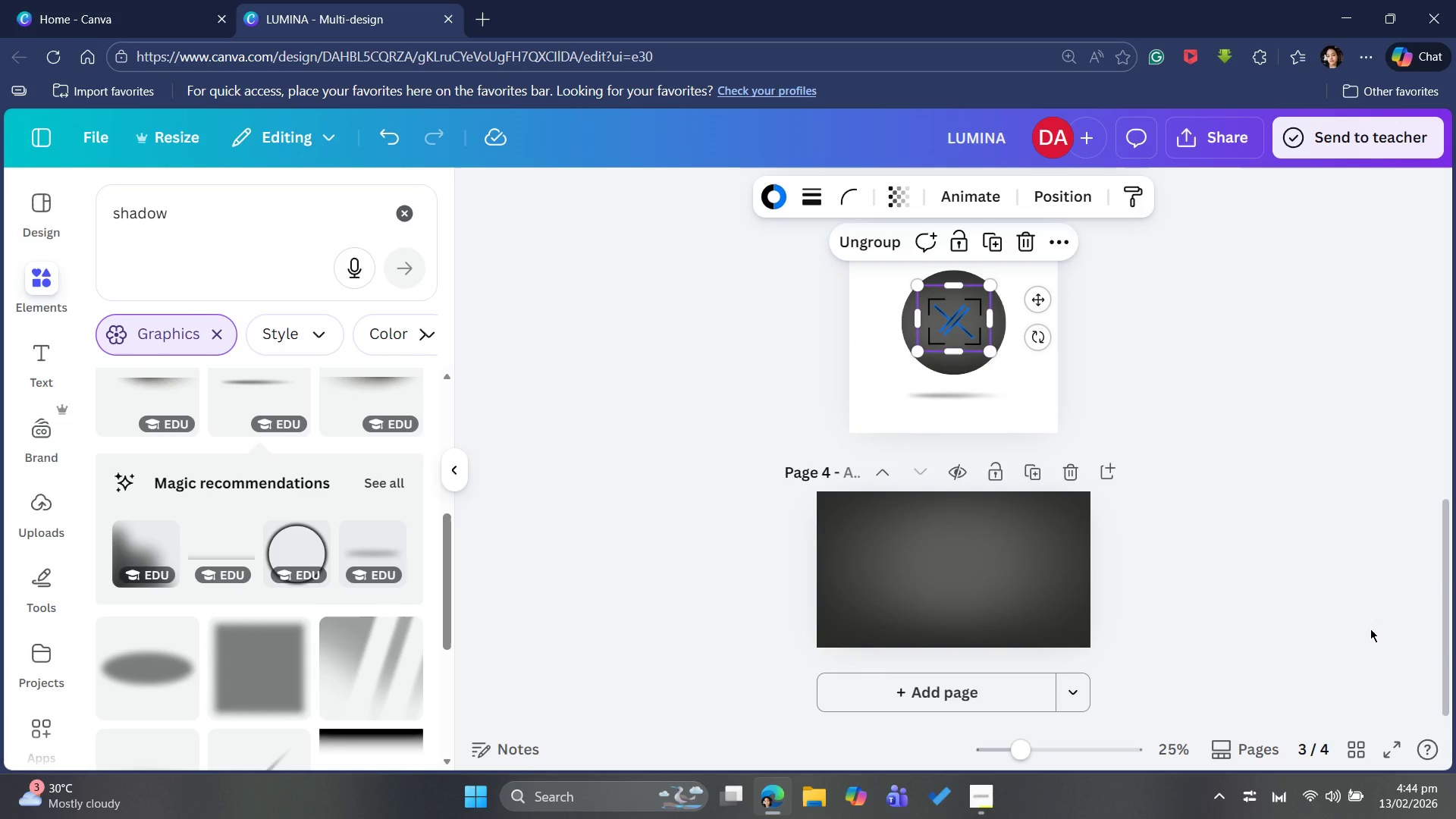 
scroll: coordinate [1370, 633], scroll_direction: up, amount: 8.0
 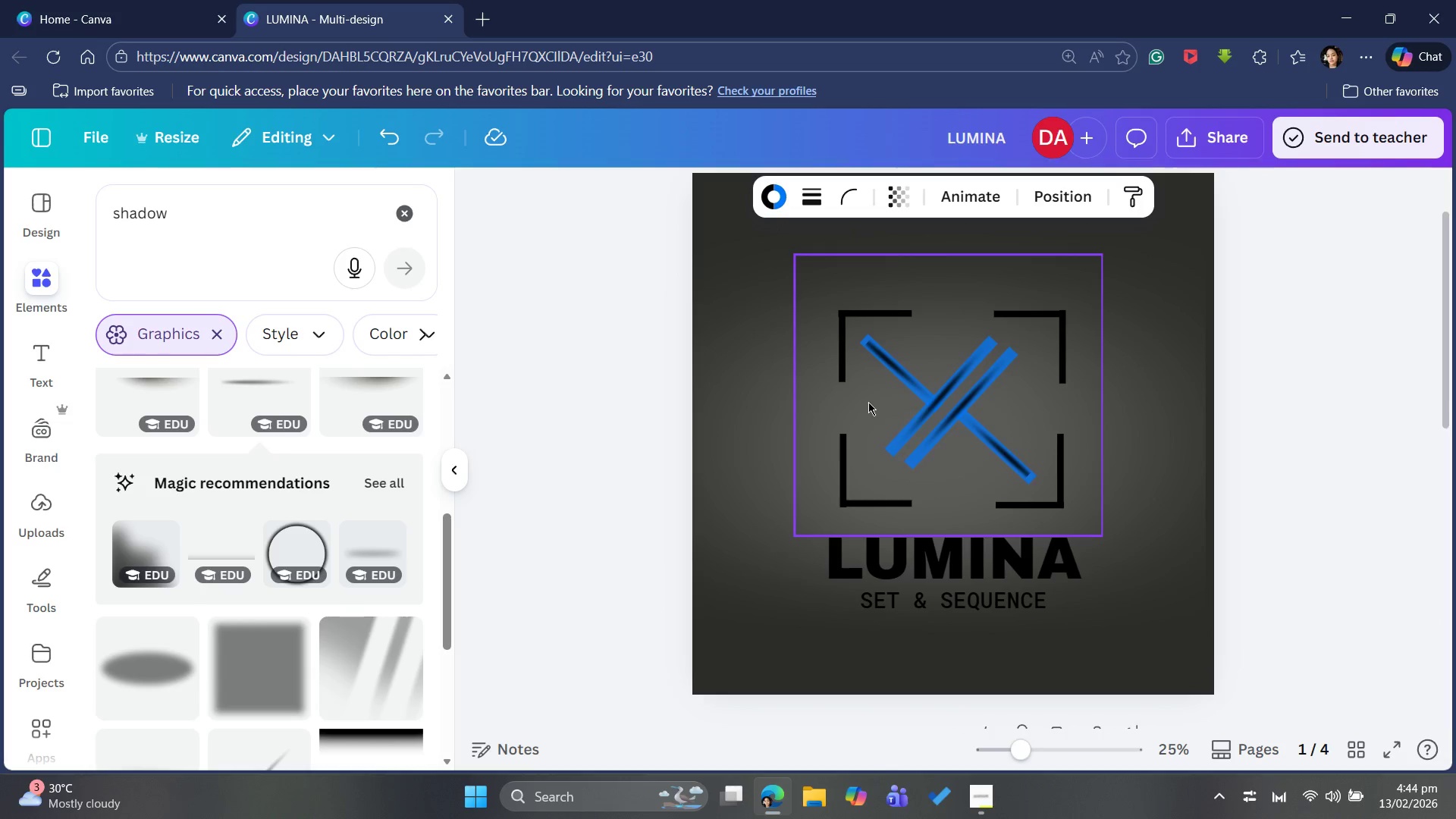 
left_click([868, 402])
 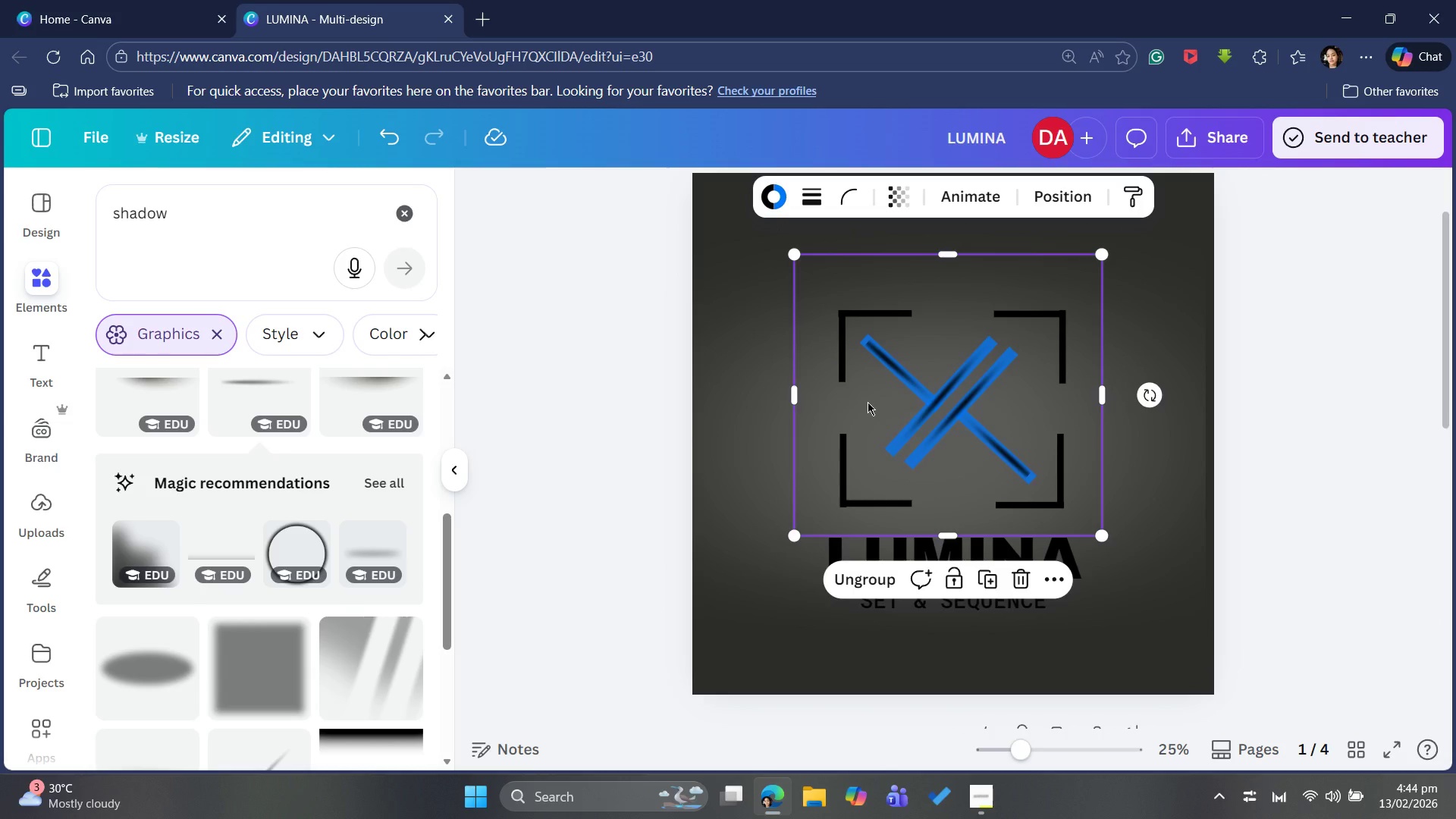 
key(Control+C)
 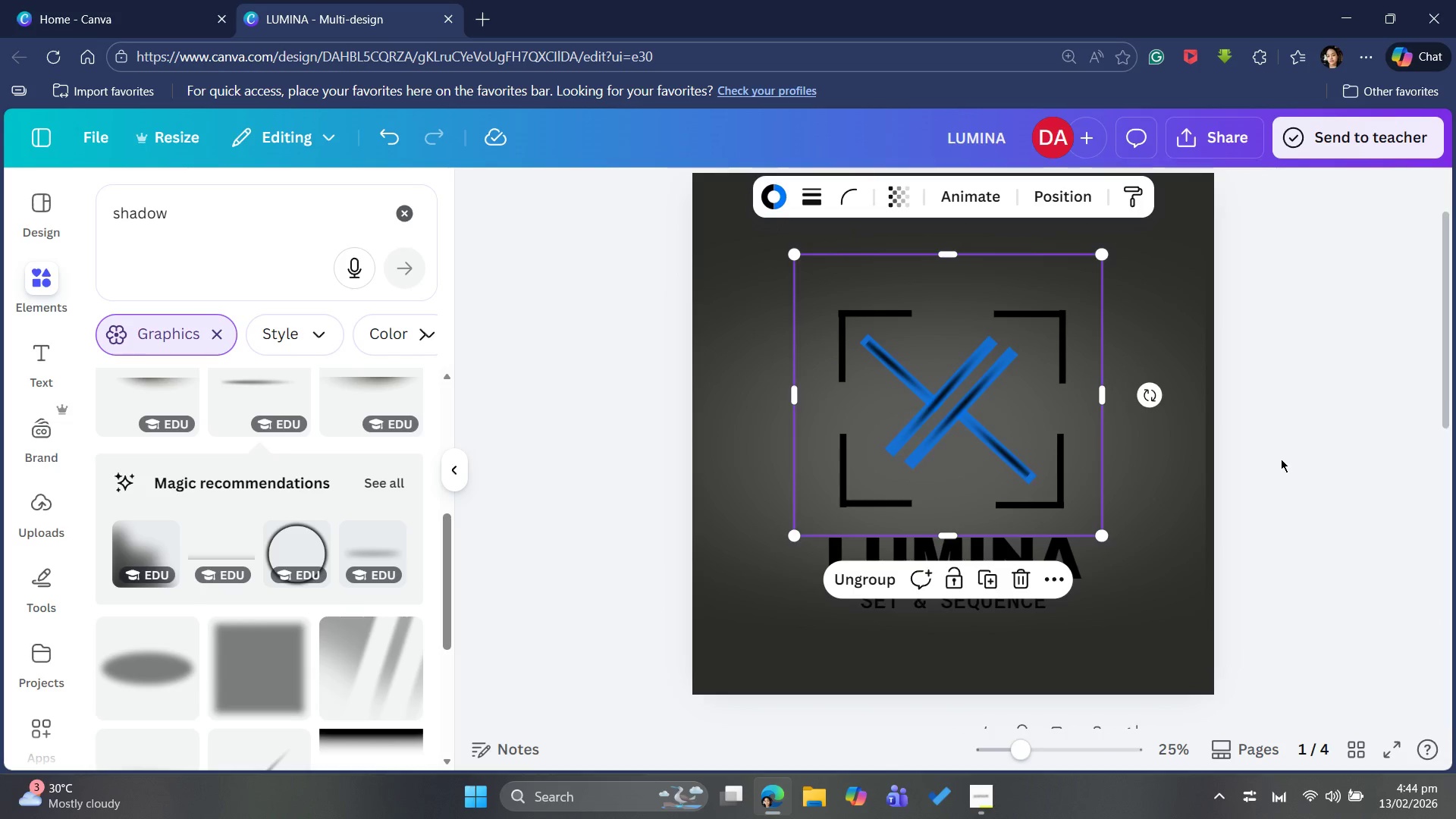 
scroll: coordinate [1344, 563], scroll_direction: down, amount: 20.0
 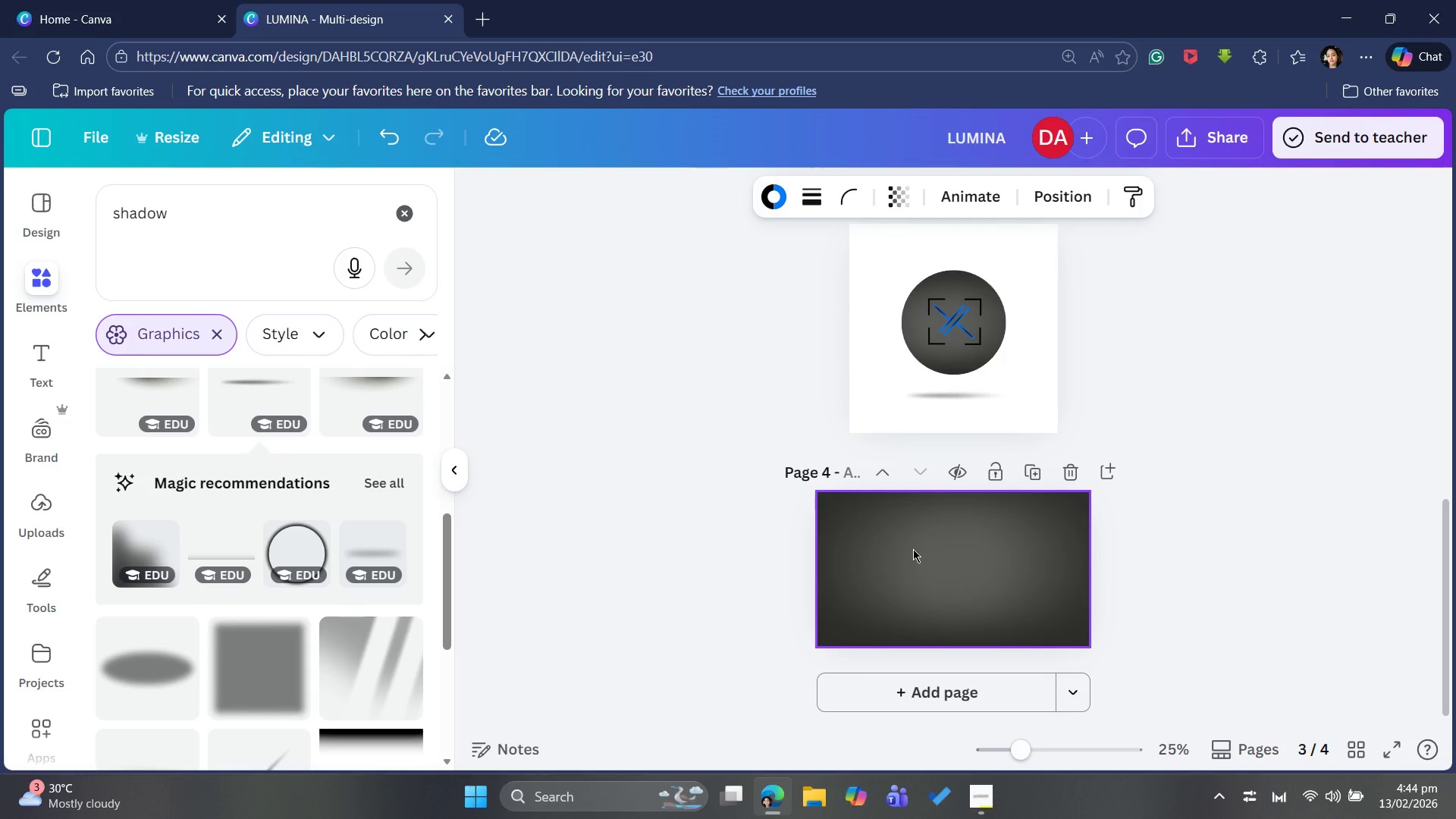 
left_click([913, 551])
 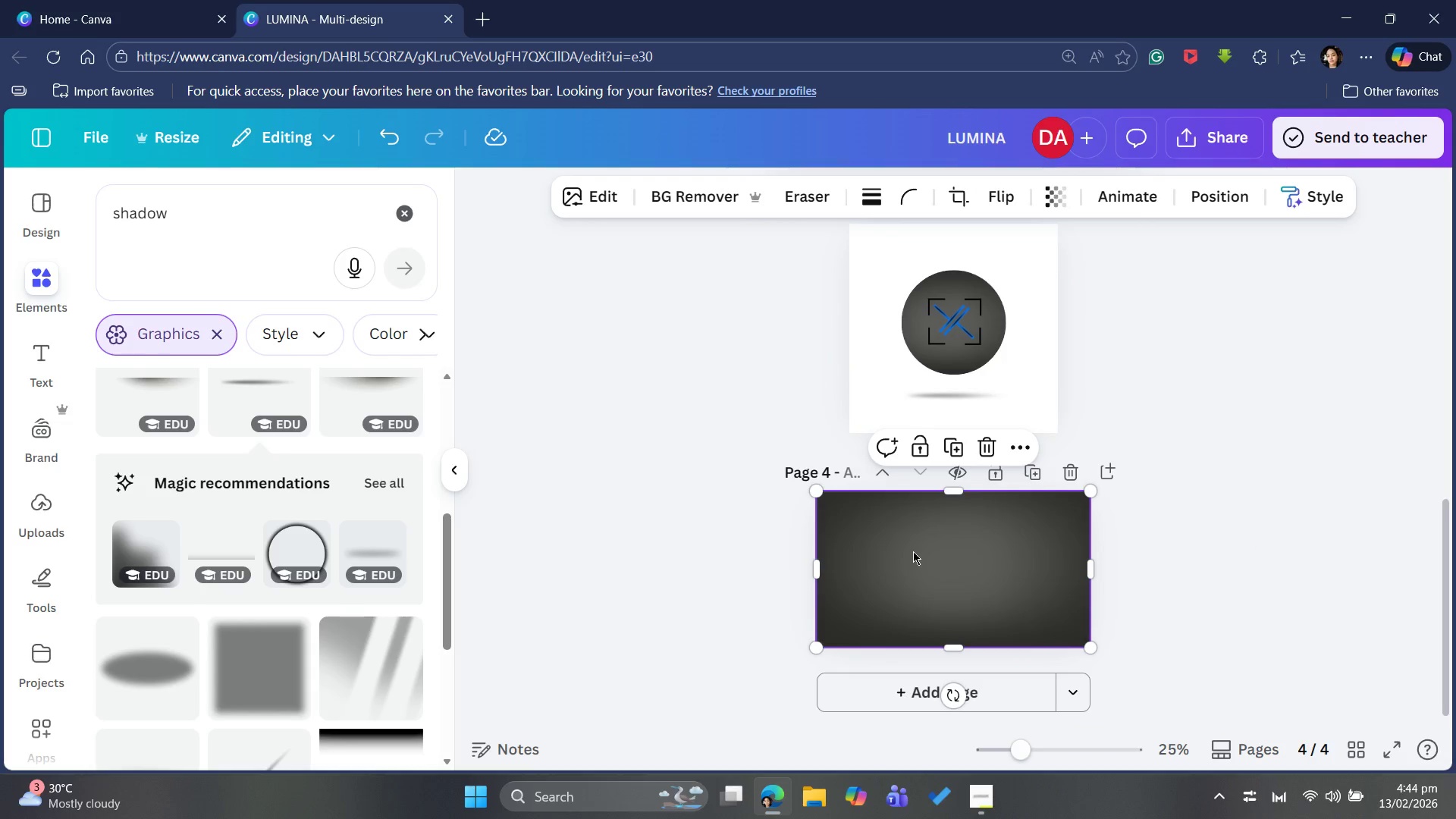 
key(Control+V)
 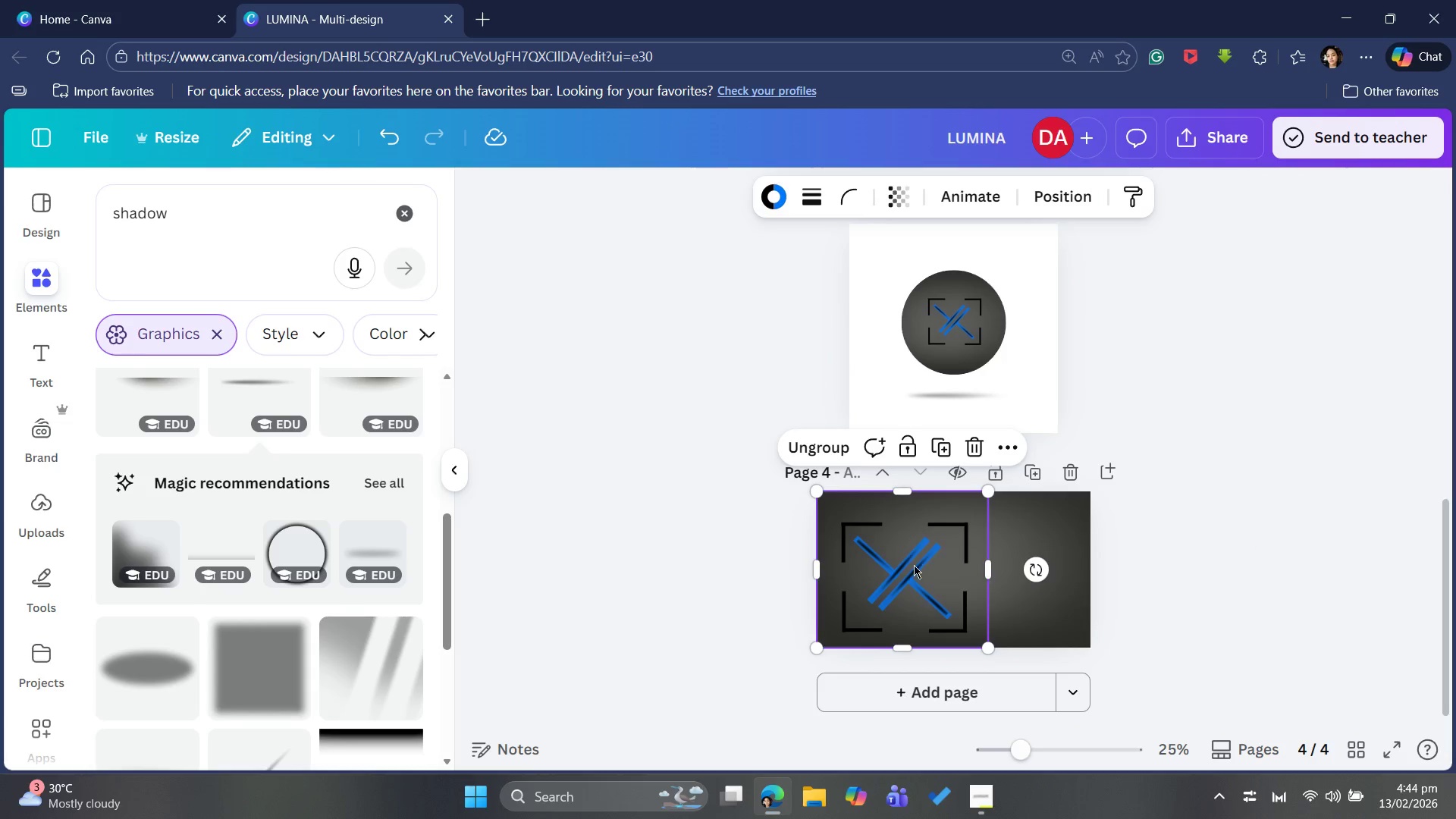 
left_click_drag(start_coordinate=[914, 565], to_coordinate=[961, 576])
 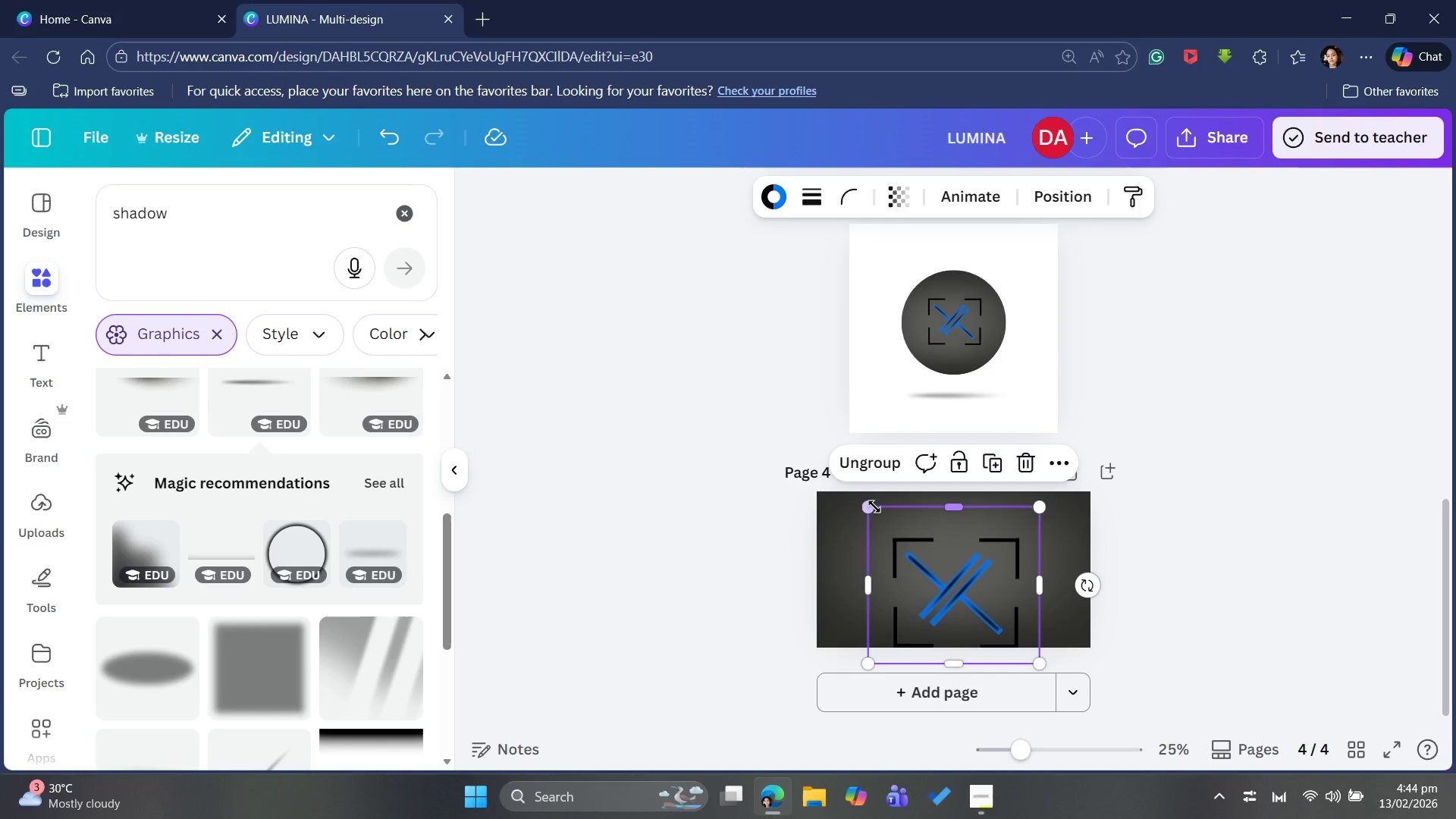 
left_click_drag(start_coordinate=[873, 504], to_coordinate=[921, 528])
 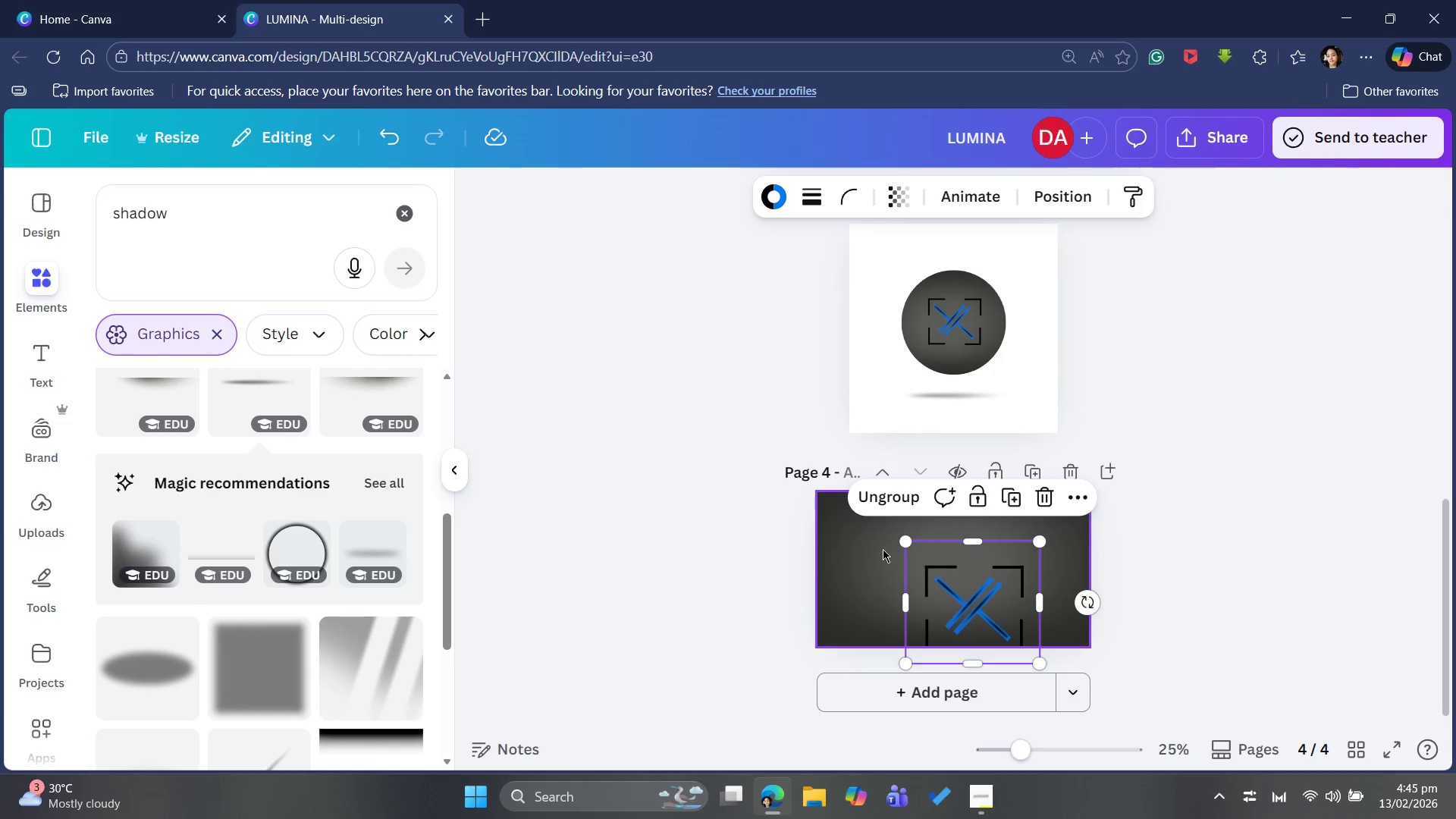 
left_click_drag(start_coordinate=[908, 536], to_coordinate=[937, 572])
 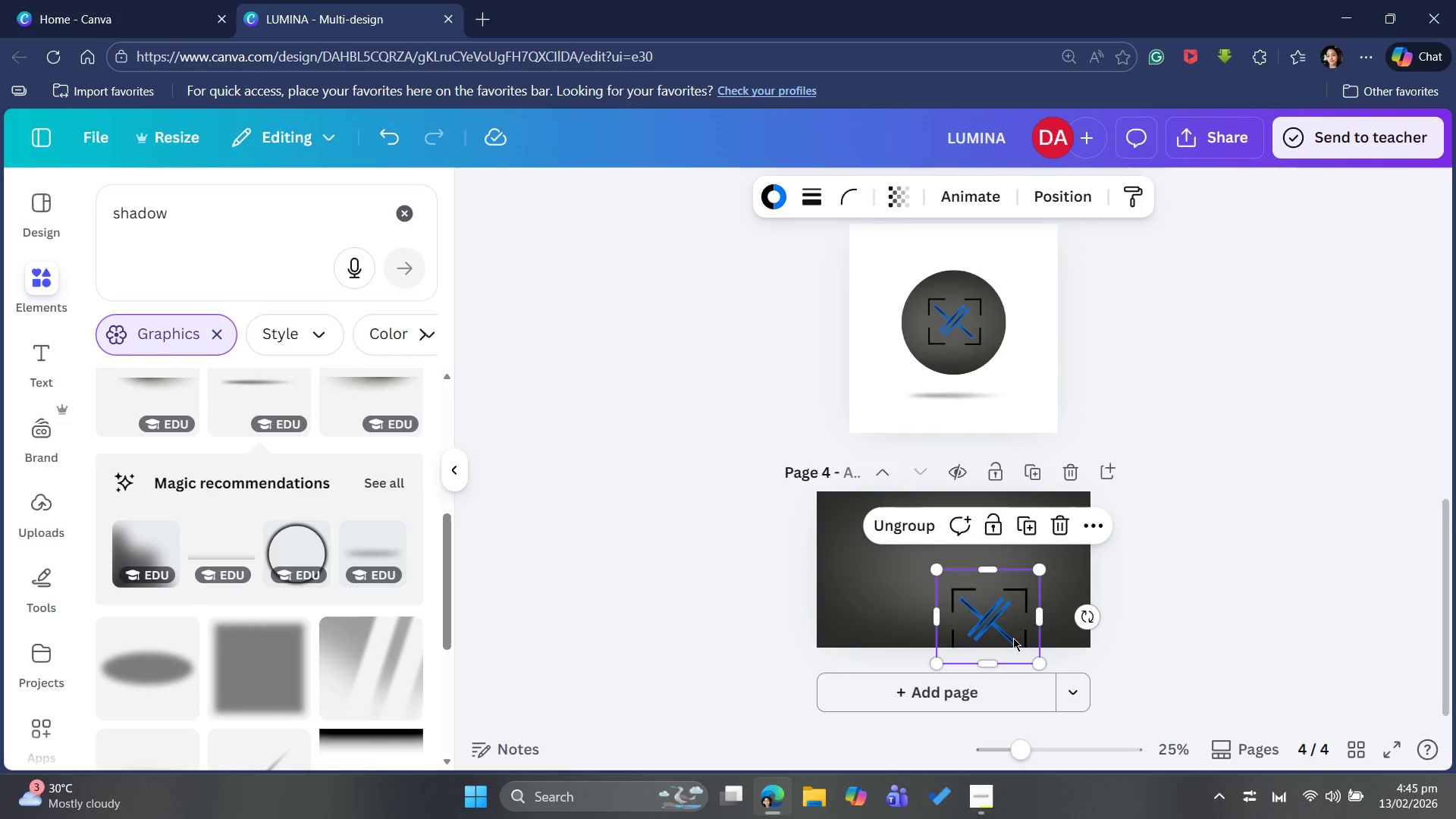 
left_click_drag(start_coordinate=[1013, 638], to_coordinate=[976, 576])
 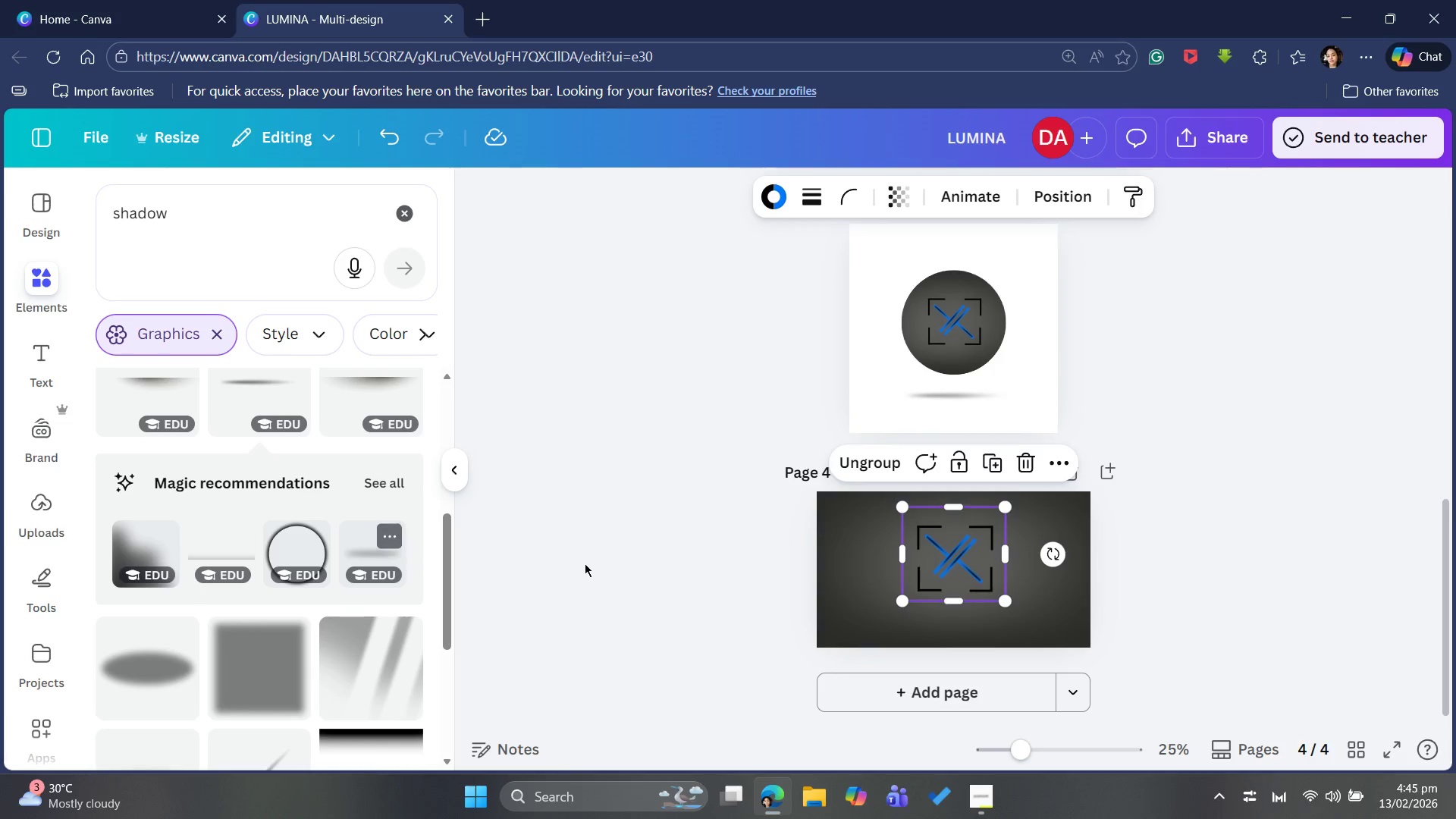 
wait(15.69)
 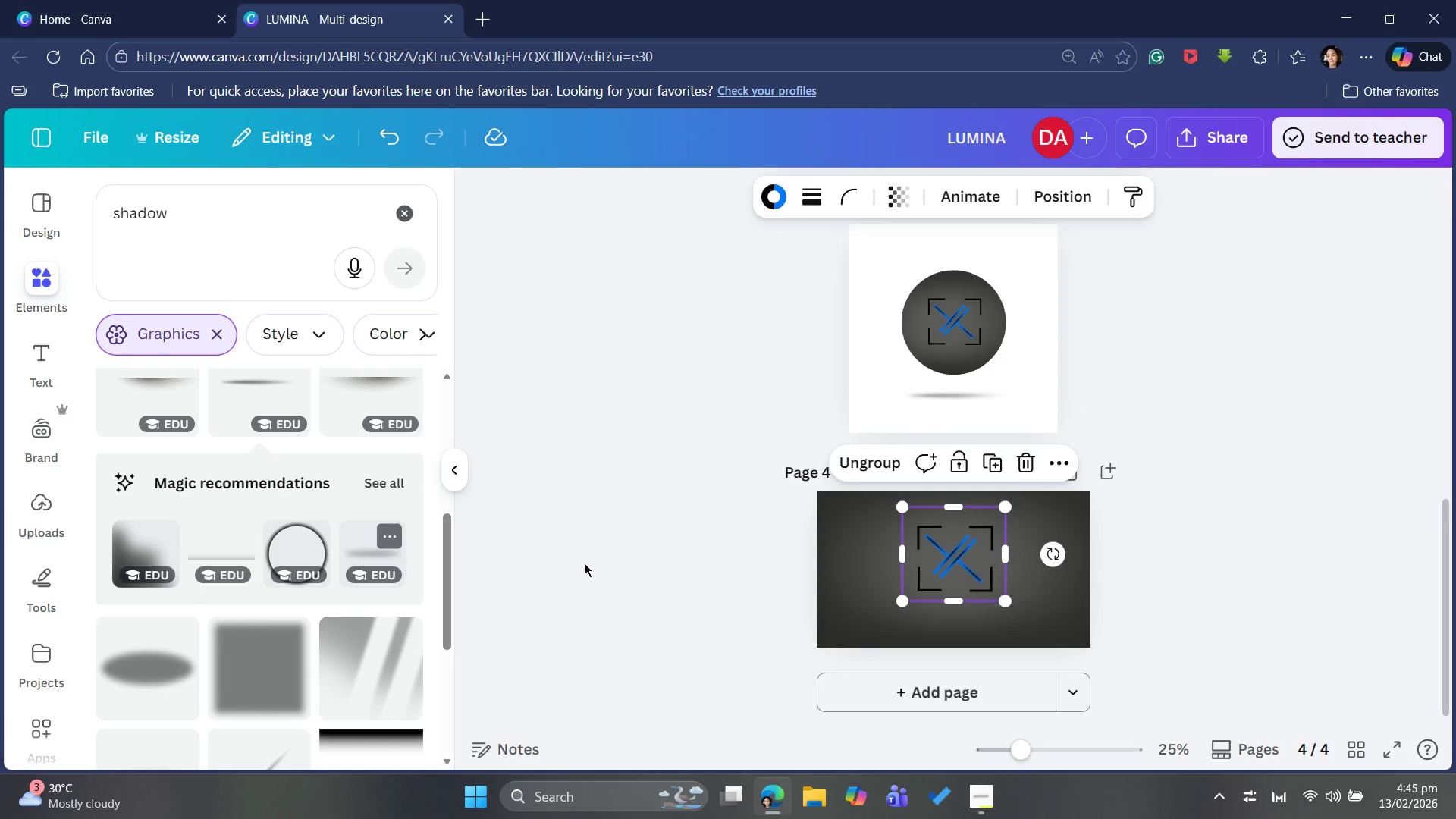 
scroll: coordinate [1232, 576], scroll_direction: up, amount: 9.0
 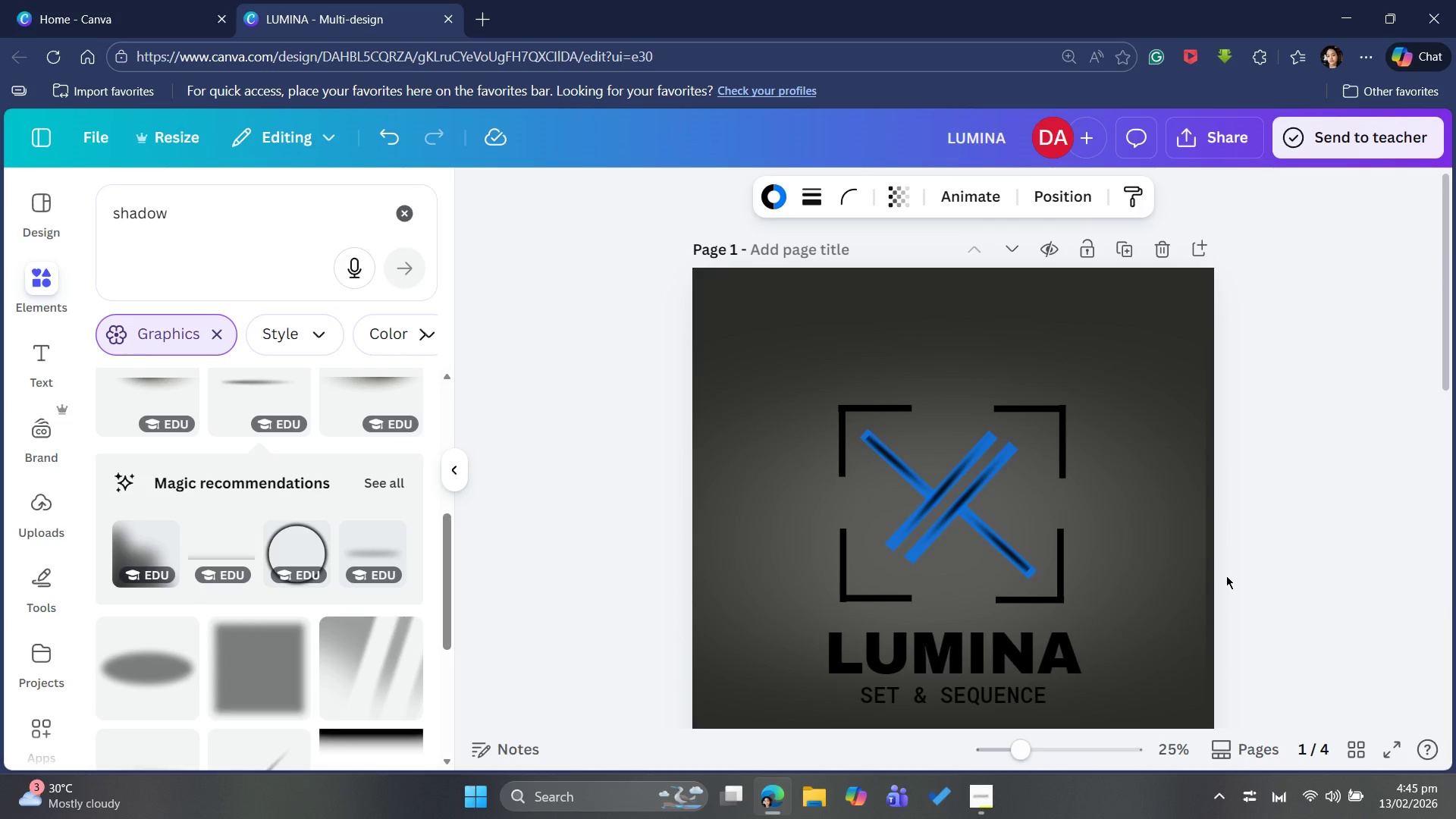 
scroll: coordinate [1226, 576], scroll_direction: down, amount: 20.0
 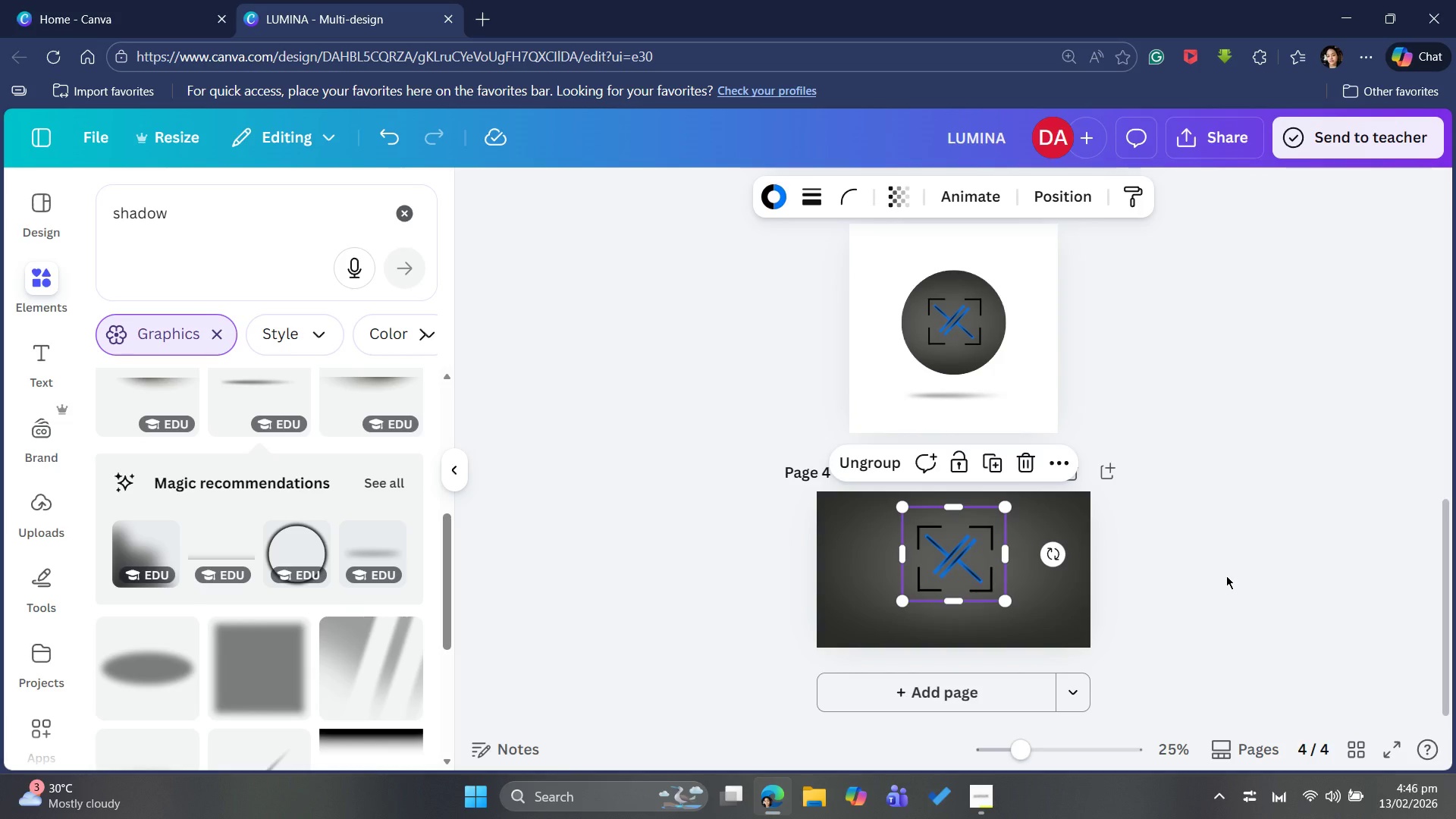 
wait(47.34)
 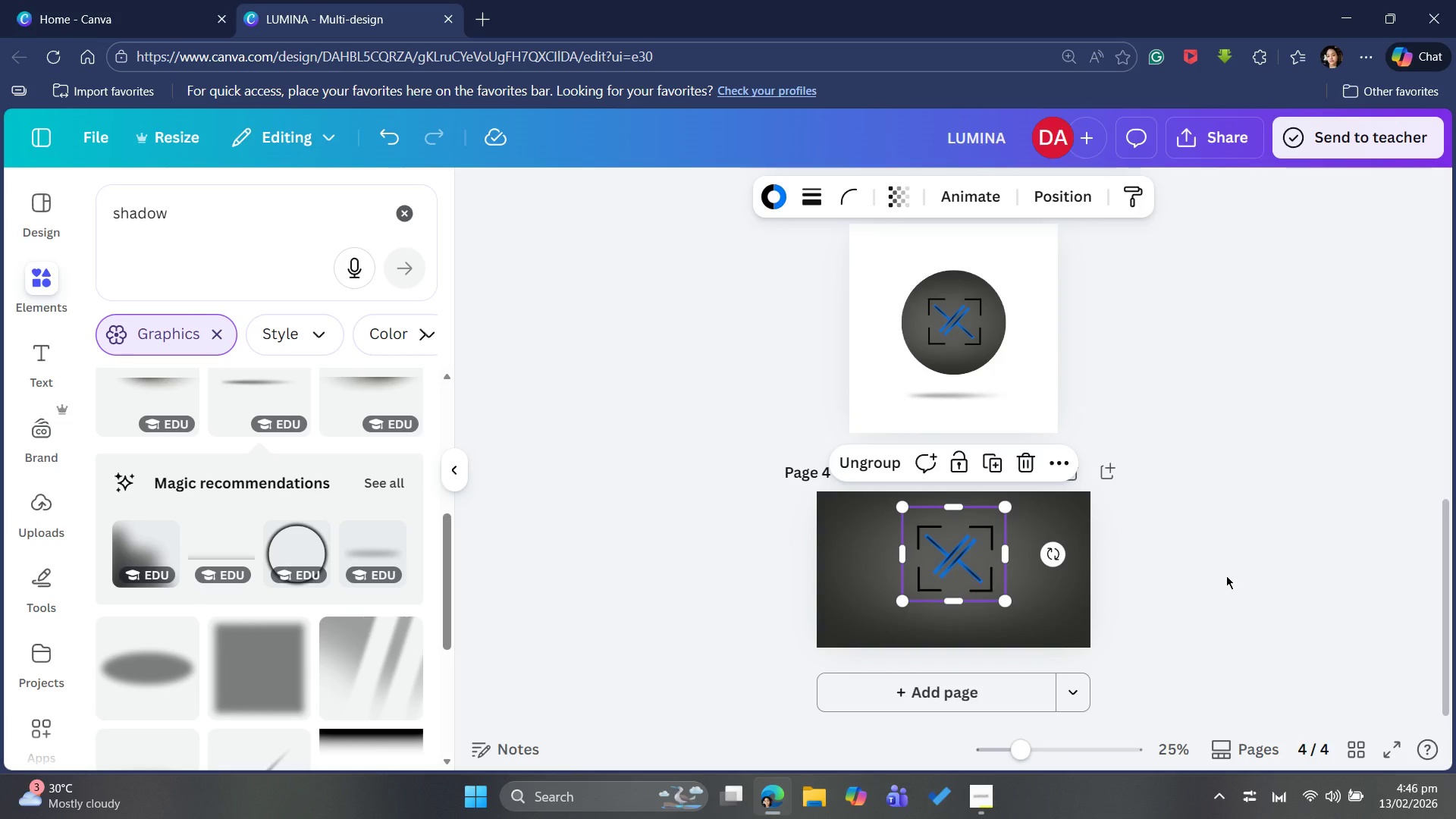 
scroll: coordinate [1272, 614], scroll_direction: up, amount: 2.0
 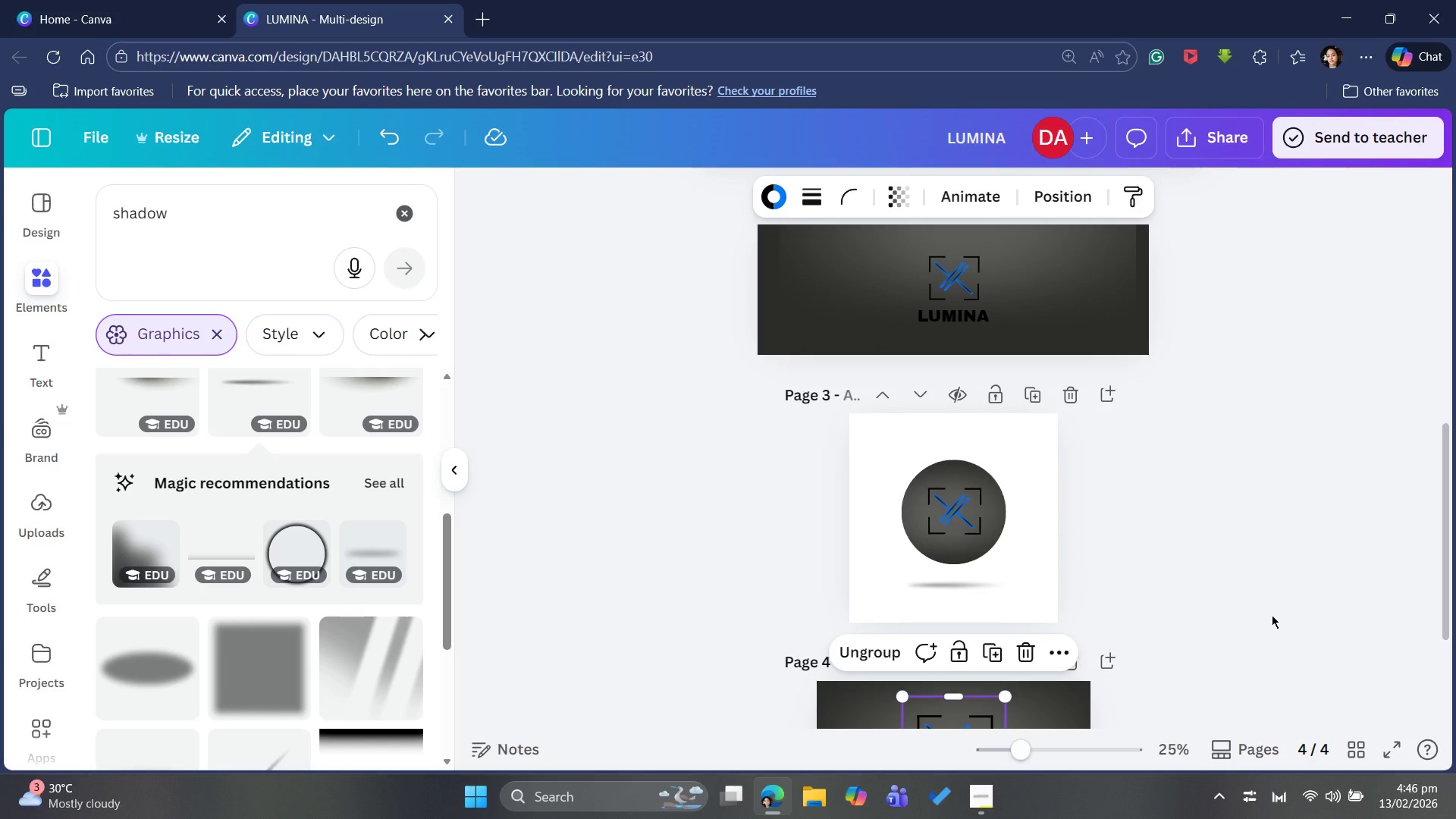 
scroll: coordinate [1272, 615], scroll_direction: down, amount: 1.0
 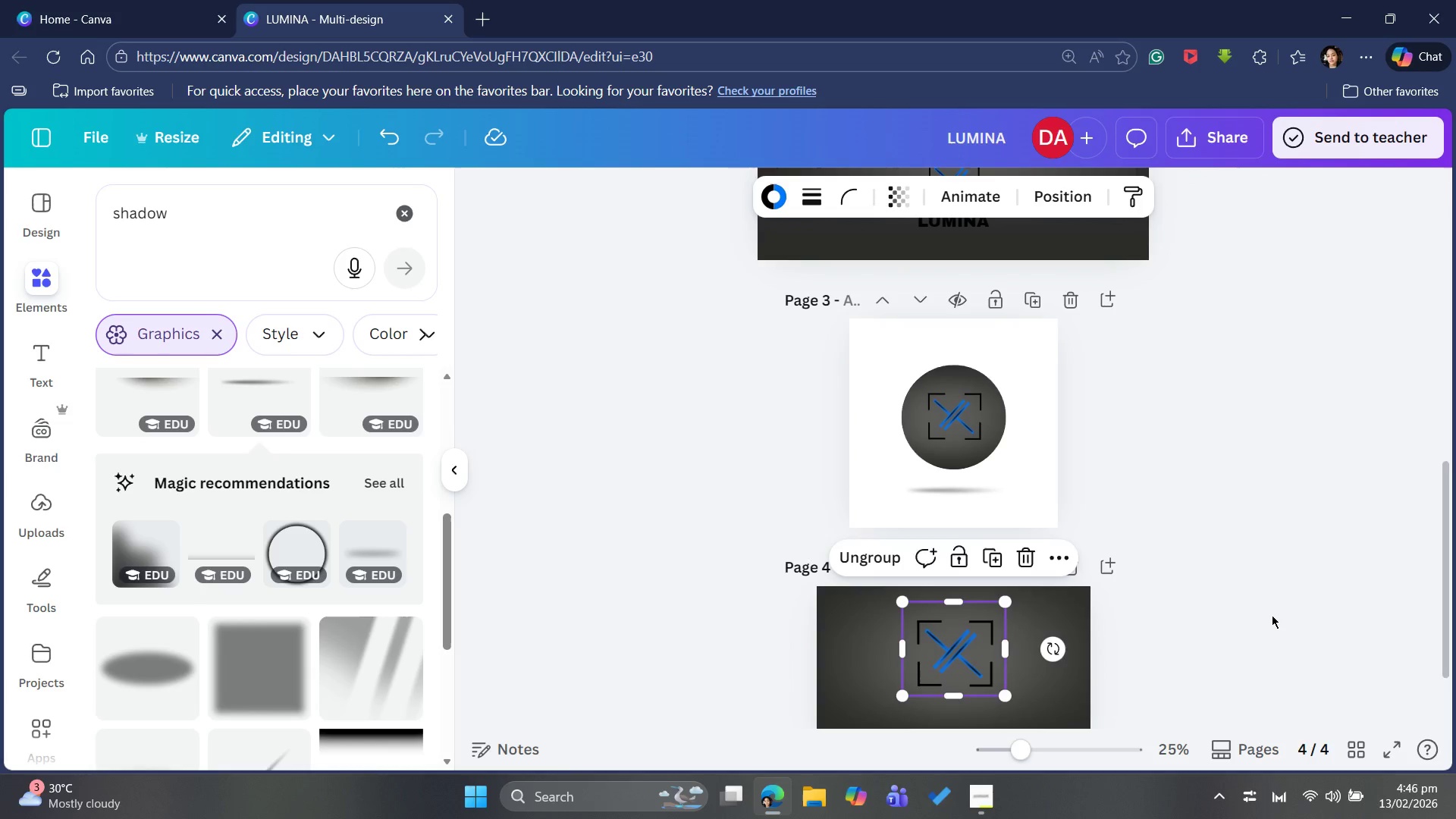 
scroll: coordinate [1272, 615], scroll_direction: up, amount: 2.0
 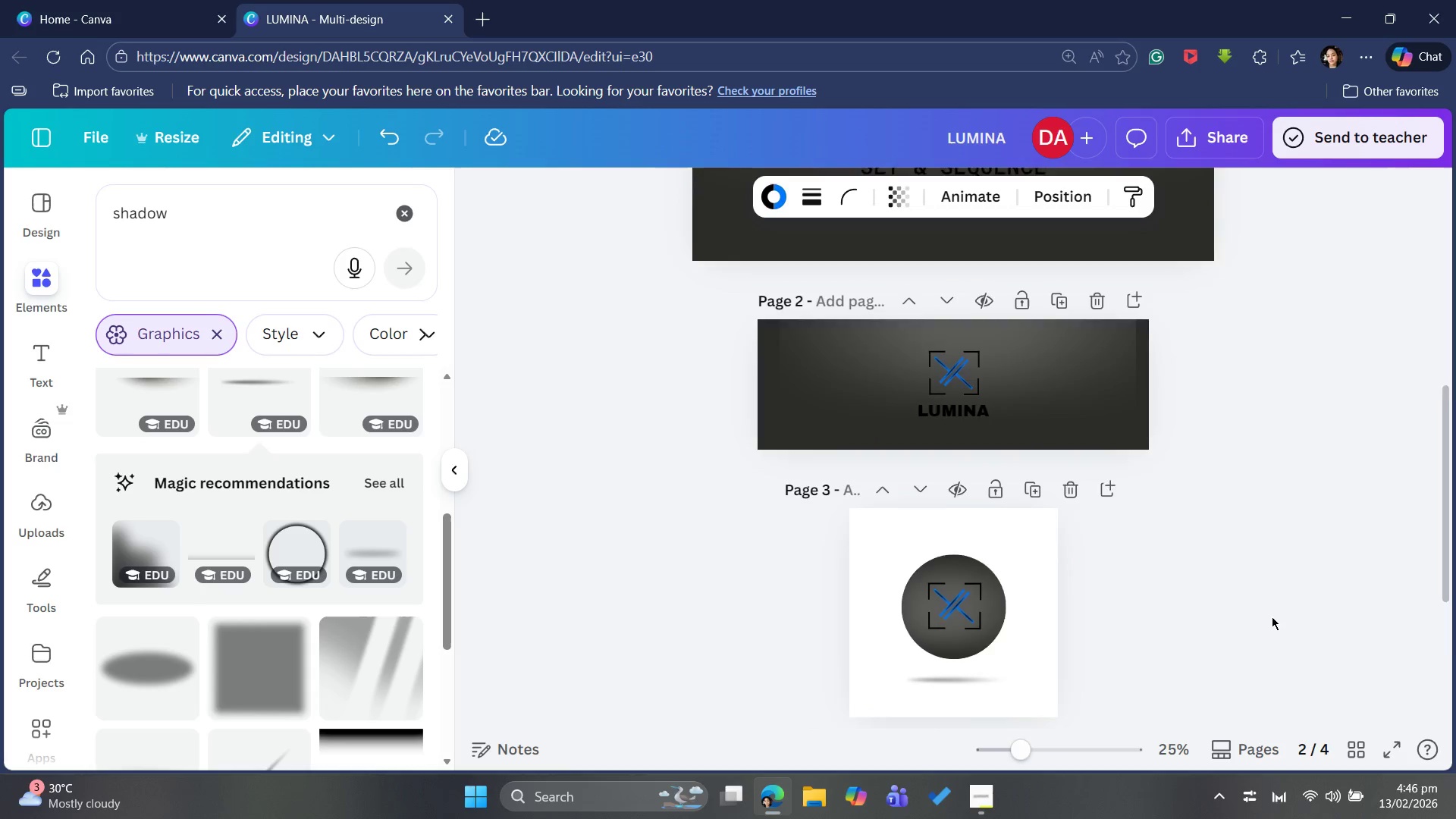 
scroll: coordinate [1272, 617], scroll_direction: down, amount: 2.0
 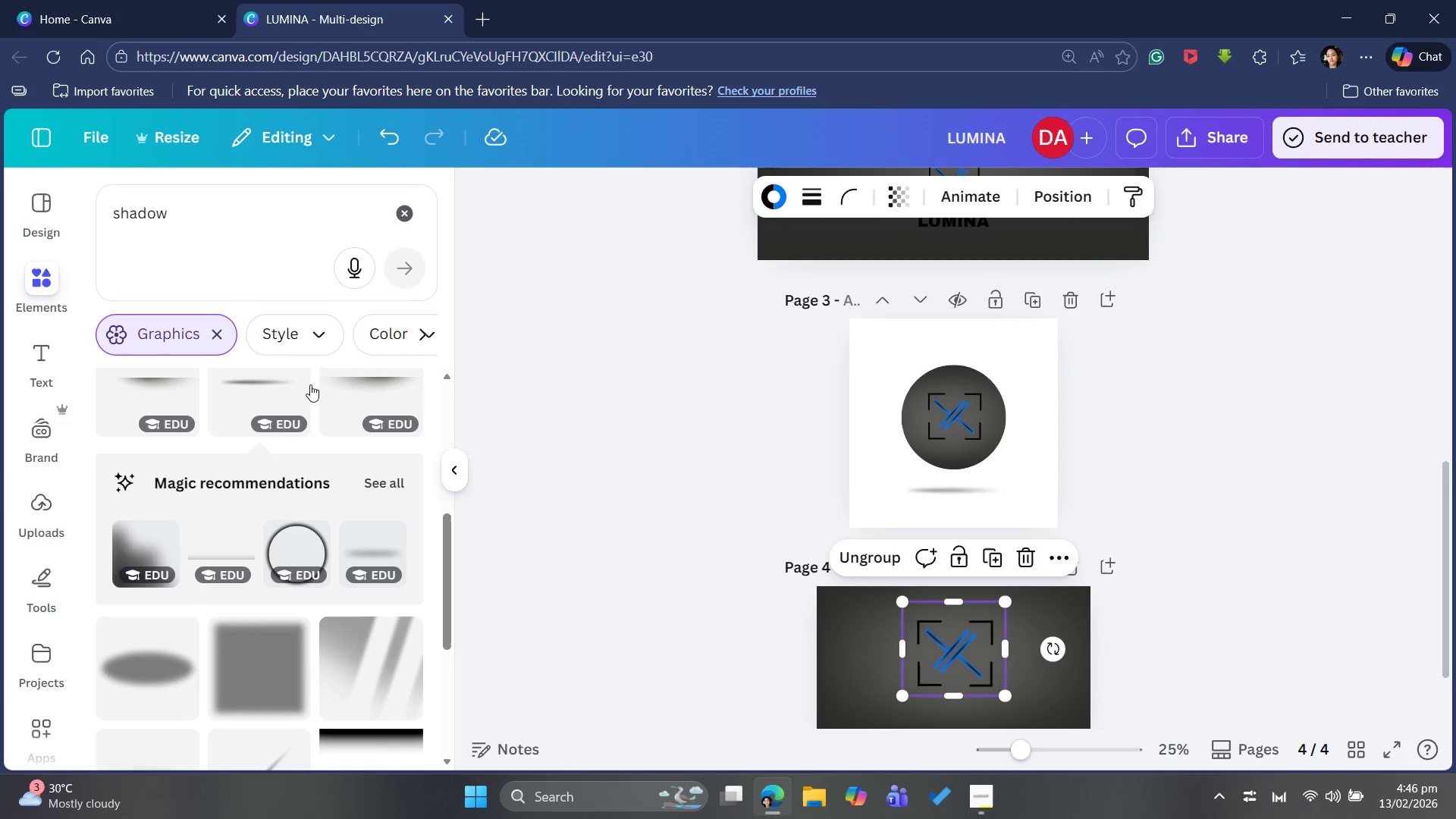 
wait(27.92)
 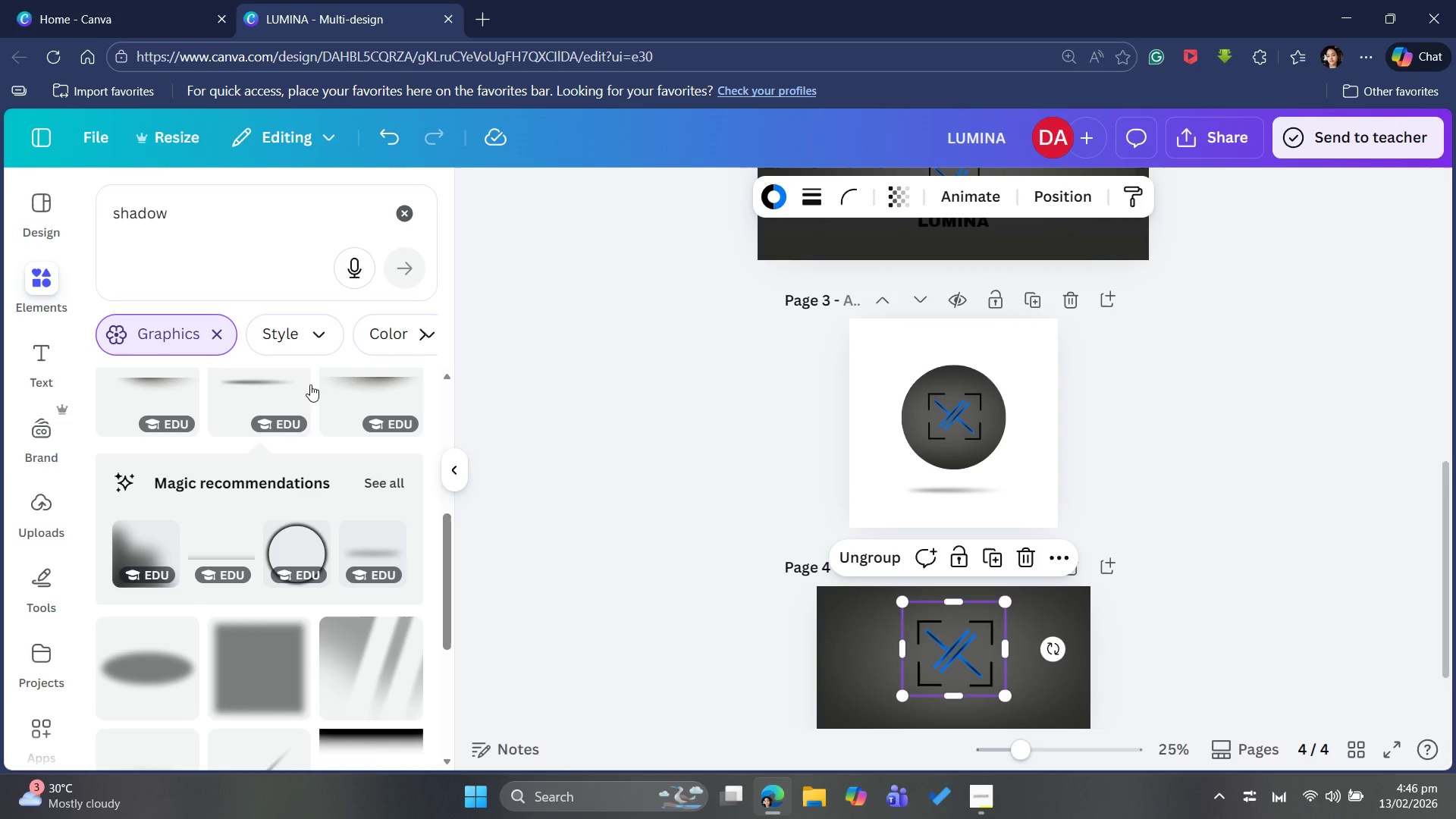 
left_click([766, 193])
 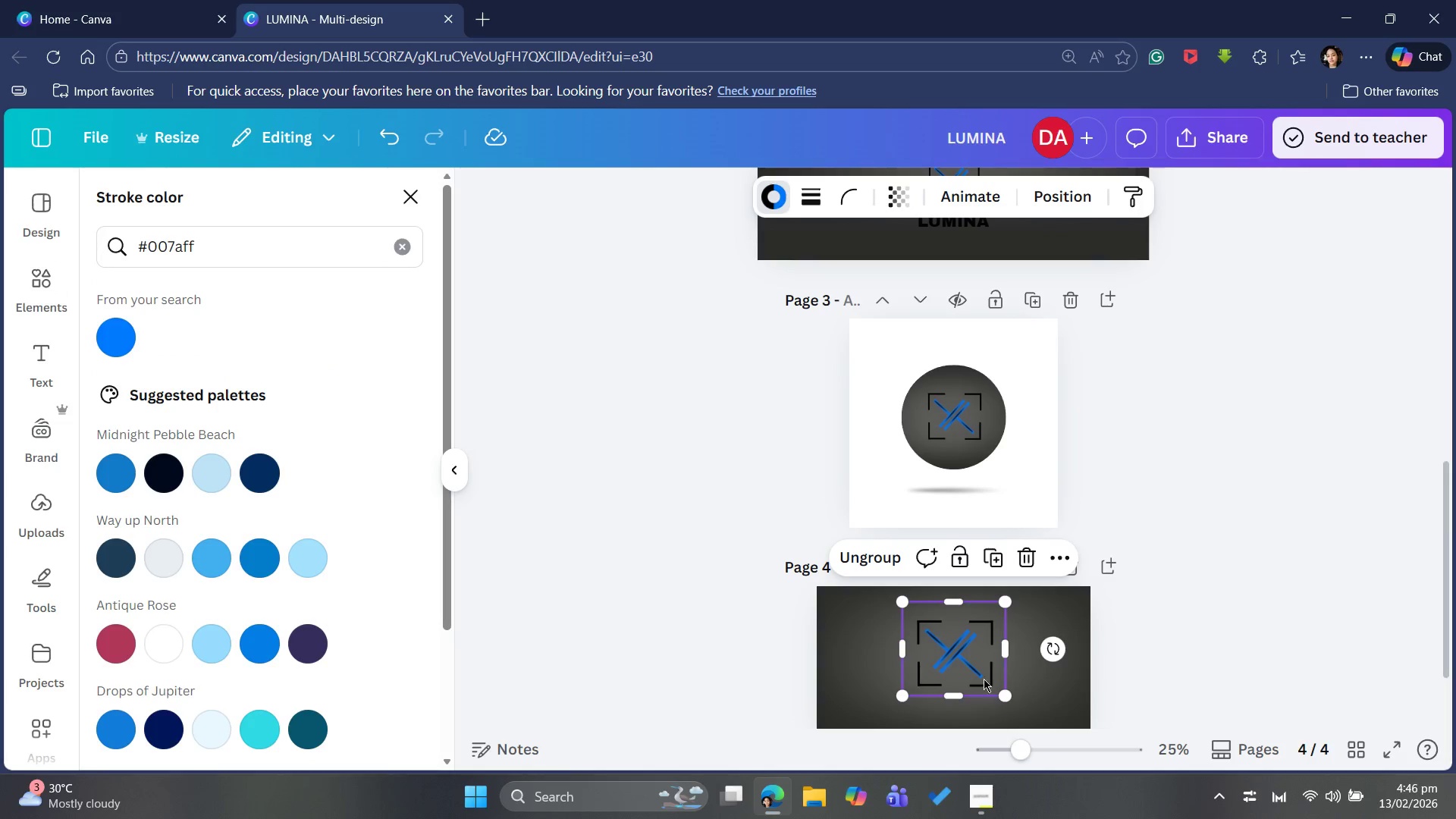 
left_click([978, 663])
 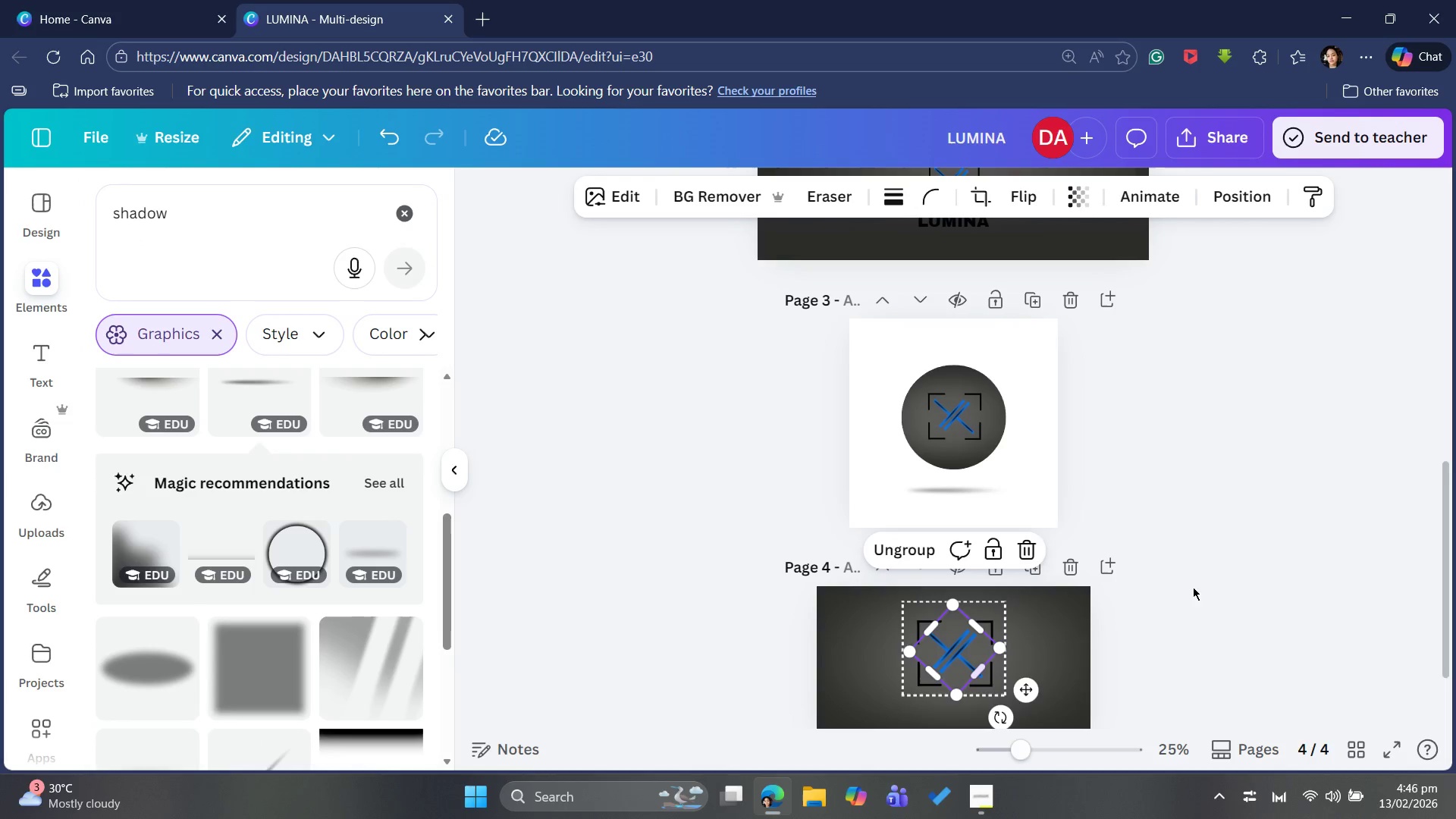 
left_click([1262, 566])
 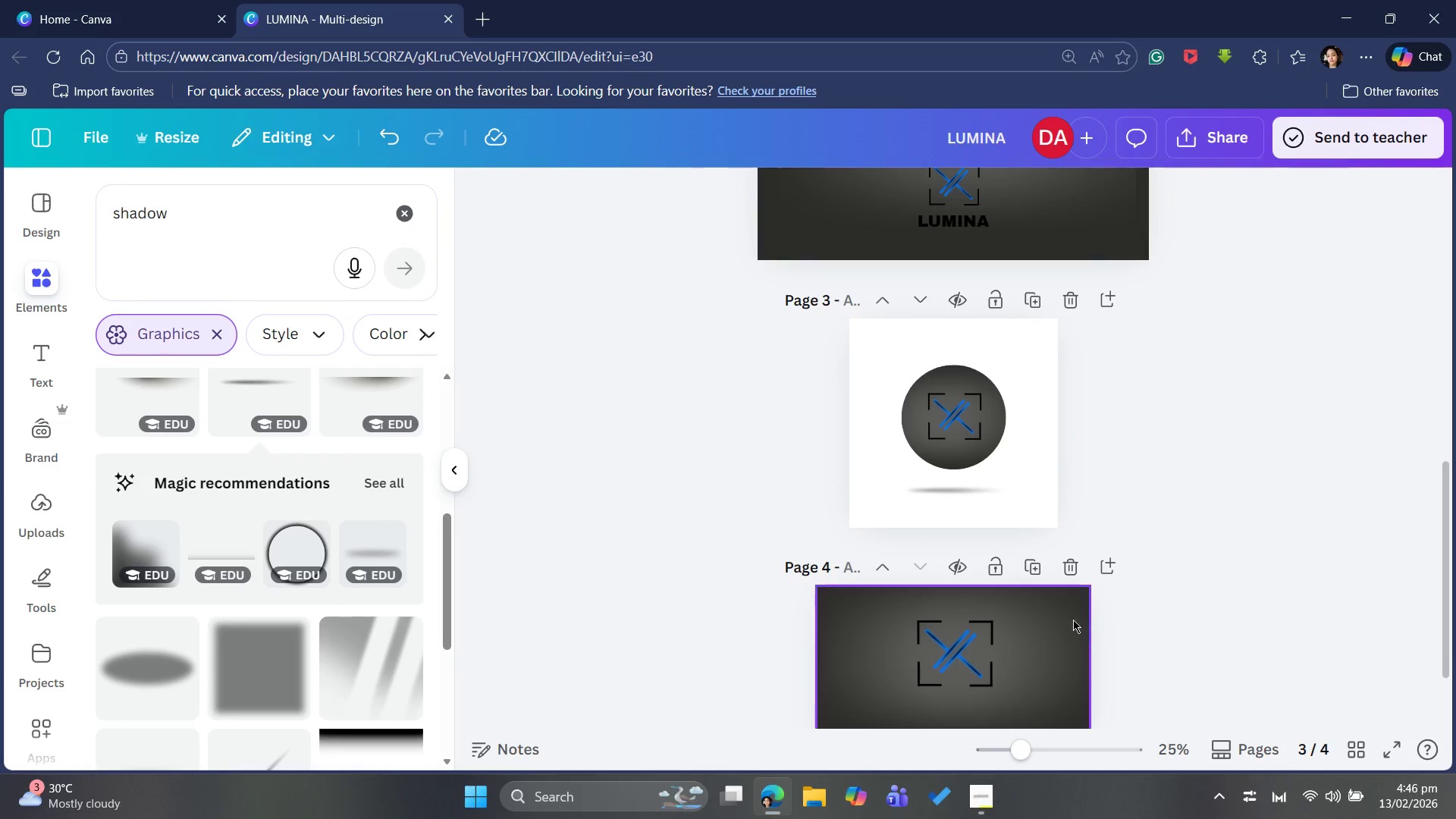 
mouse_move([1021, 618])
 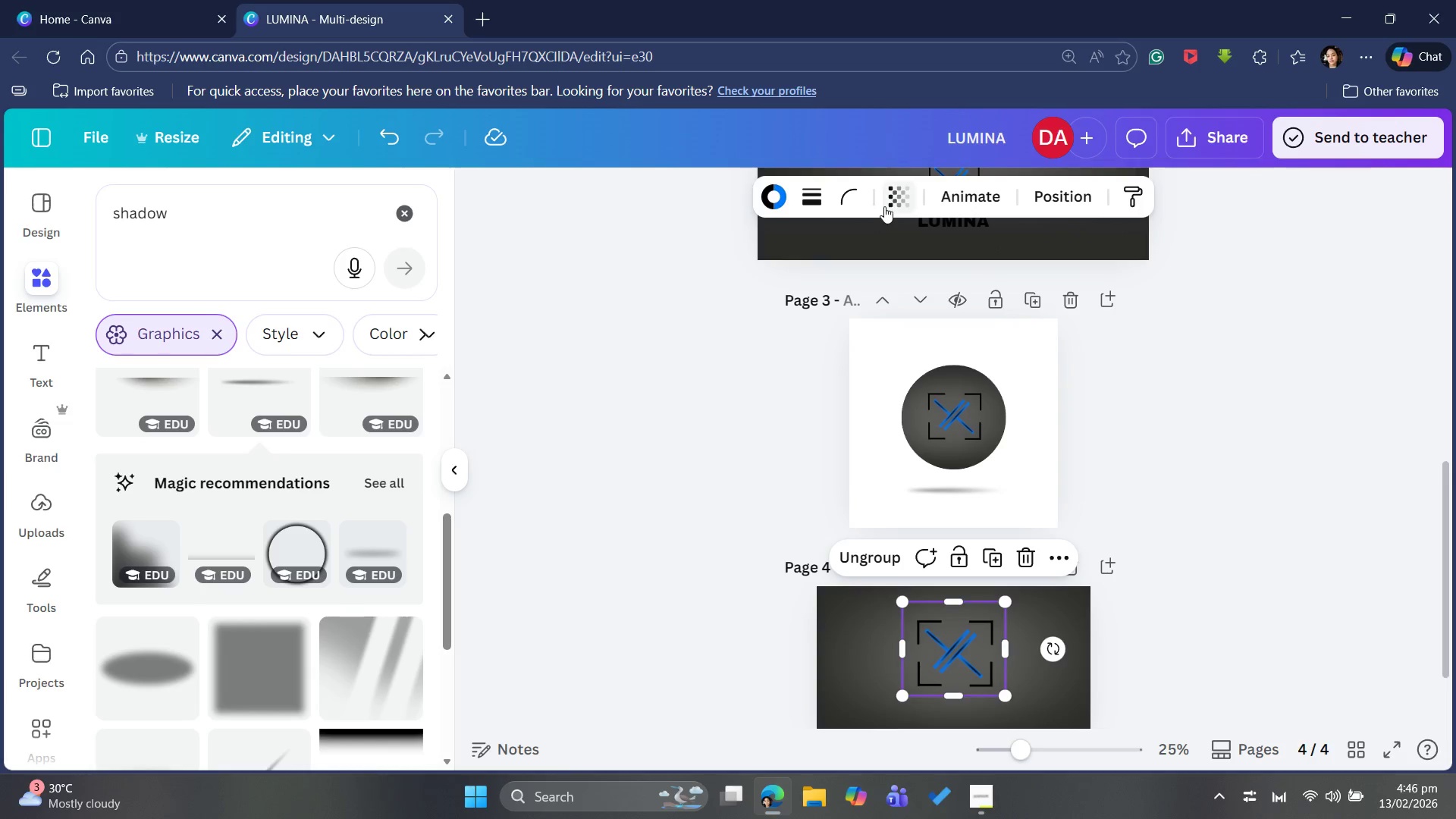 
mouse_move([841, 218])
 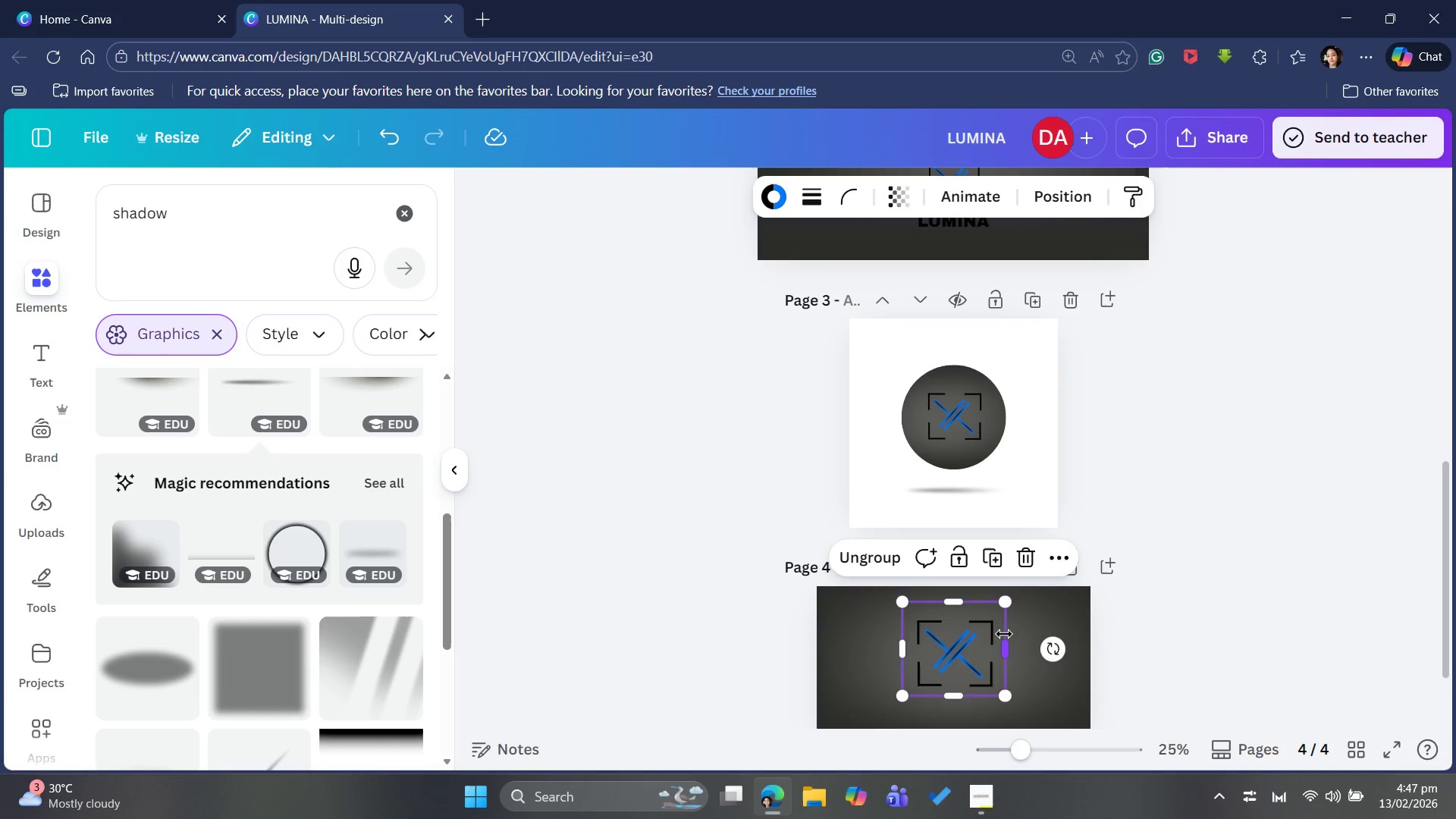 
left_click([982, 643])
 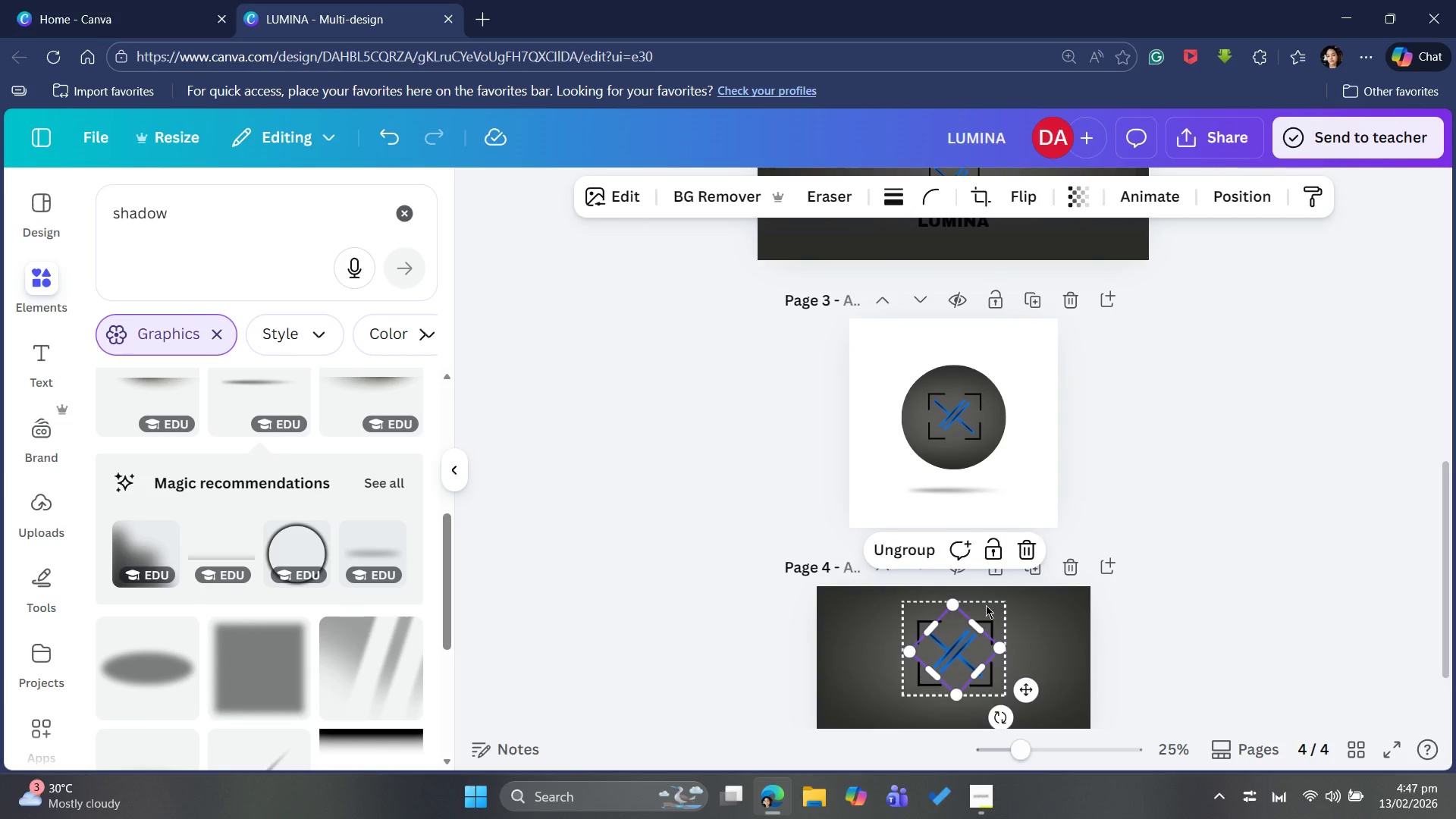 
left_click([987, 607])
 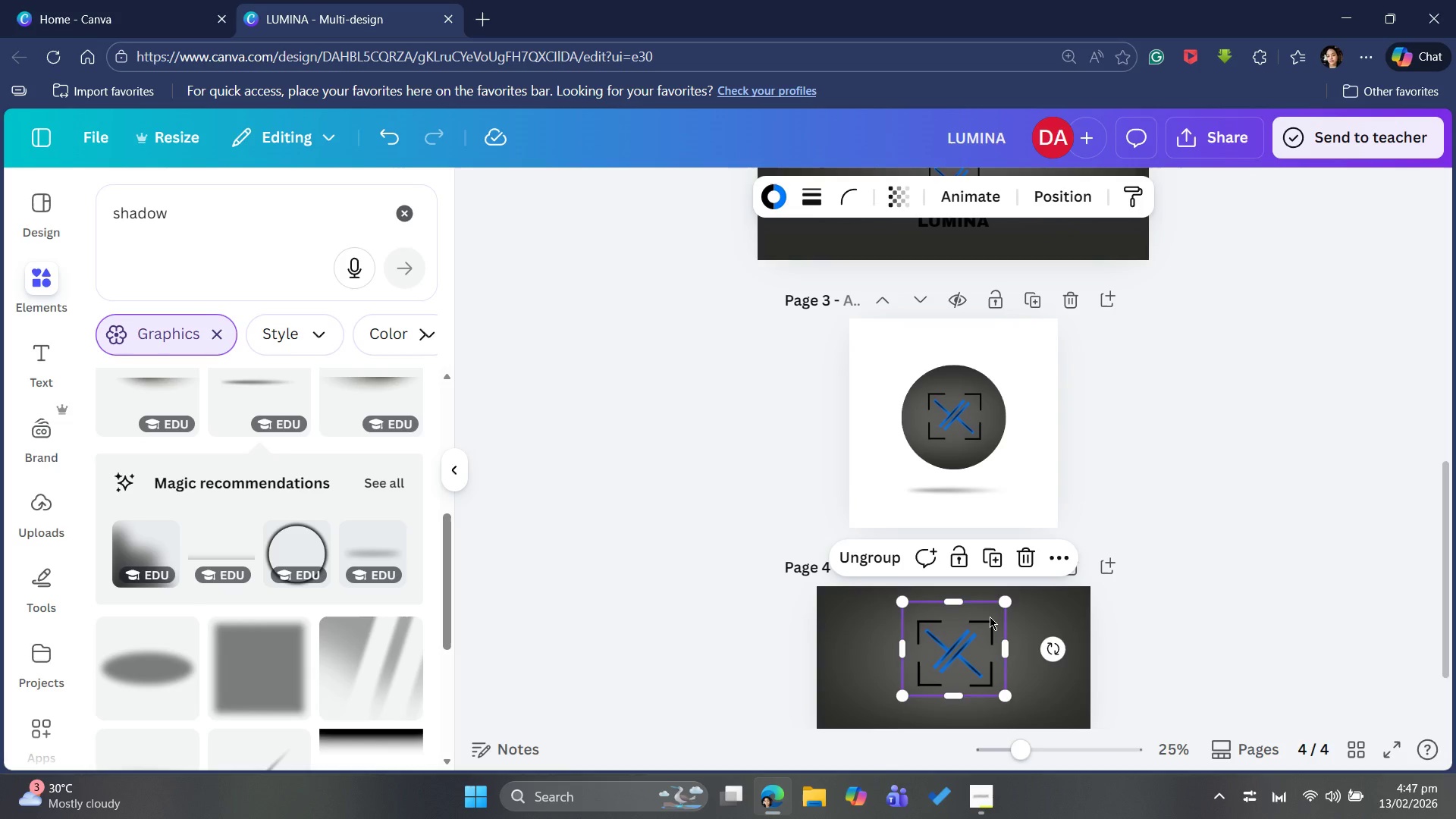 
right_click([988, 612])
 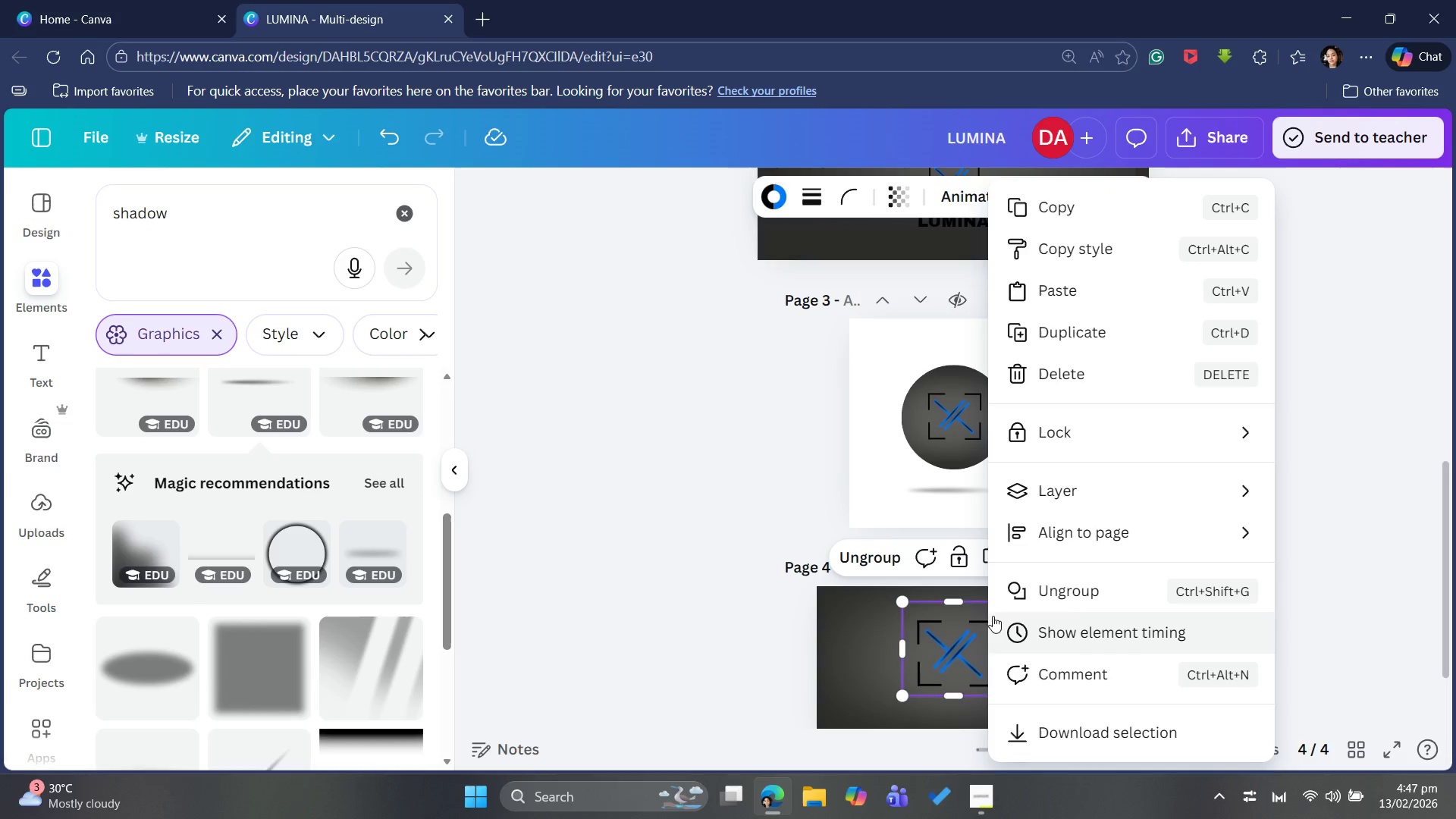 
scroll: coordinate [1125, 661], scroll_direction: down, amount: 4.0
 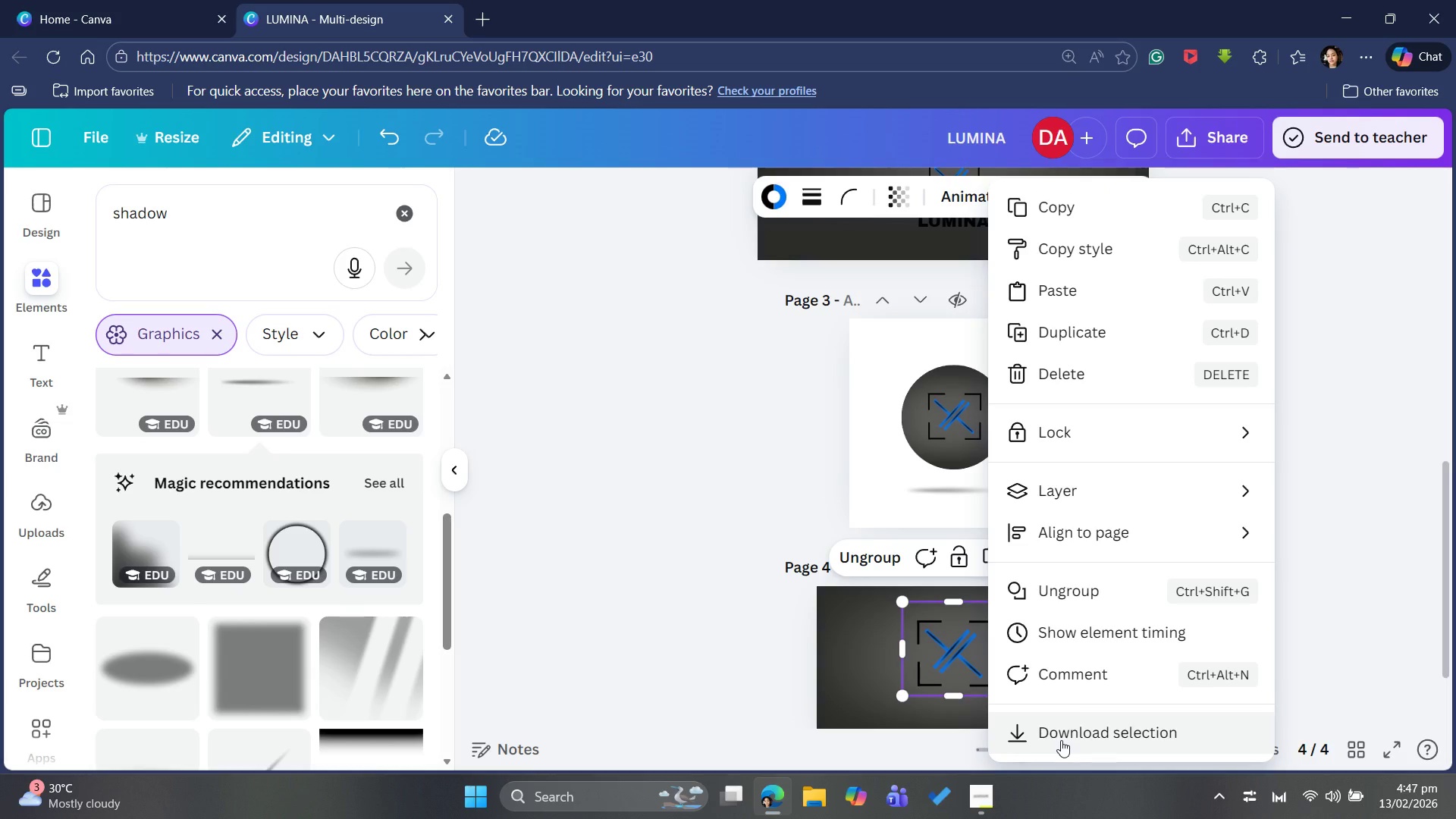 
left_click([1061, 739])
 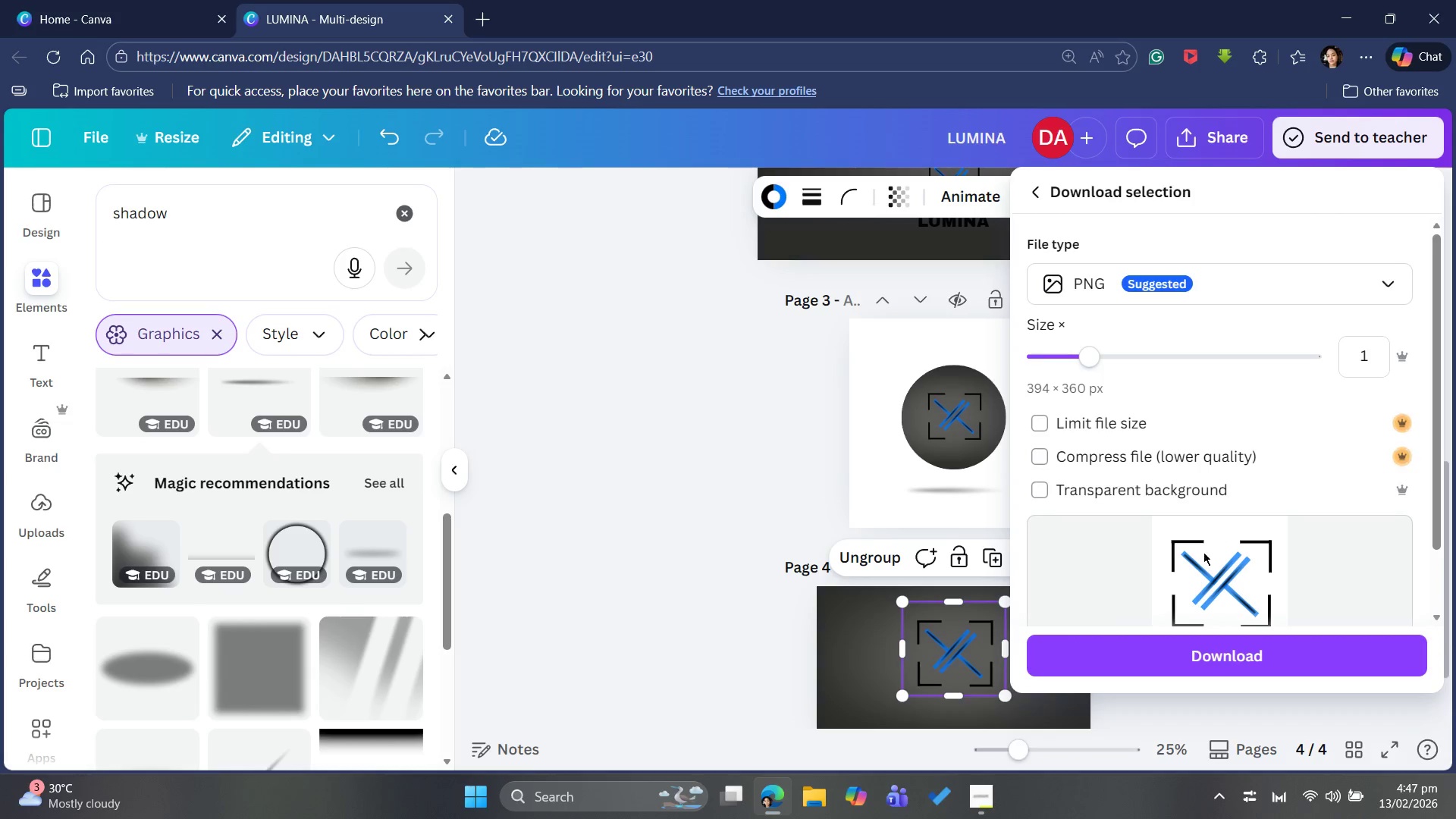 
left_click([1208, 666])
 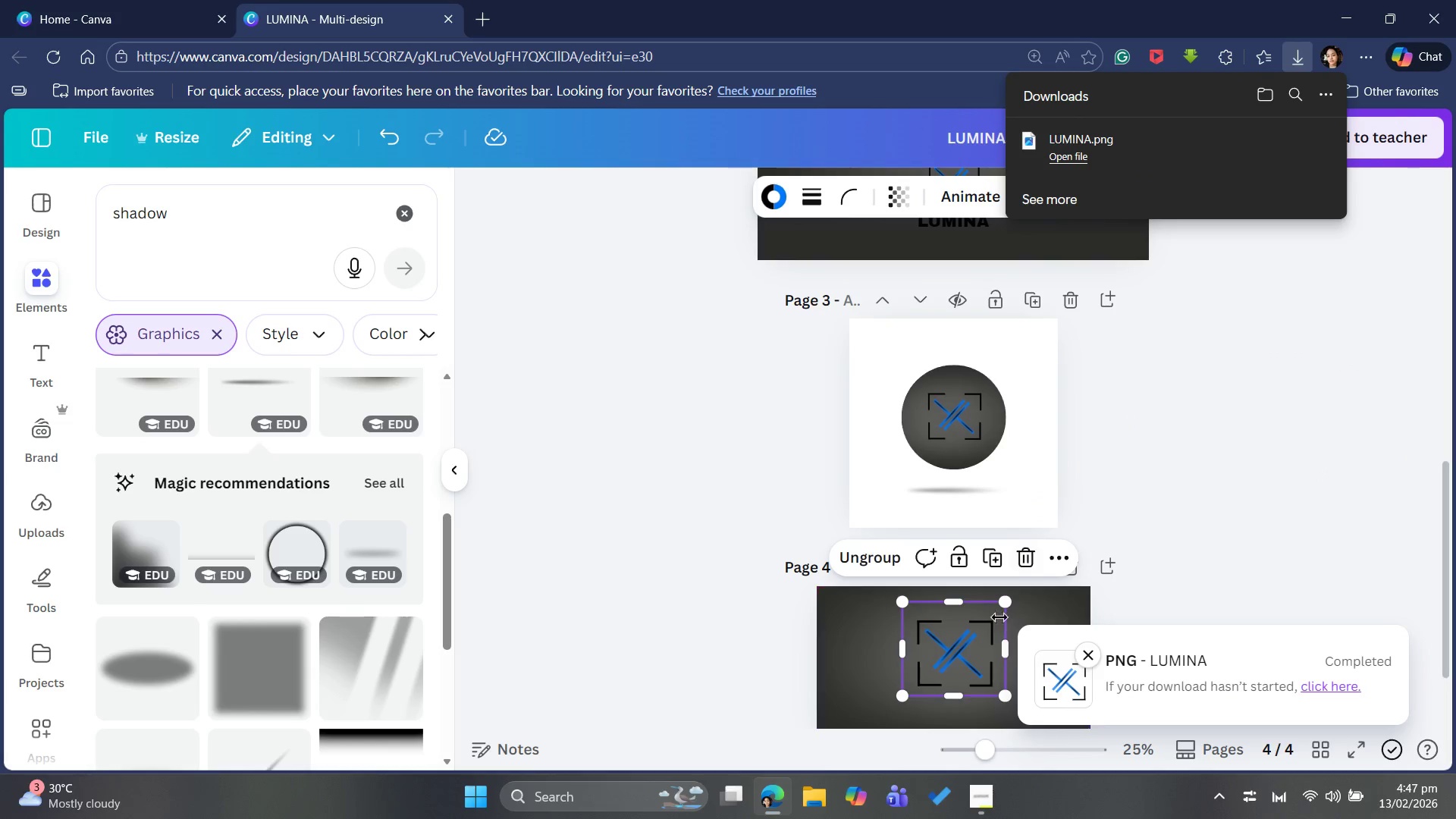 
wait(9.36)
 